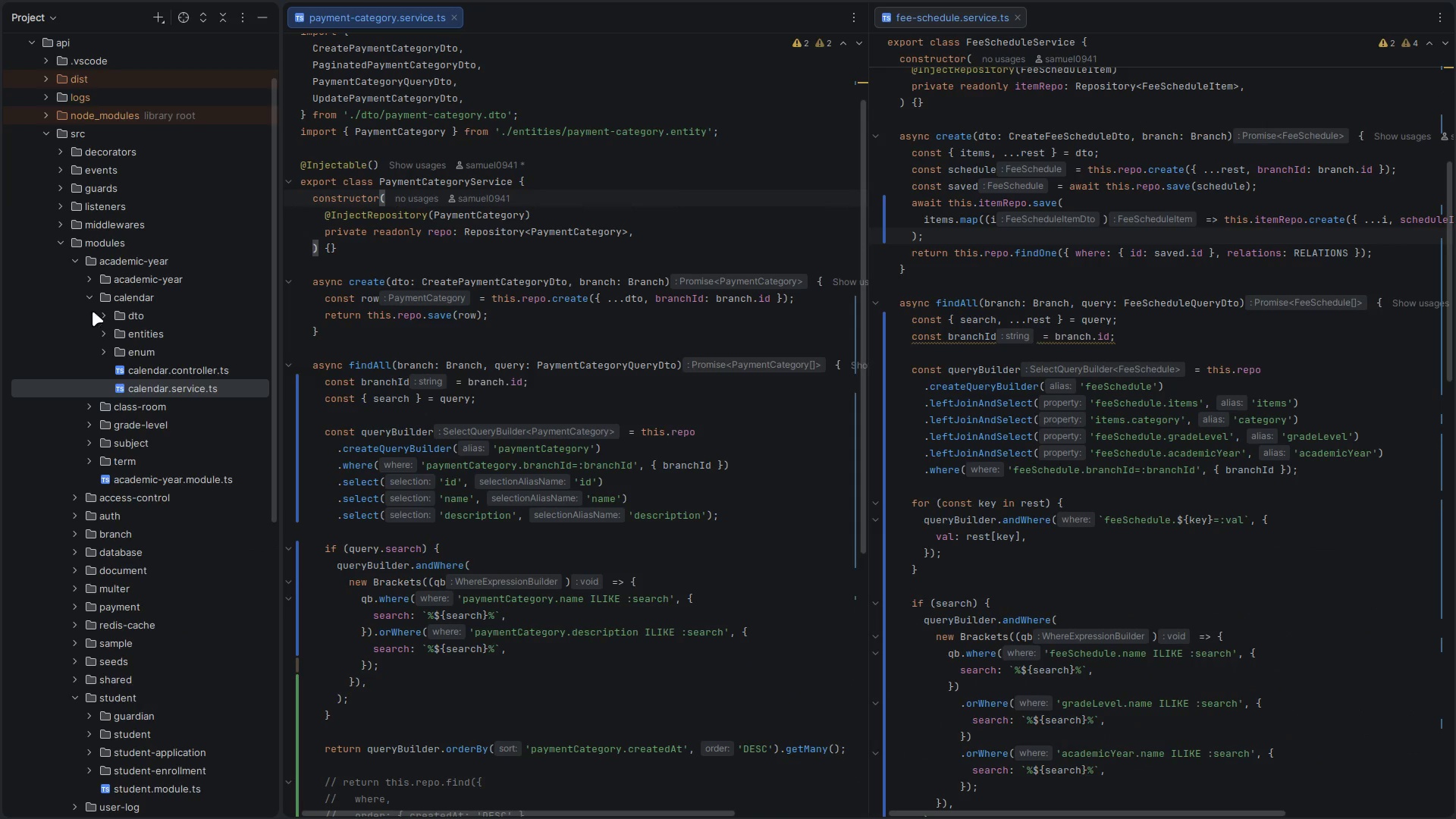 
left_click([89, 297])
 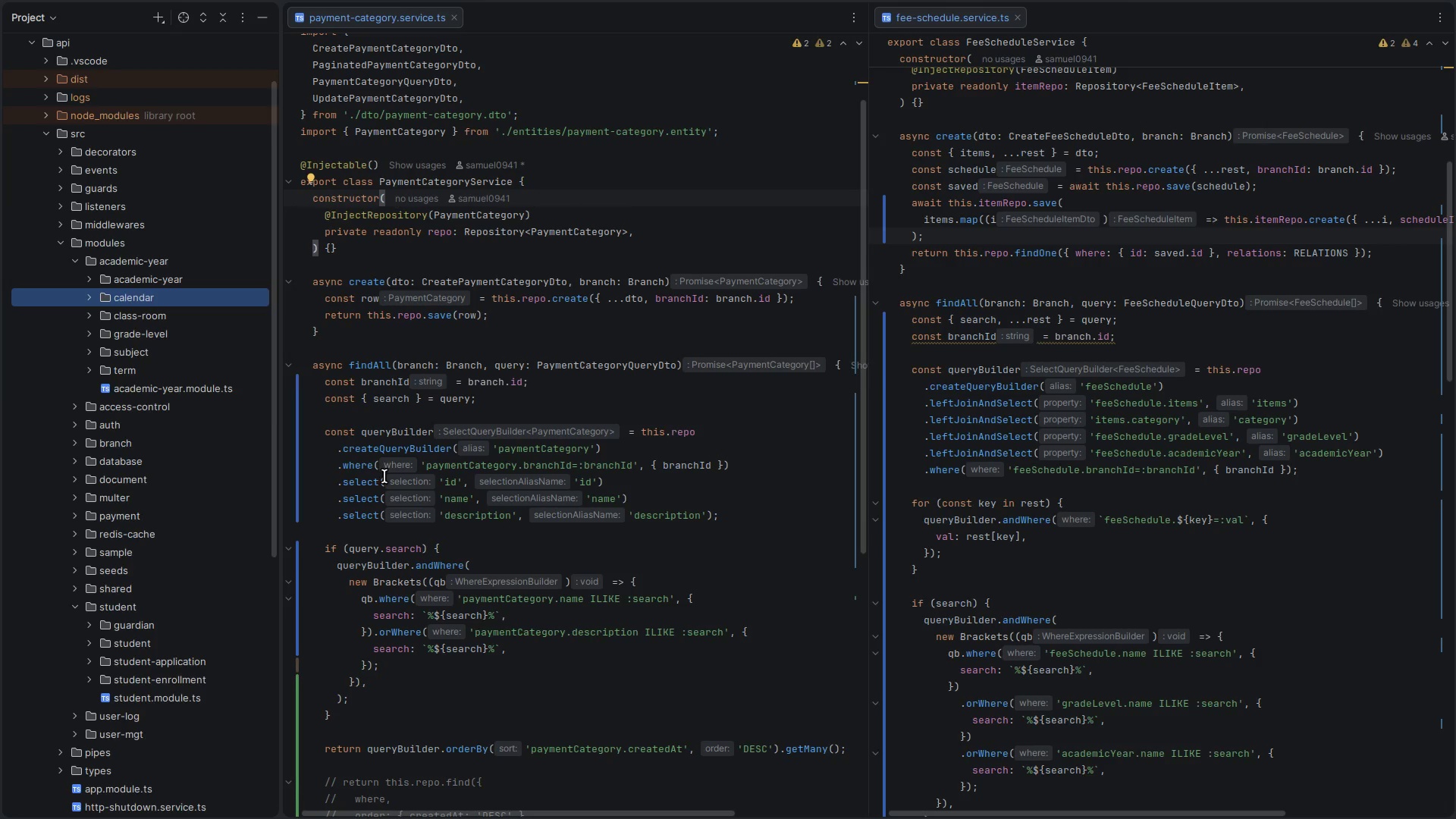 
wait(10.77)
 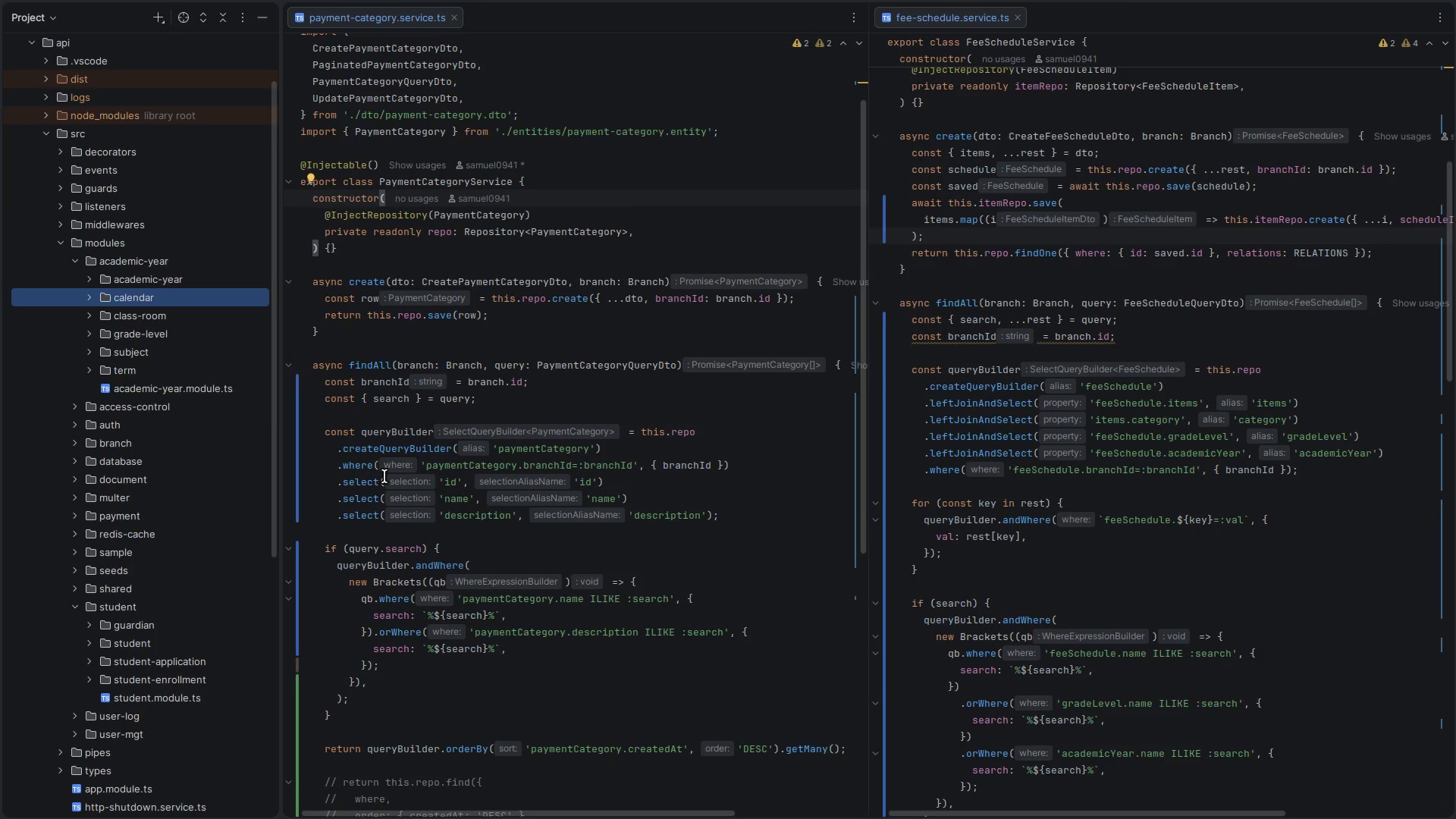 
left_click([464, 403])
 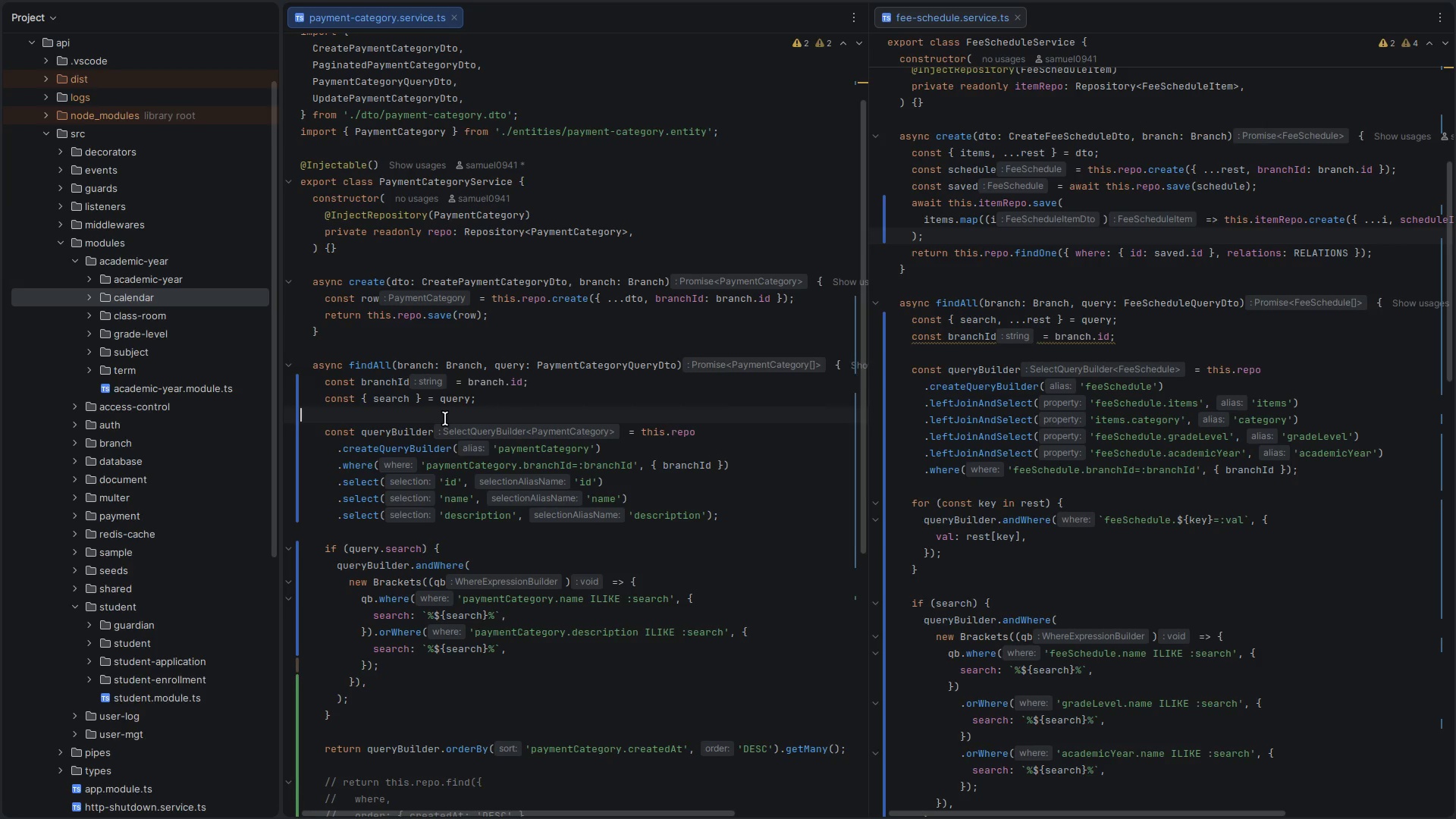 
left_click([445, 419])
 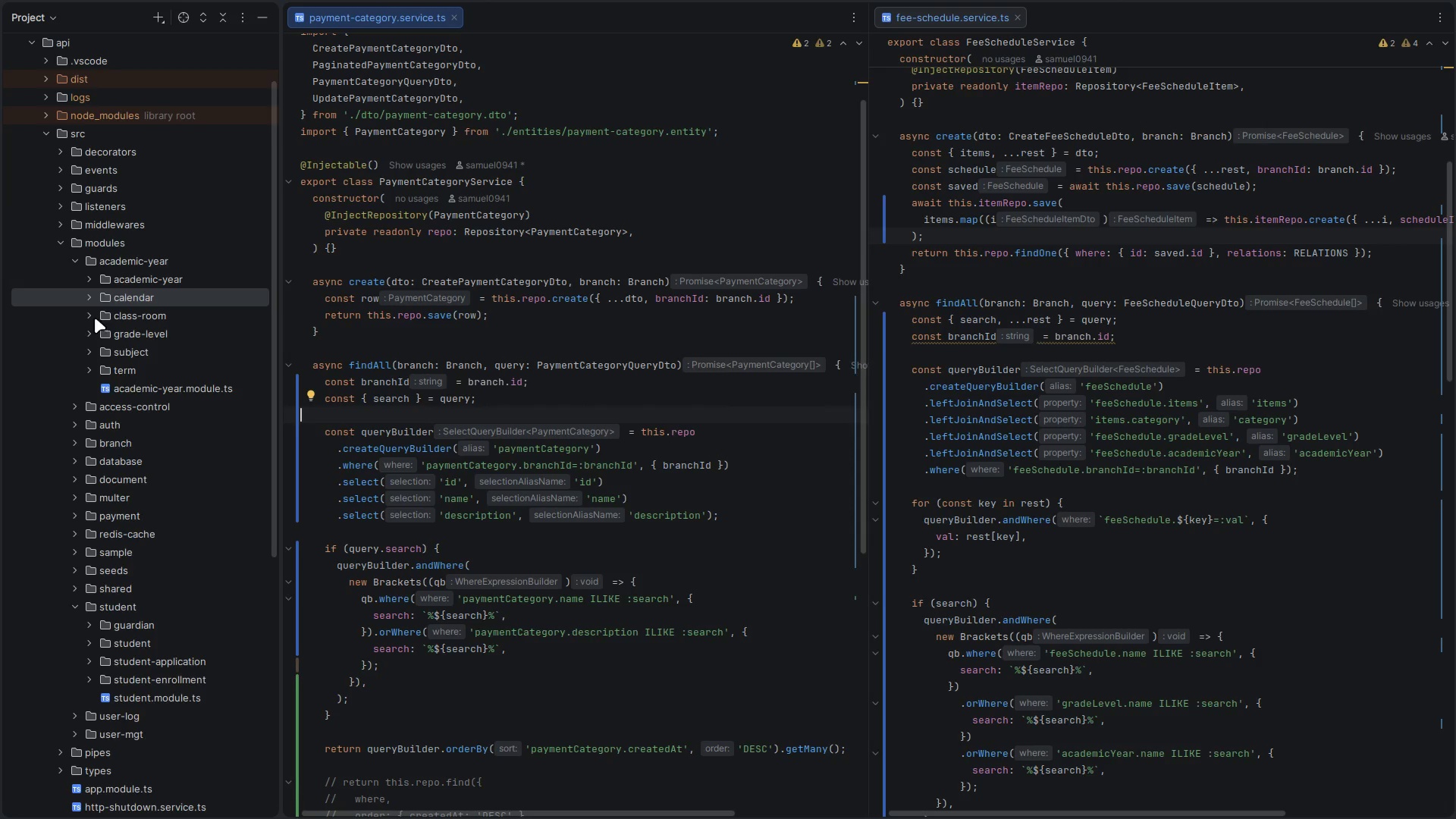 
left_click([90, 313])
 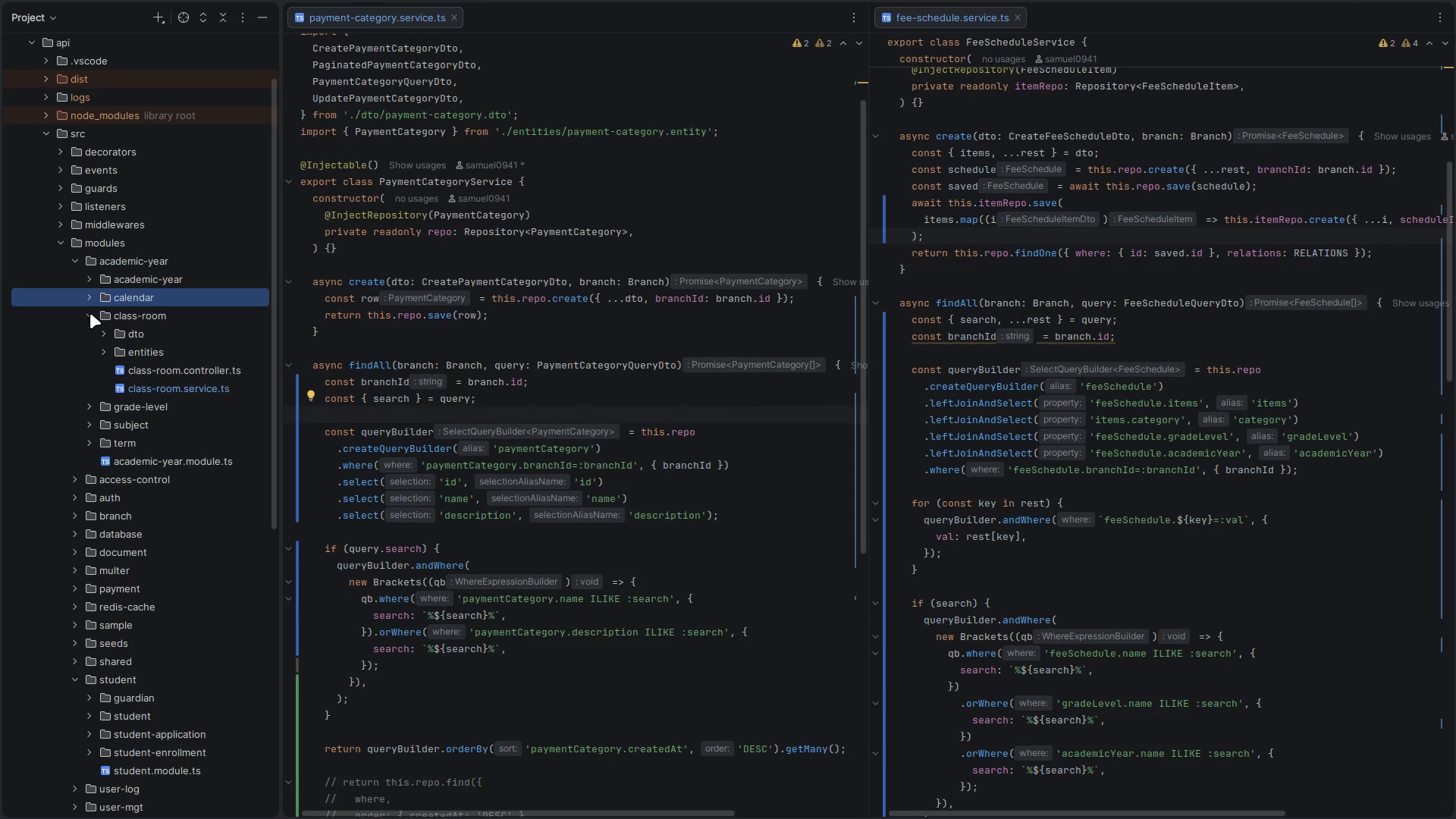 
left_click([90, 313])
 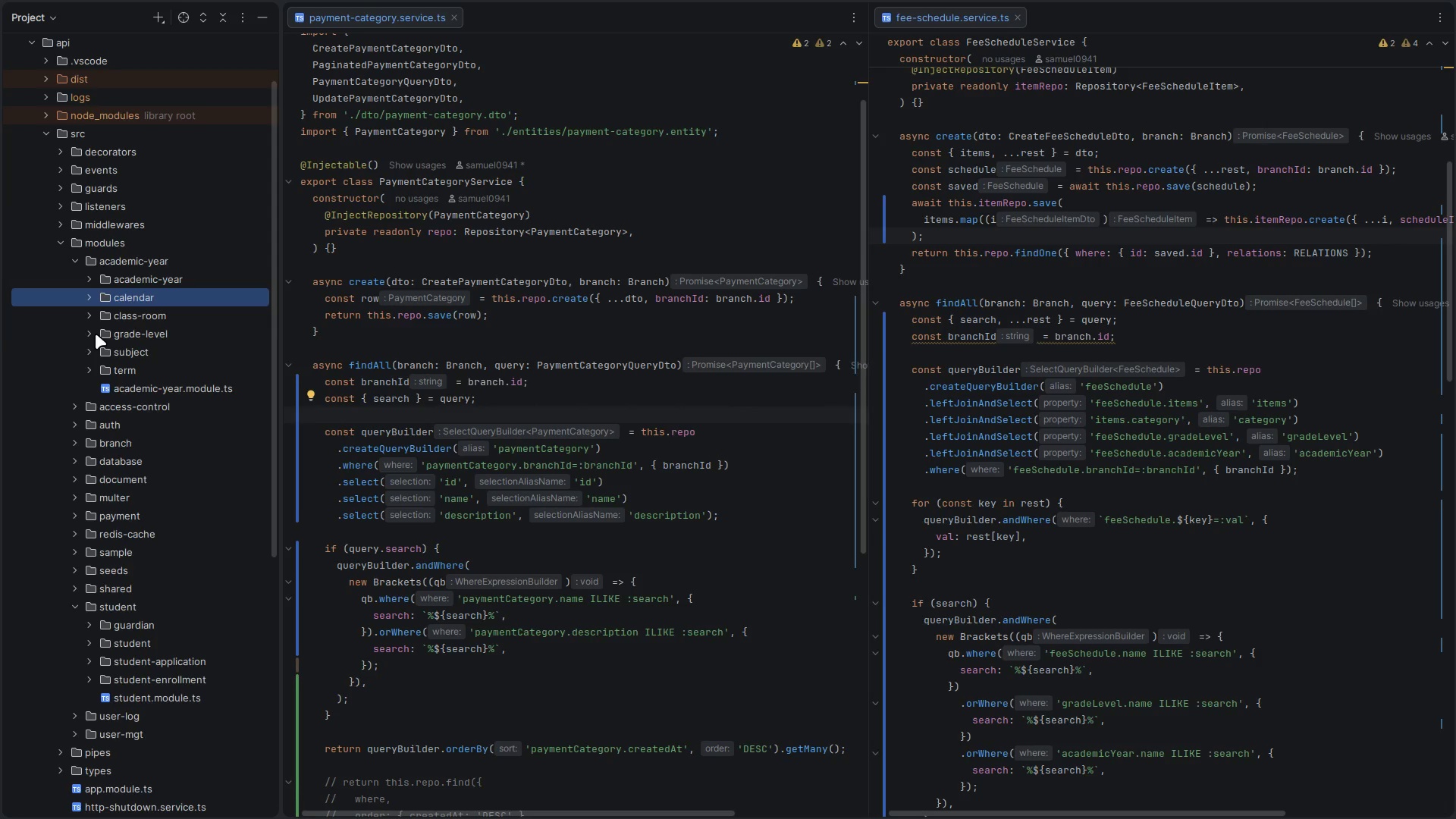 
left_click([96, 334])
 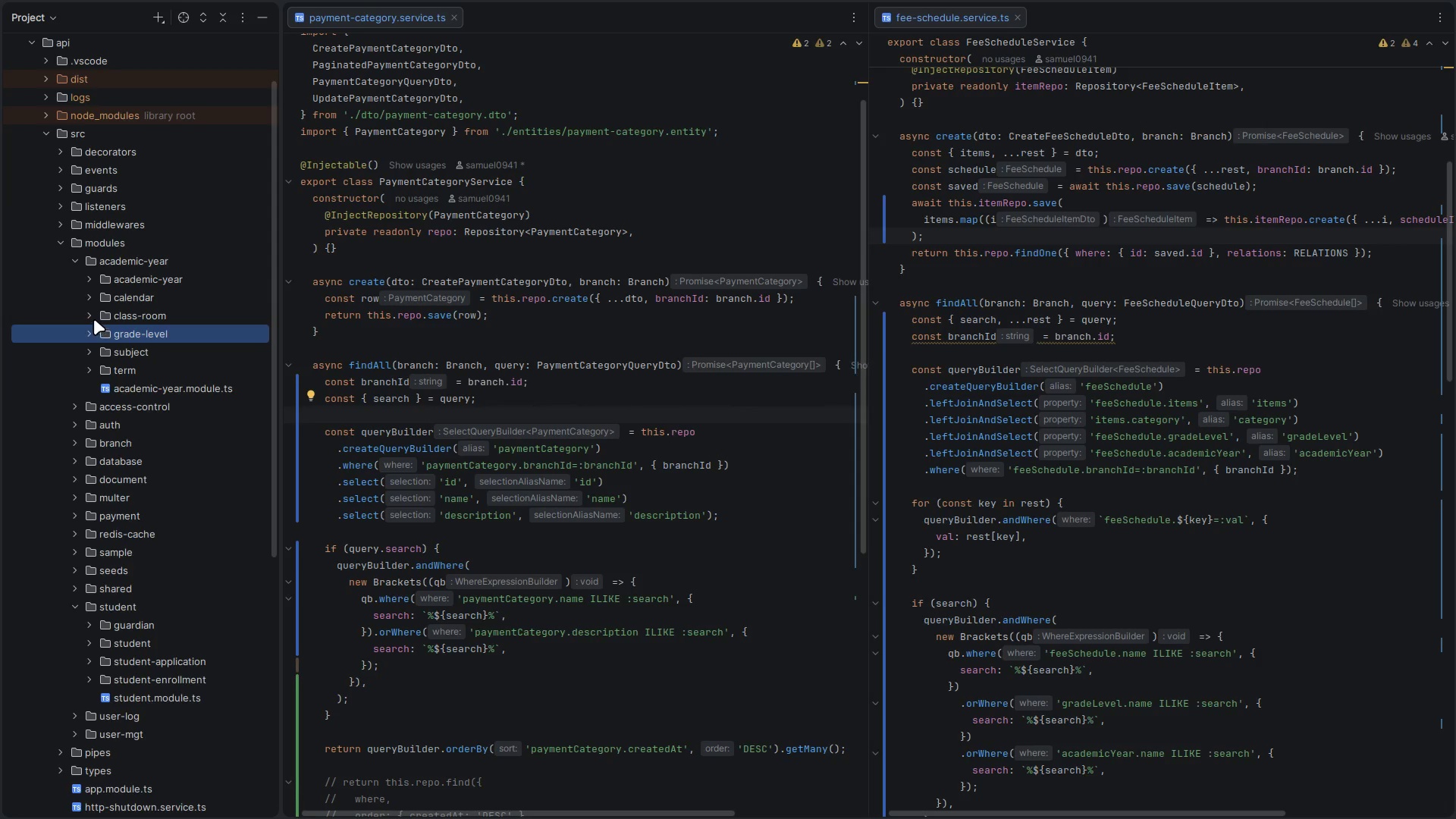 
left_click([91, 313])
 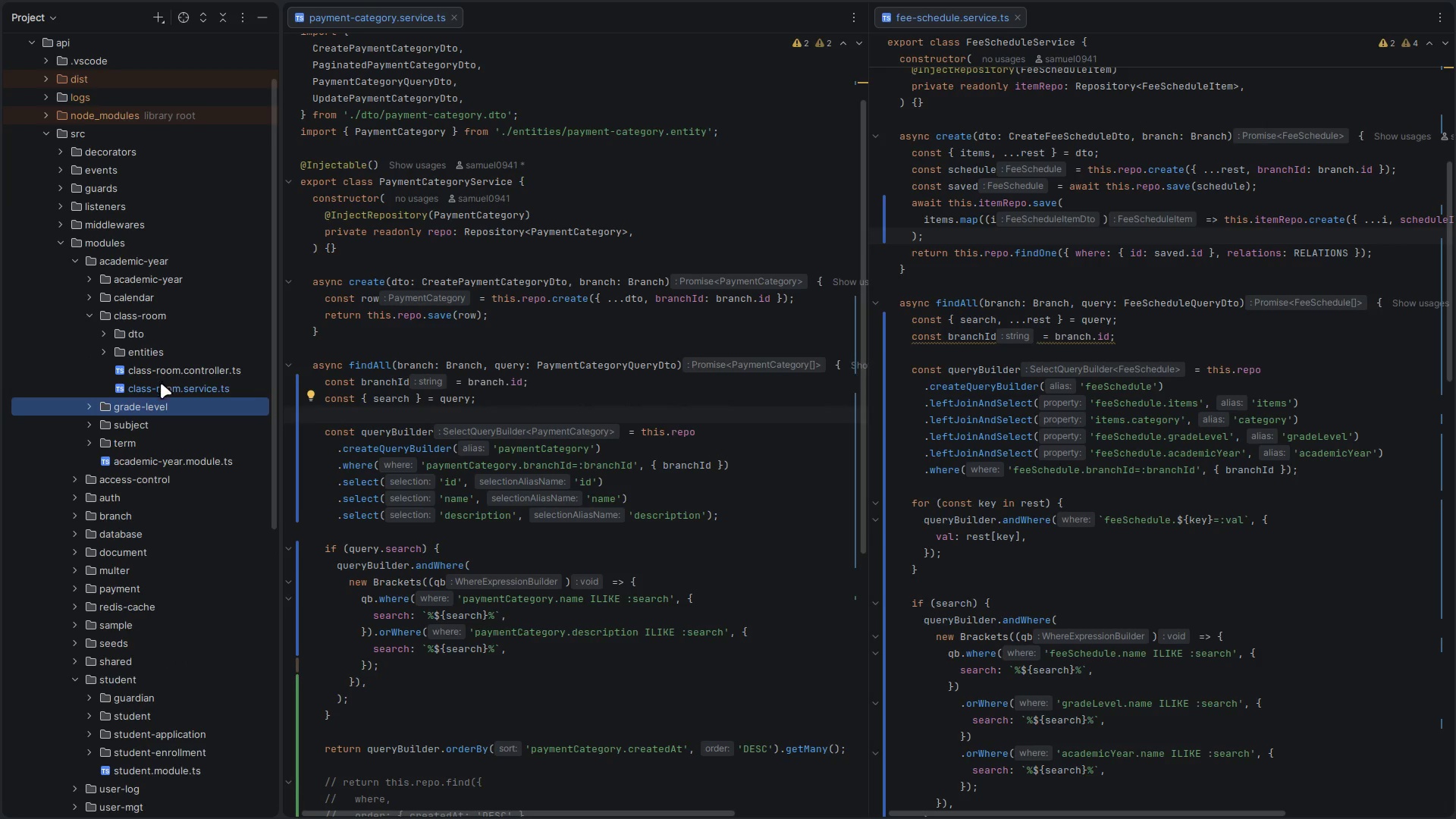 
double_click([162, 384])
 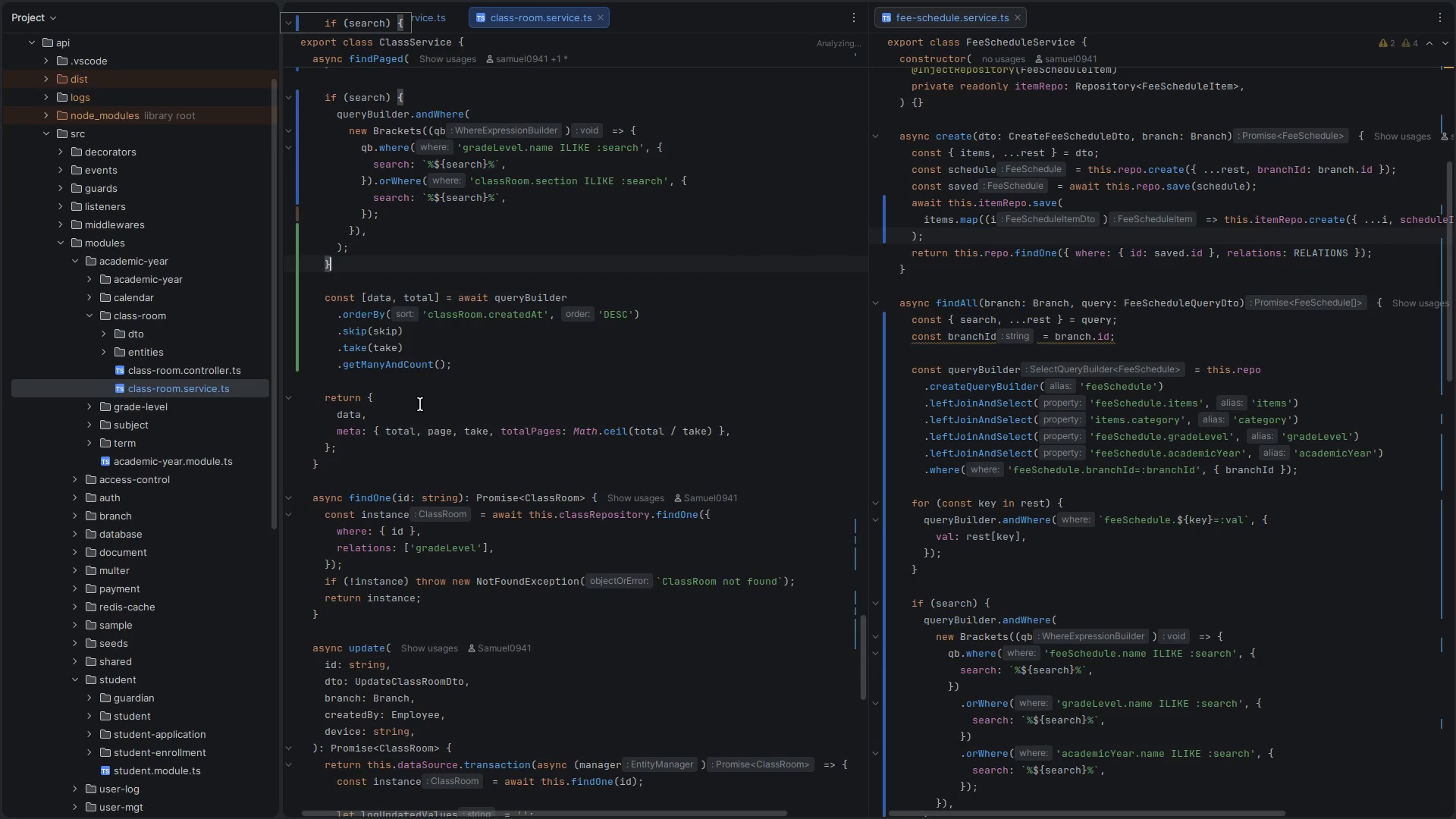 
scroll: coordinate [416, 412], scroll_direction: up, amount: 3.0
 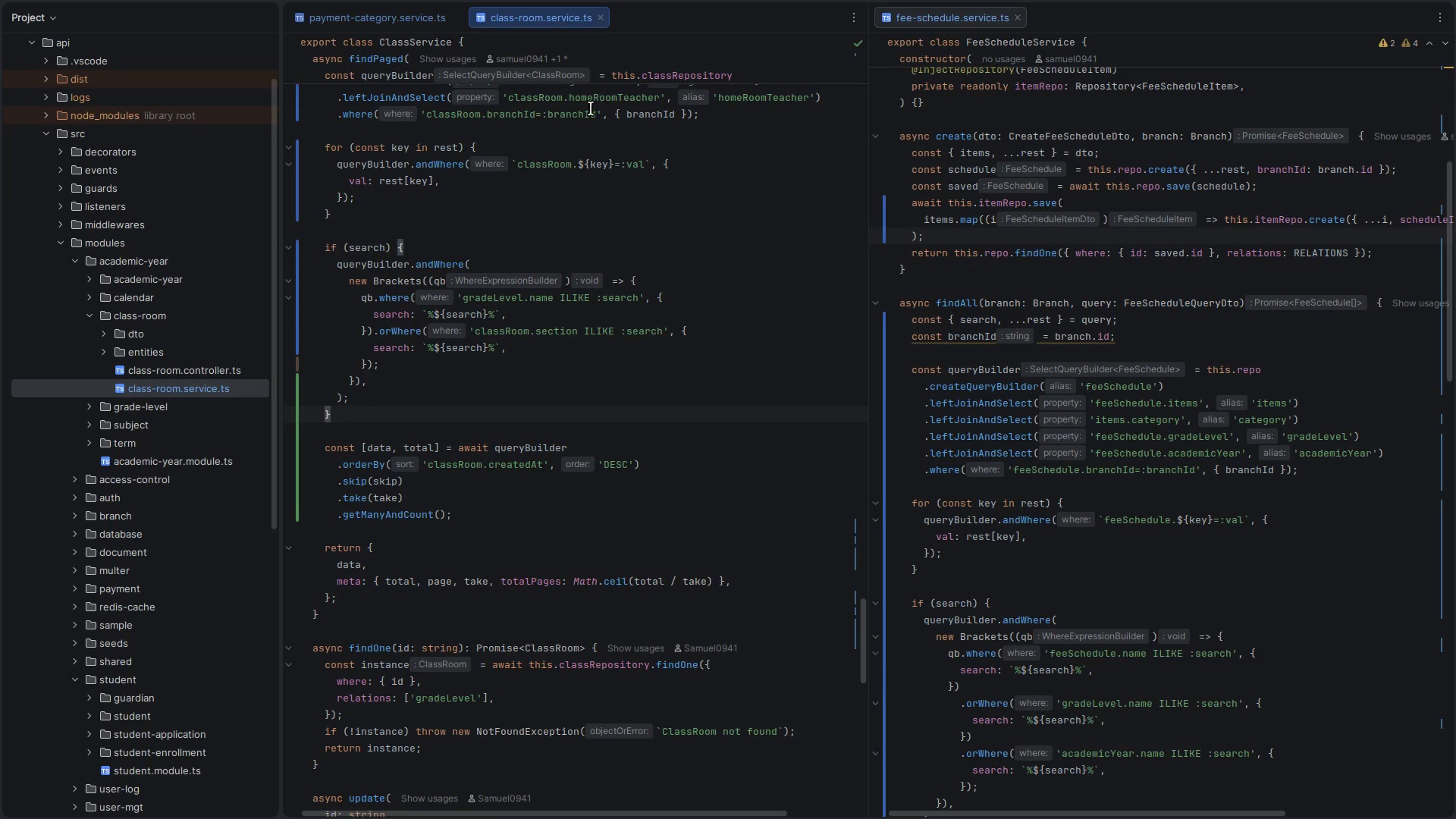 
key(Alt+Control+ArrowLeft)
 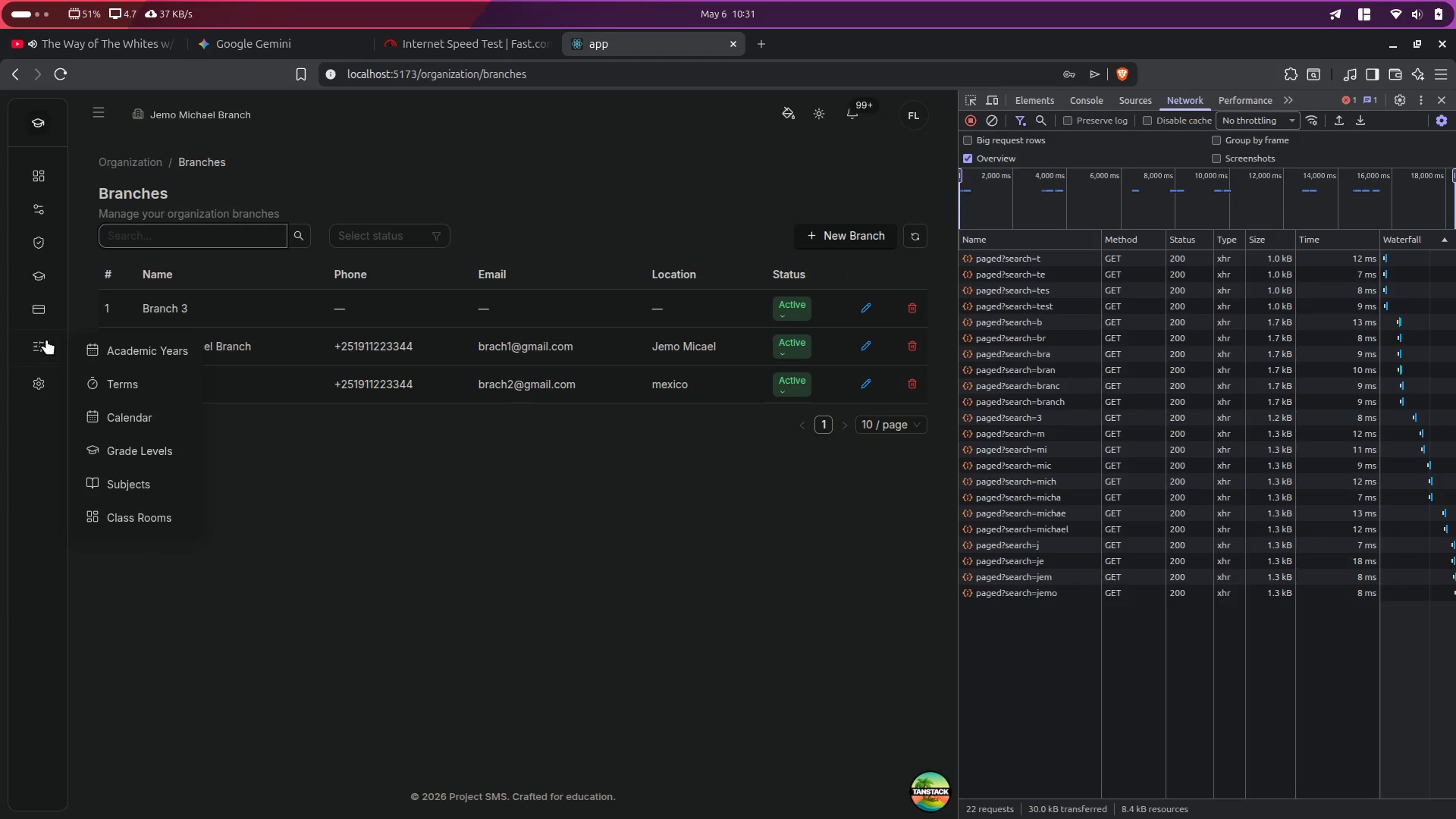 
left_click([166, 346])
 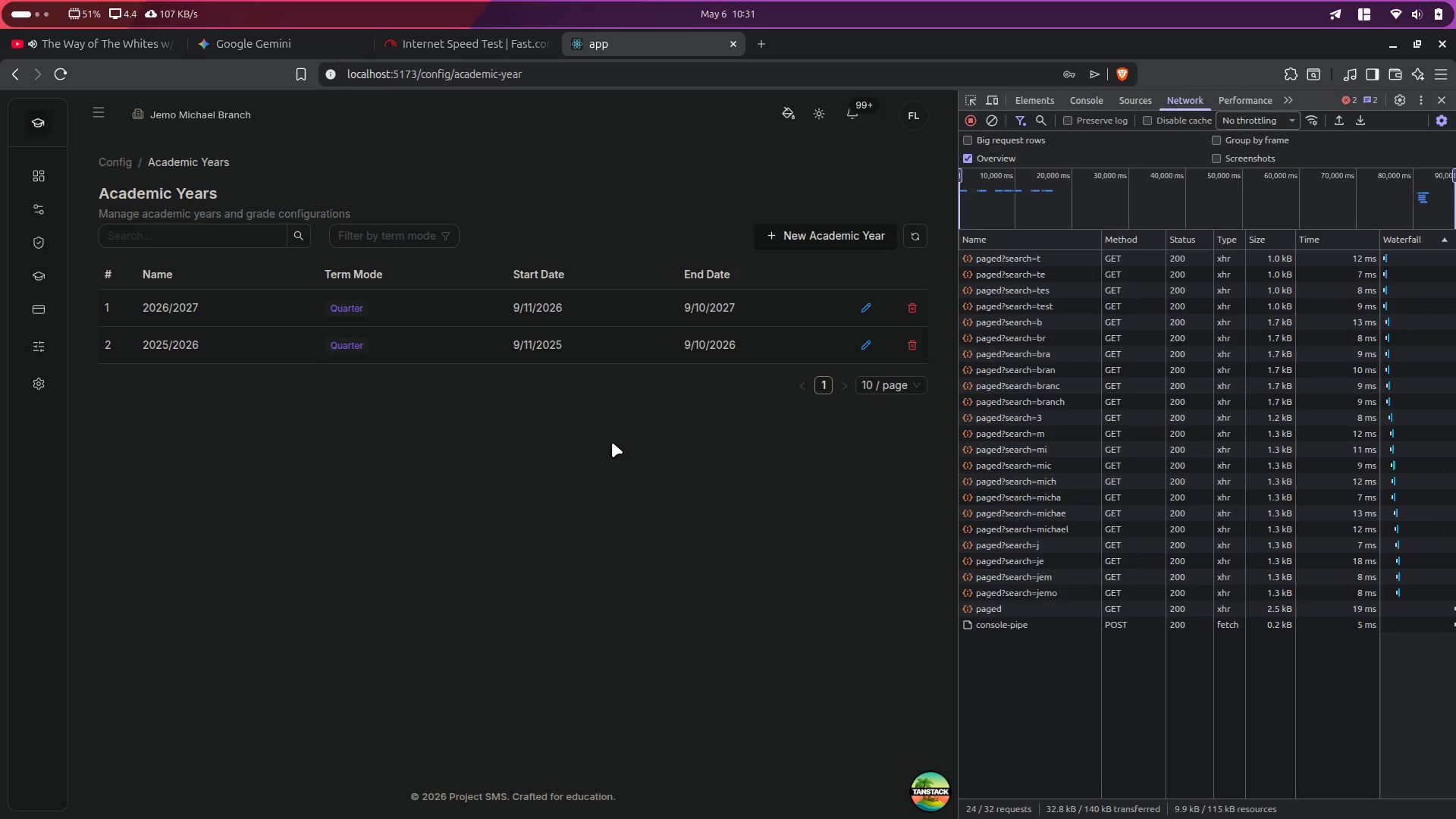 
key(Alt+Control+ArrowRight)
 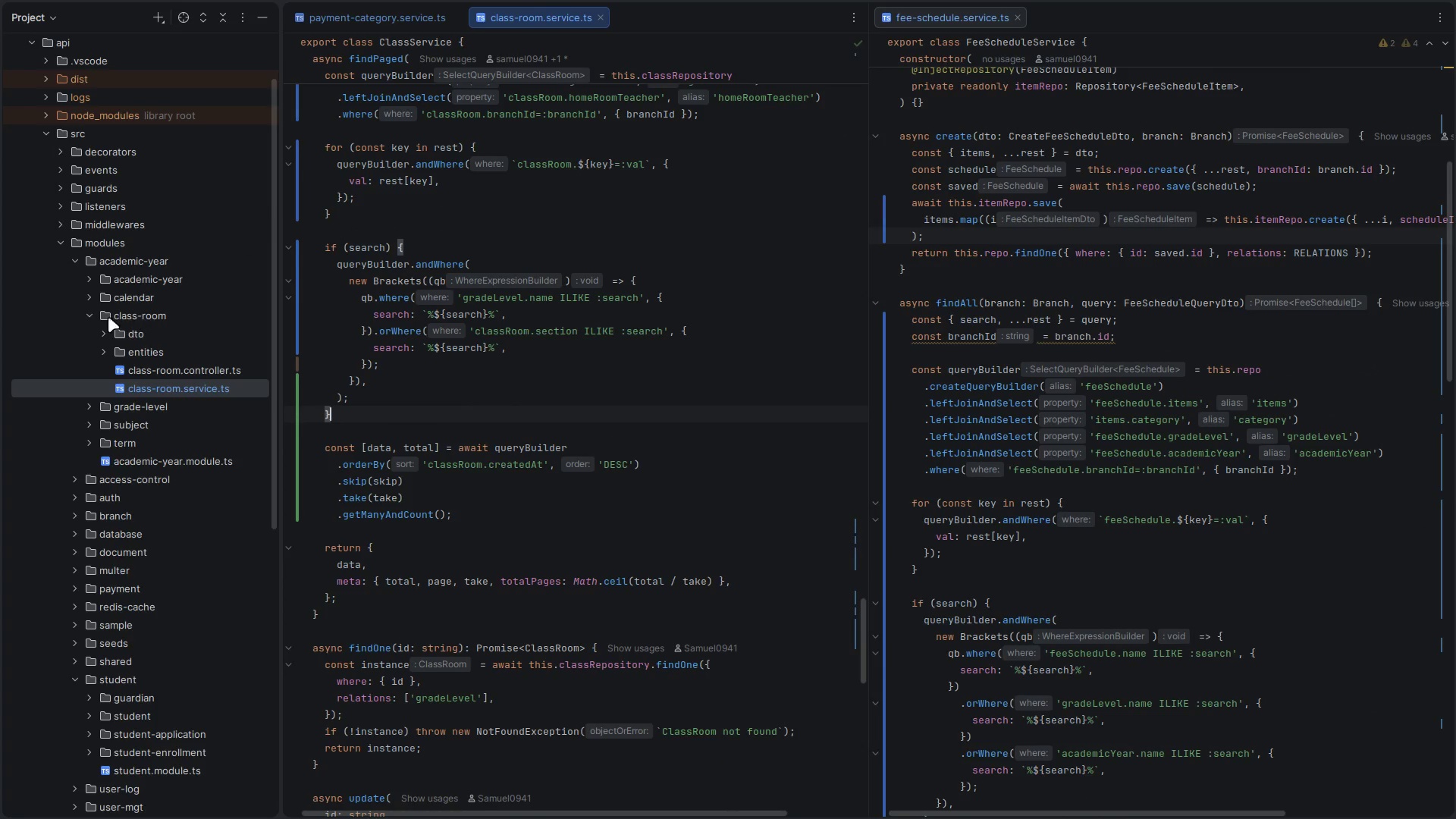 
left_click([85, 312])
 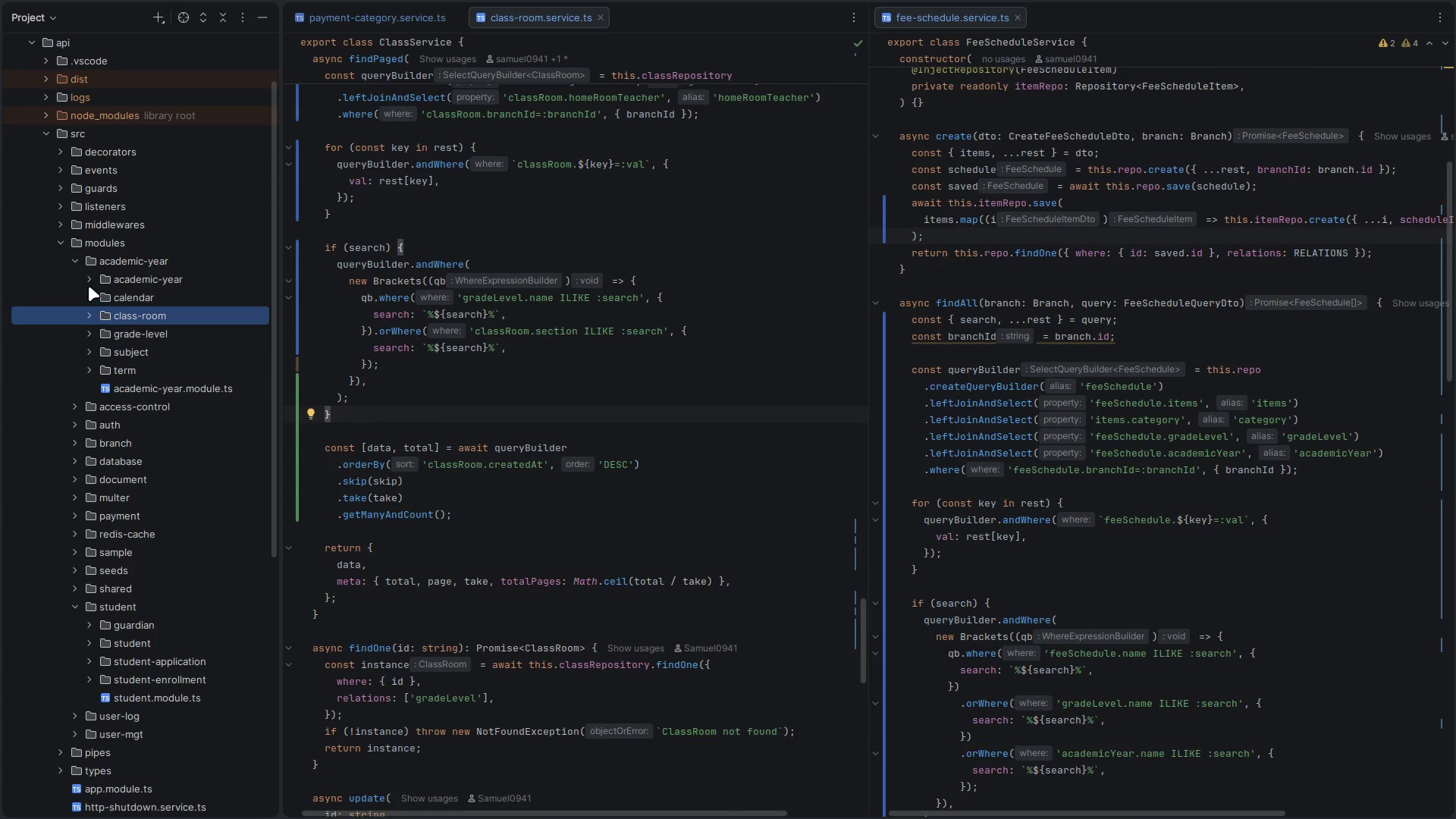 
left_click([89, 278])
 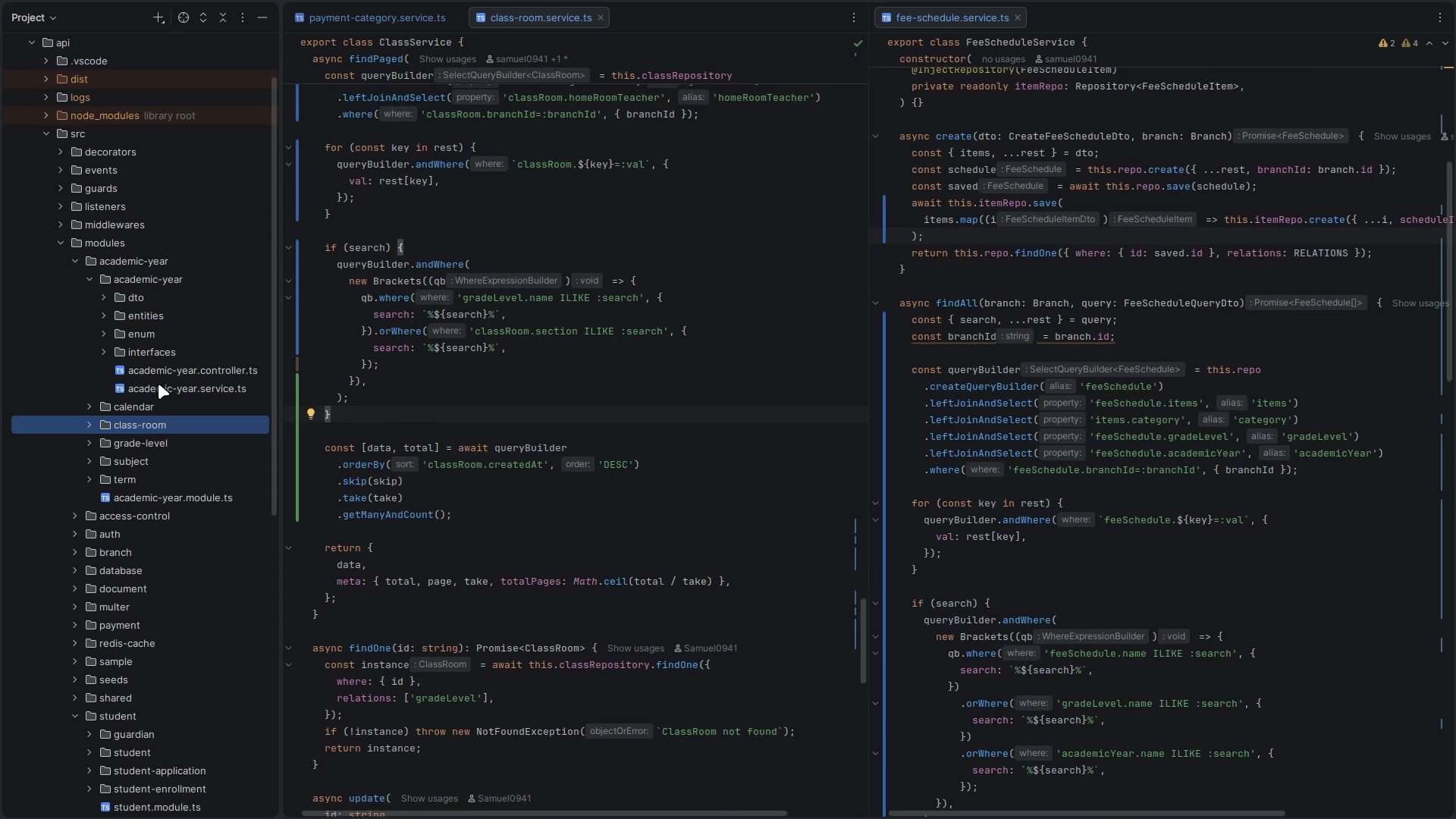 
double_click([158, 384])
 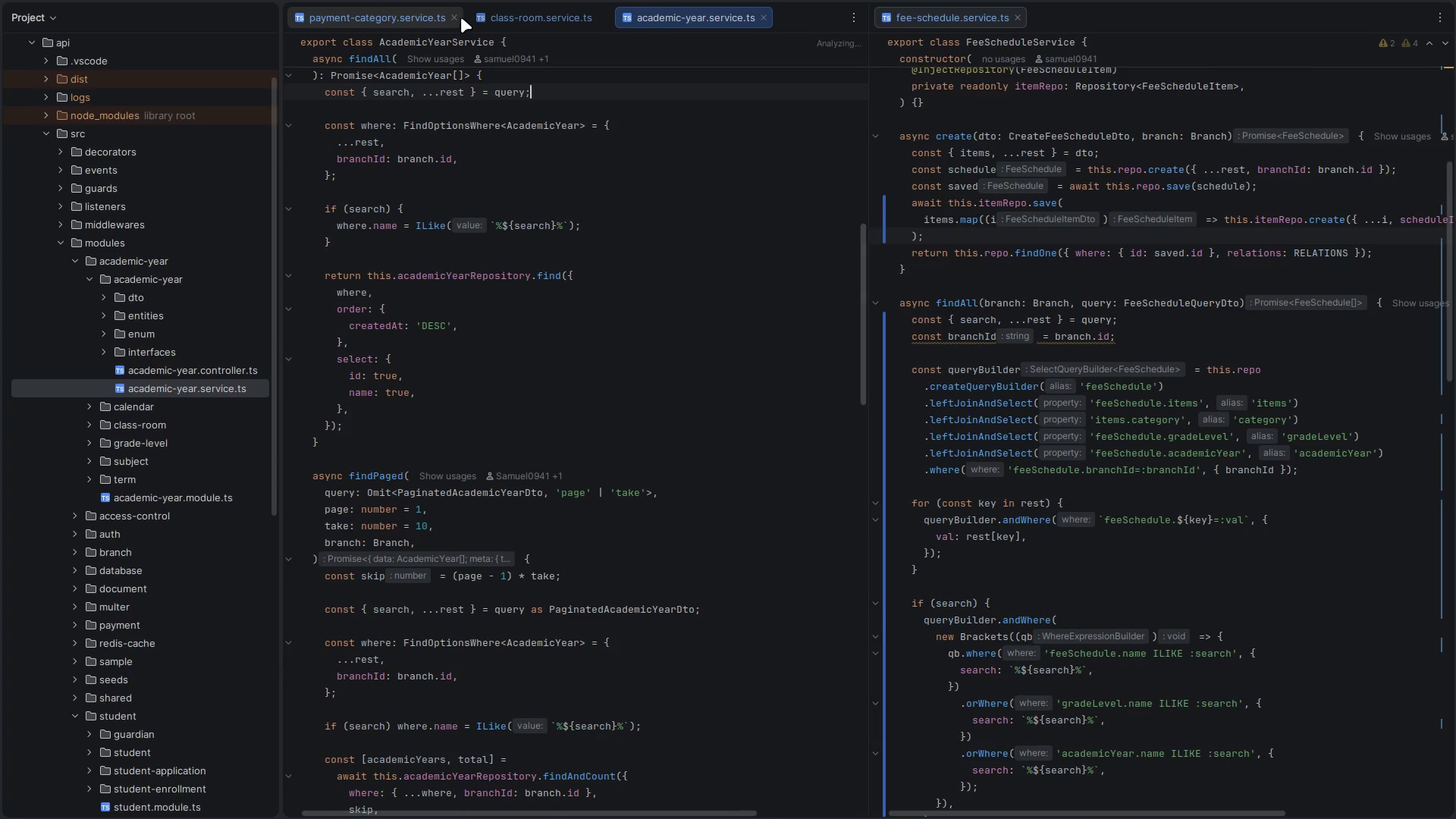 
left_click([451, 17])
 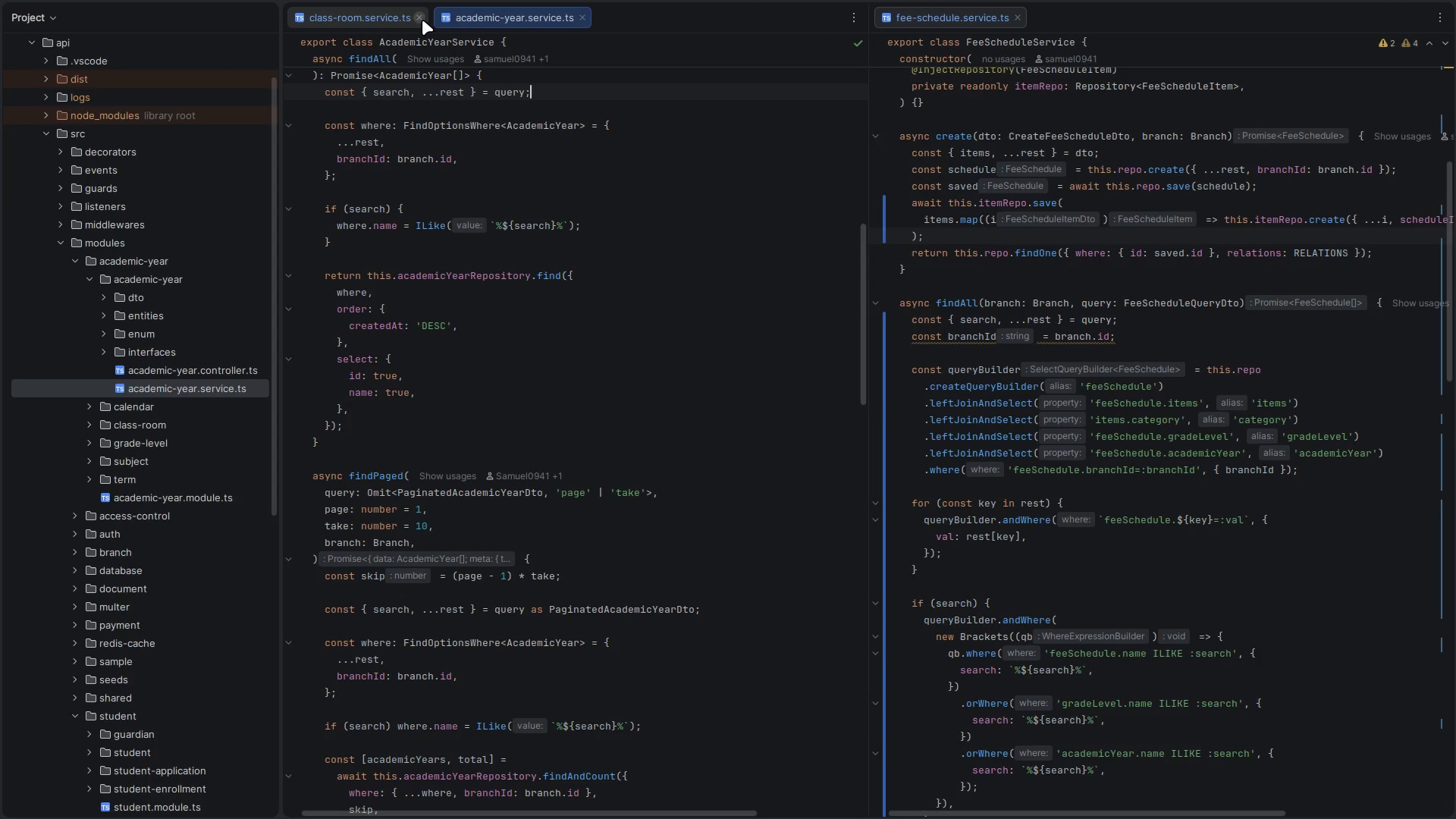 
left_click([422, 20])
 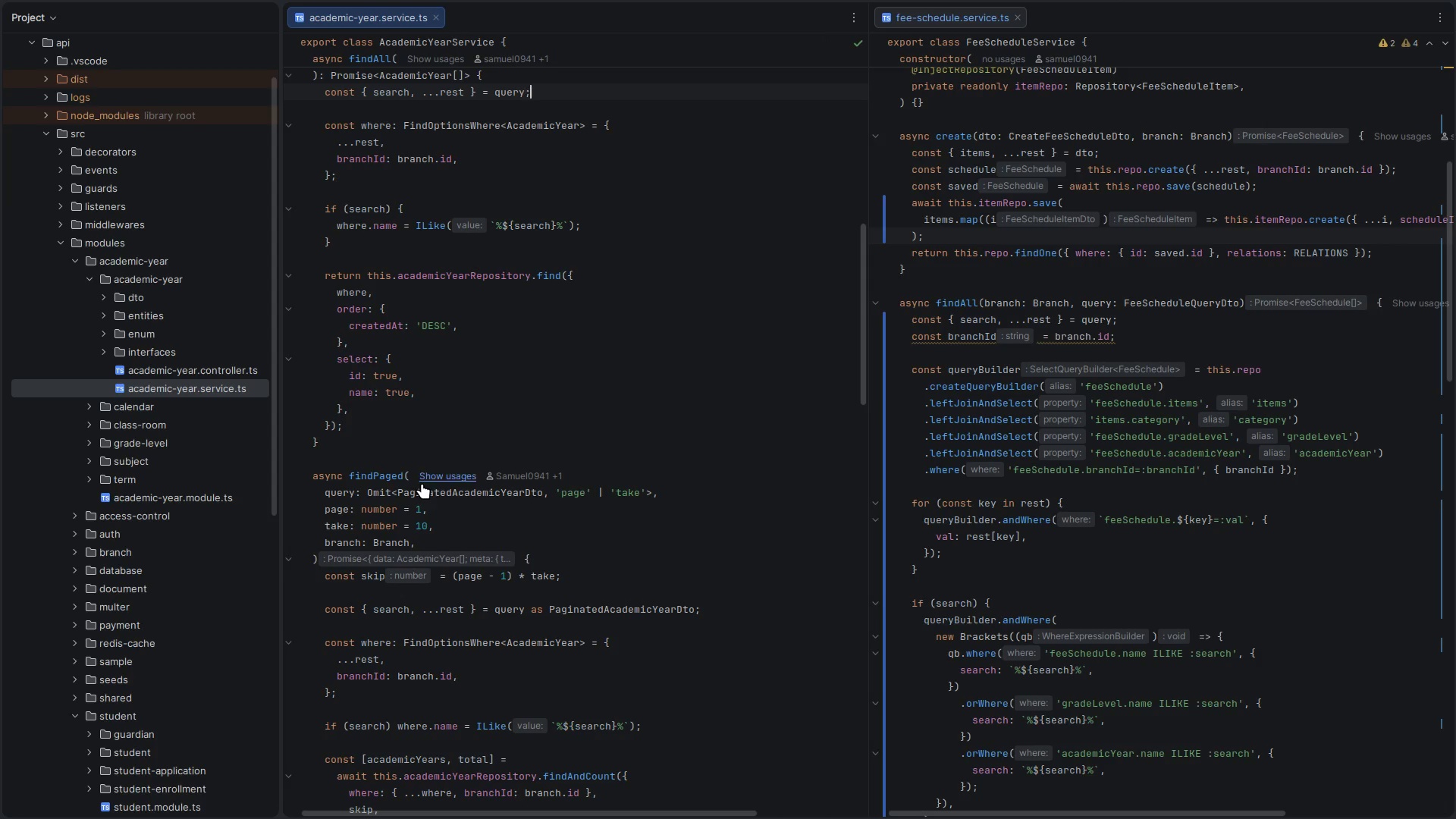 
scroll: coordinate [483, 554], scroll_direction: down, amount: 5.0
 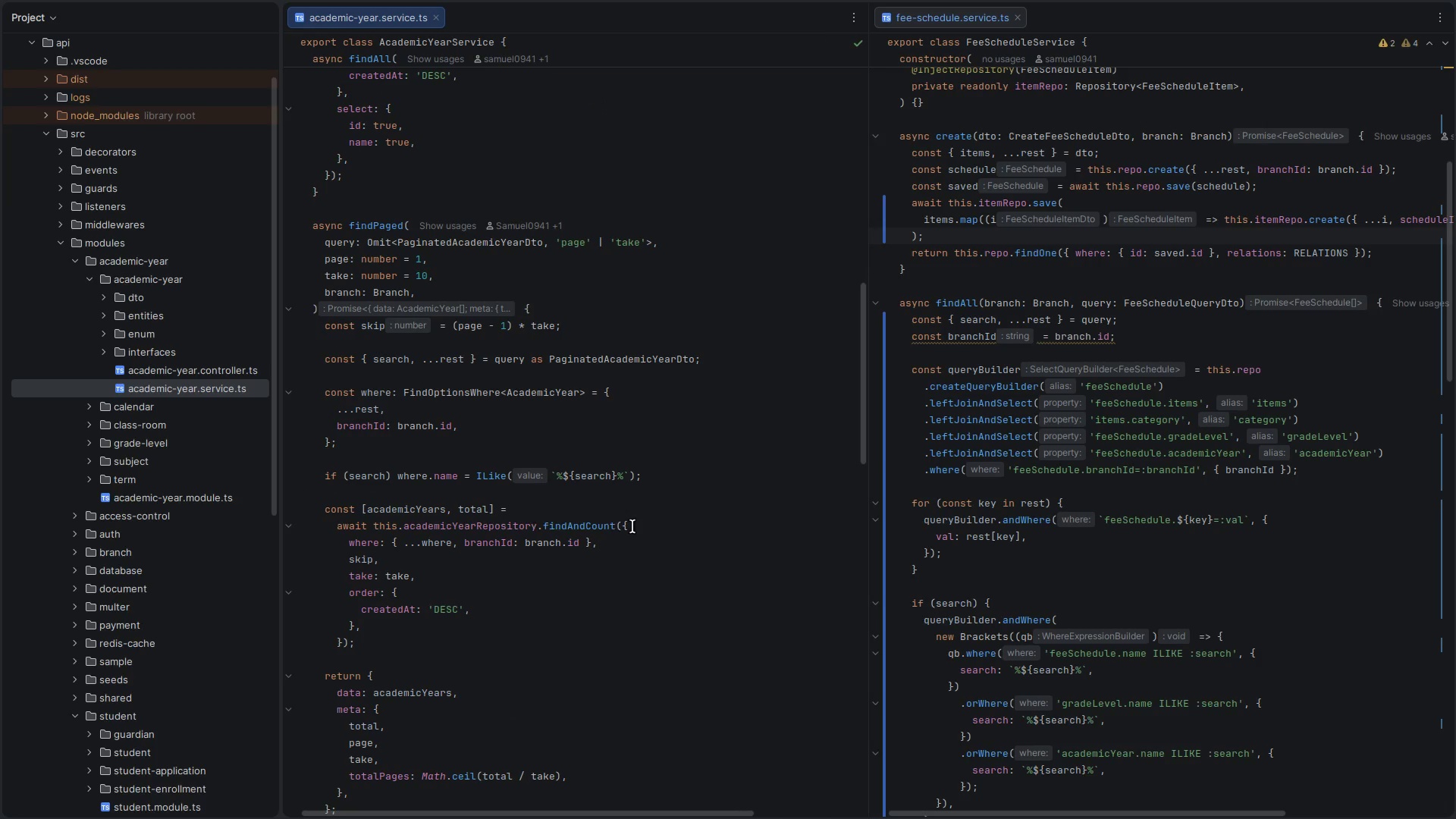 
left_click([600, 533])
 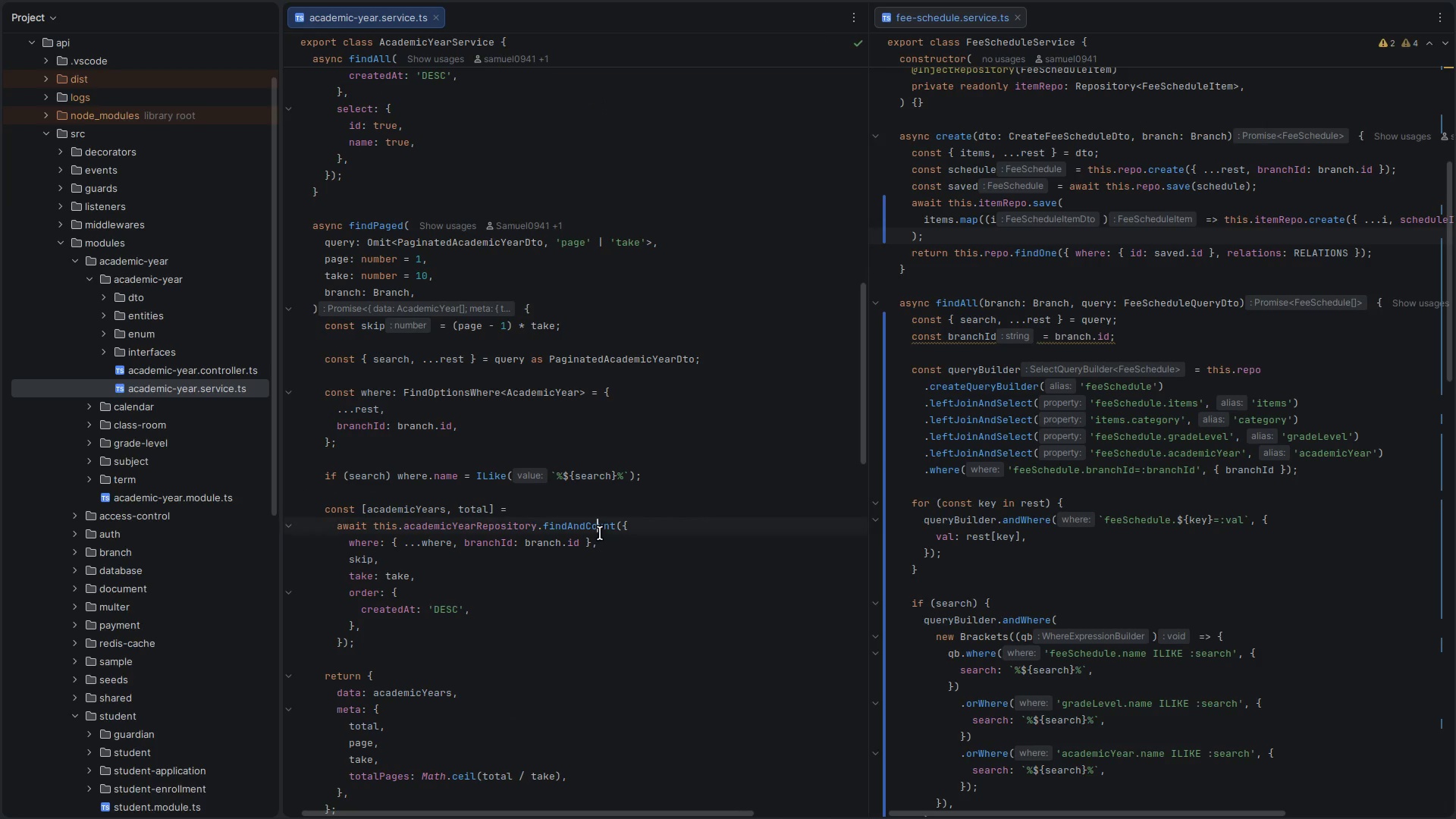 
left_click([600, 533])
 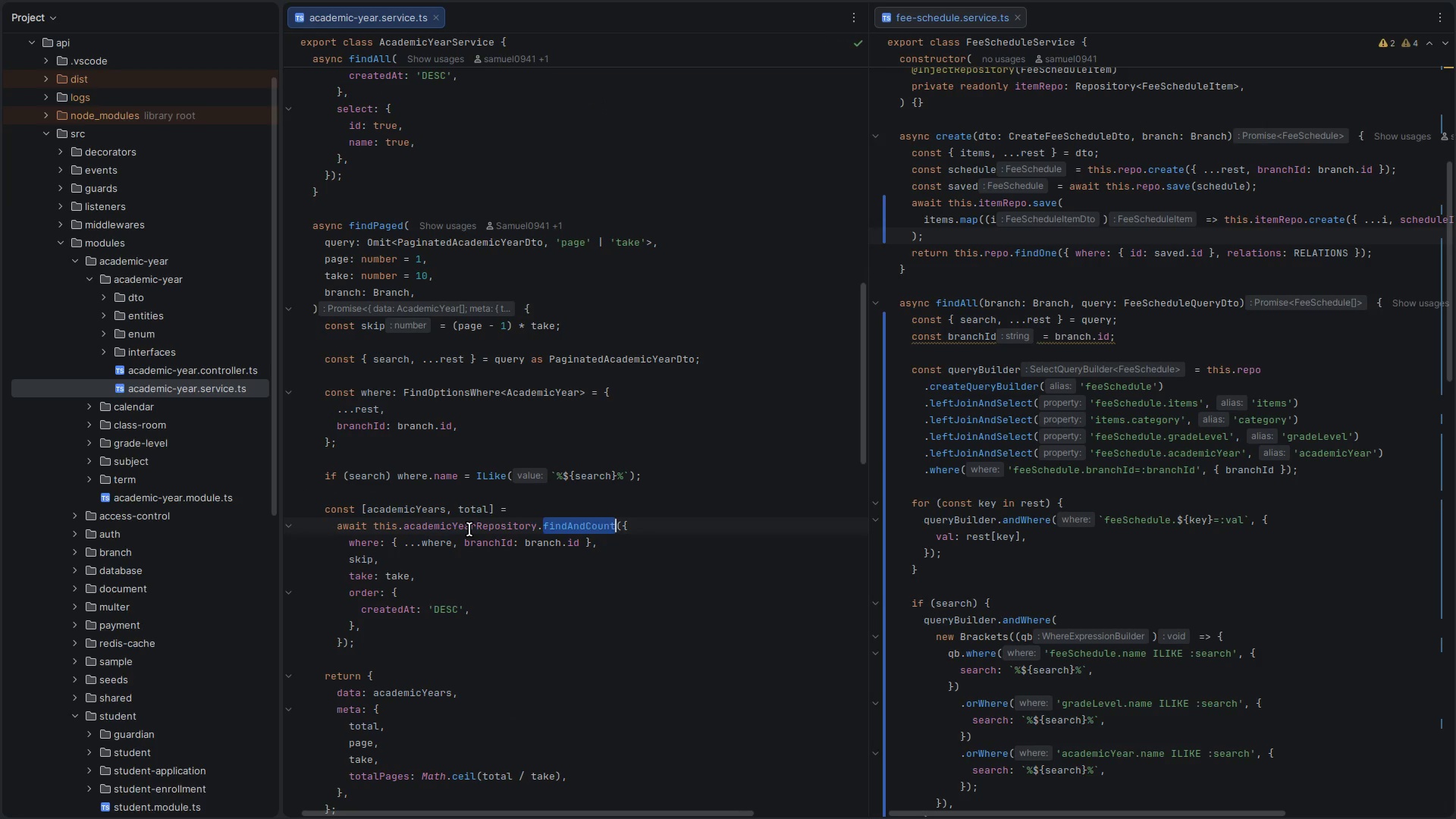 
double_click([469, 529])
 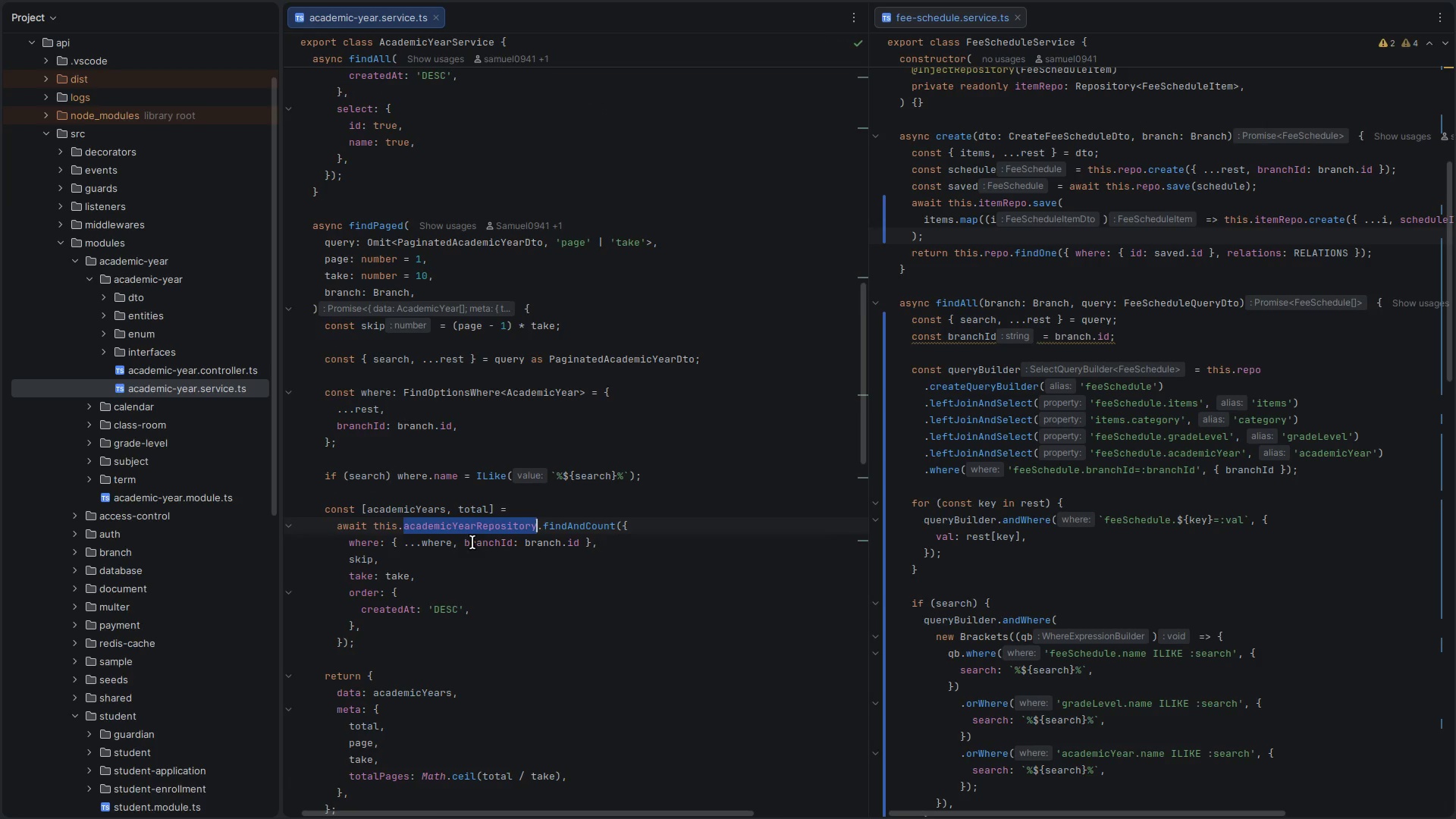 
scroll: coordinate [472, 554], scroll_direction: down, amount: 4.0
 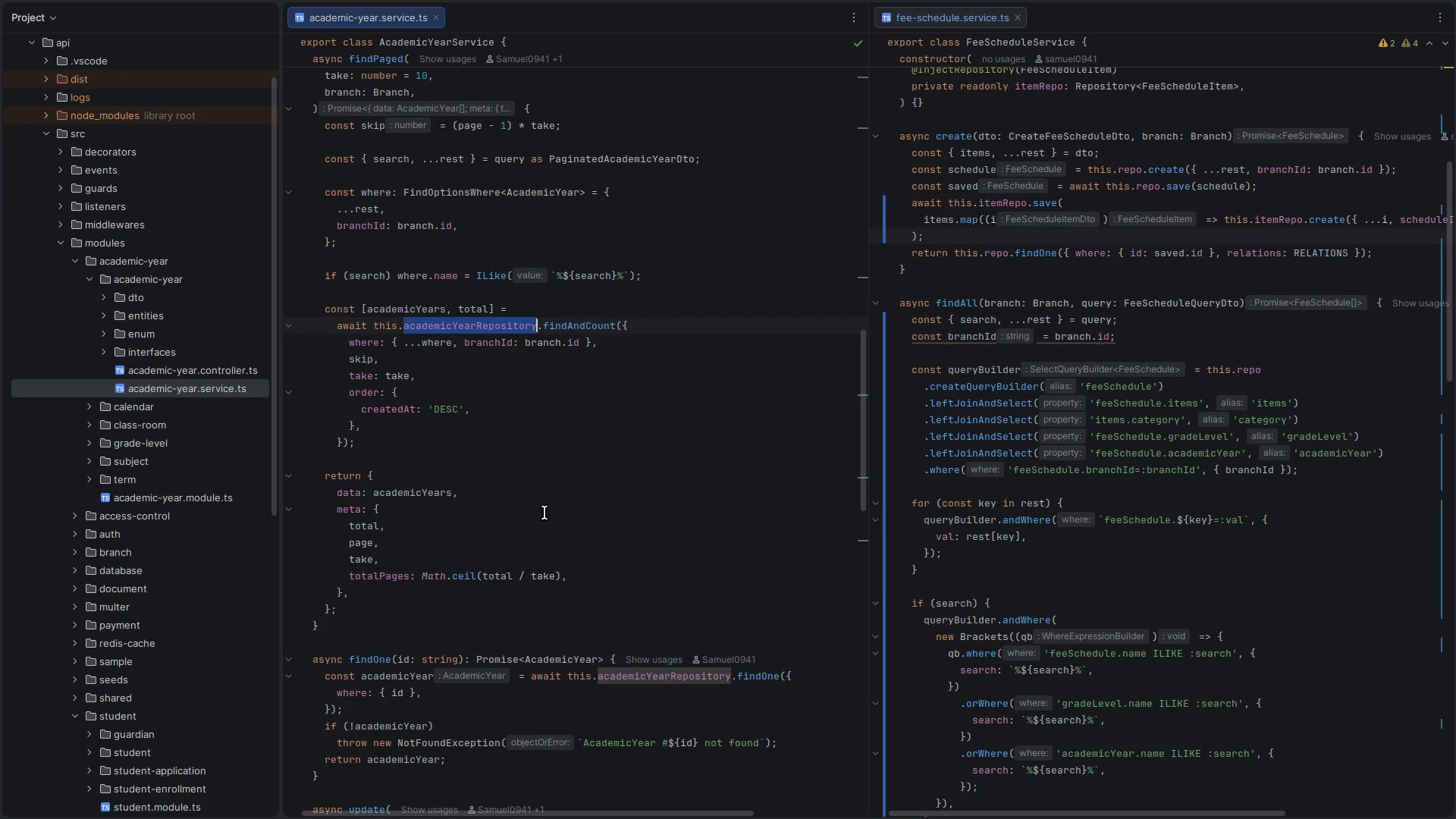 
key(Alt+Control+ArrowLeft)
 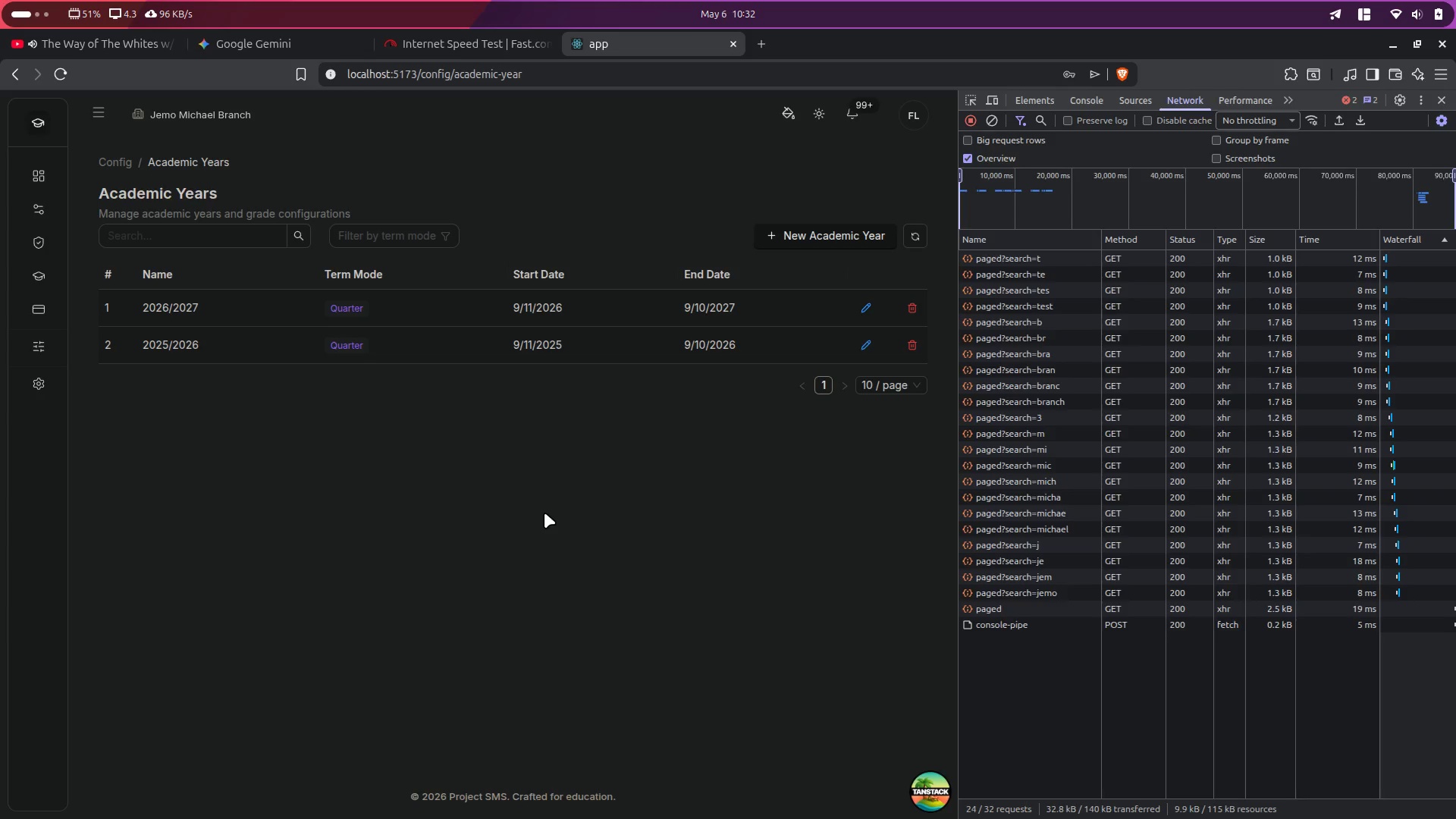 
wait(5.38)
 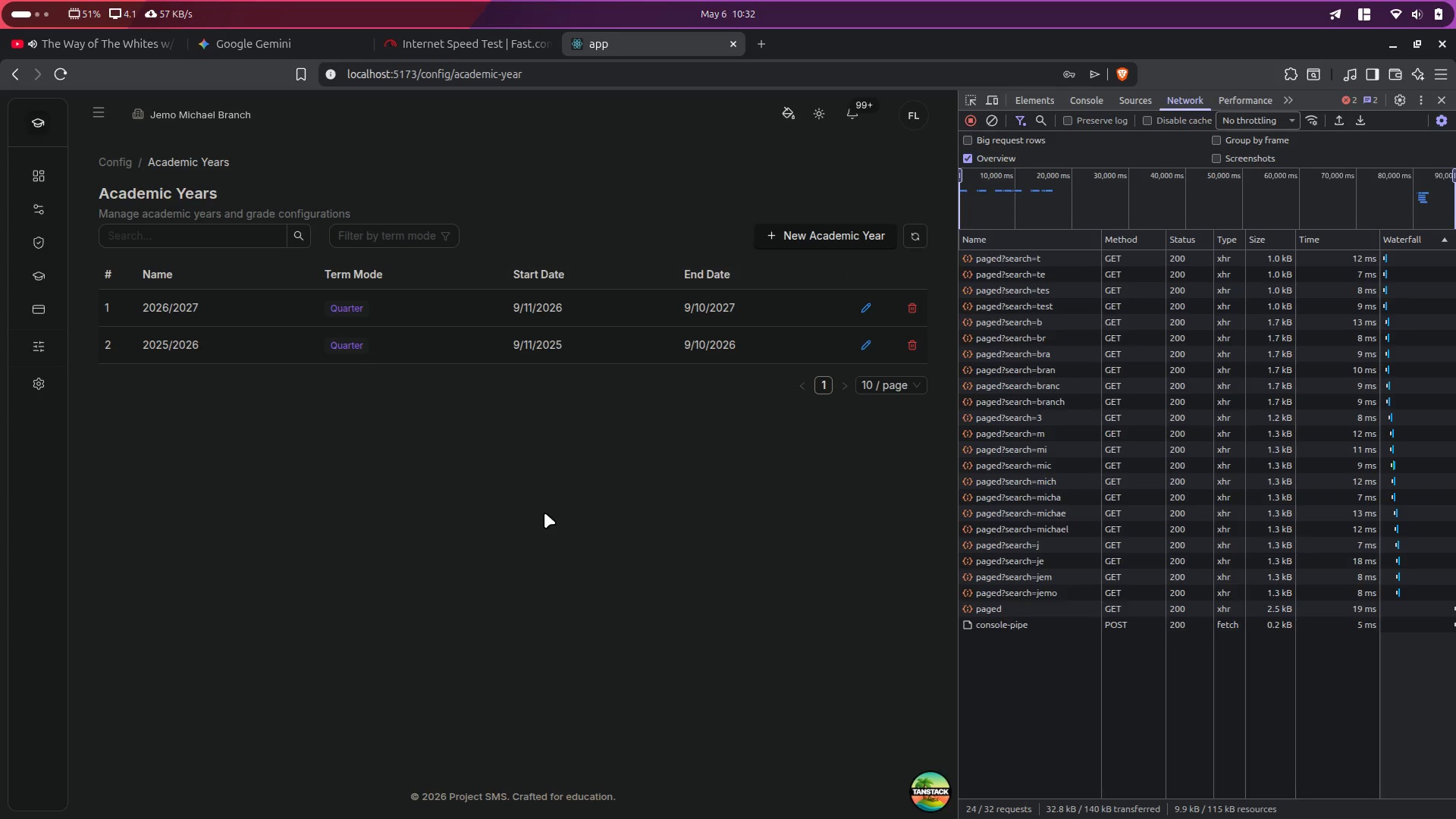 
left_click([993, 127])
 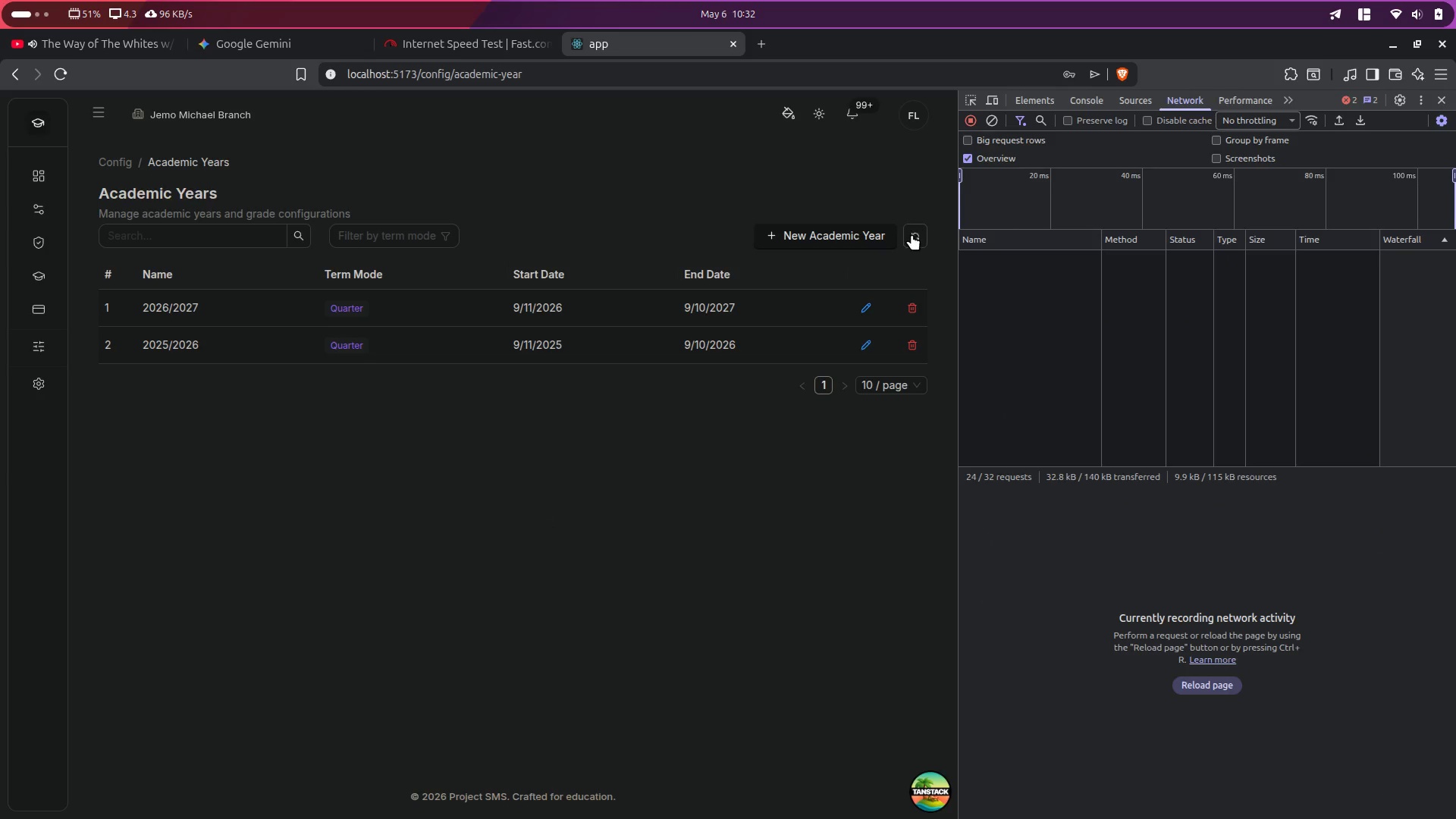 
left_click([912, 240])
 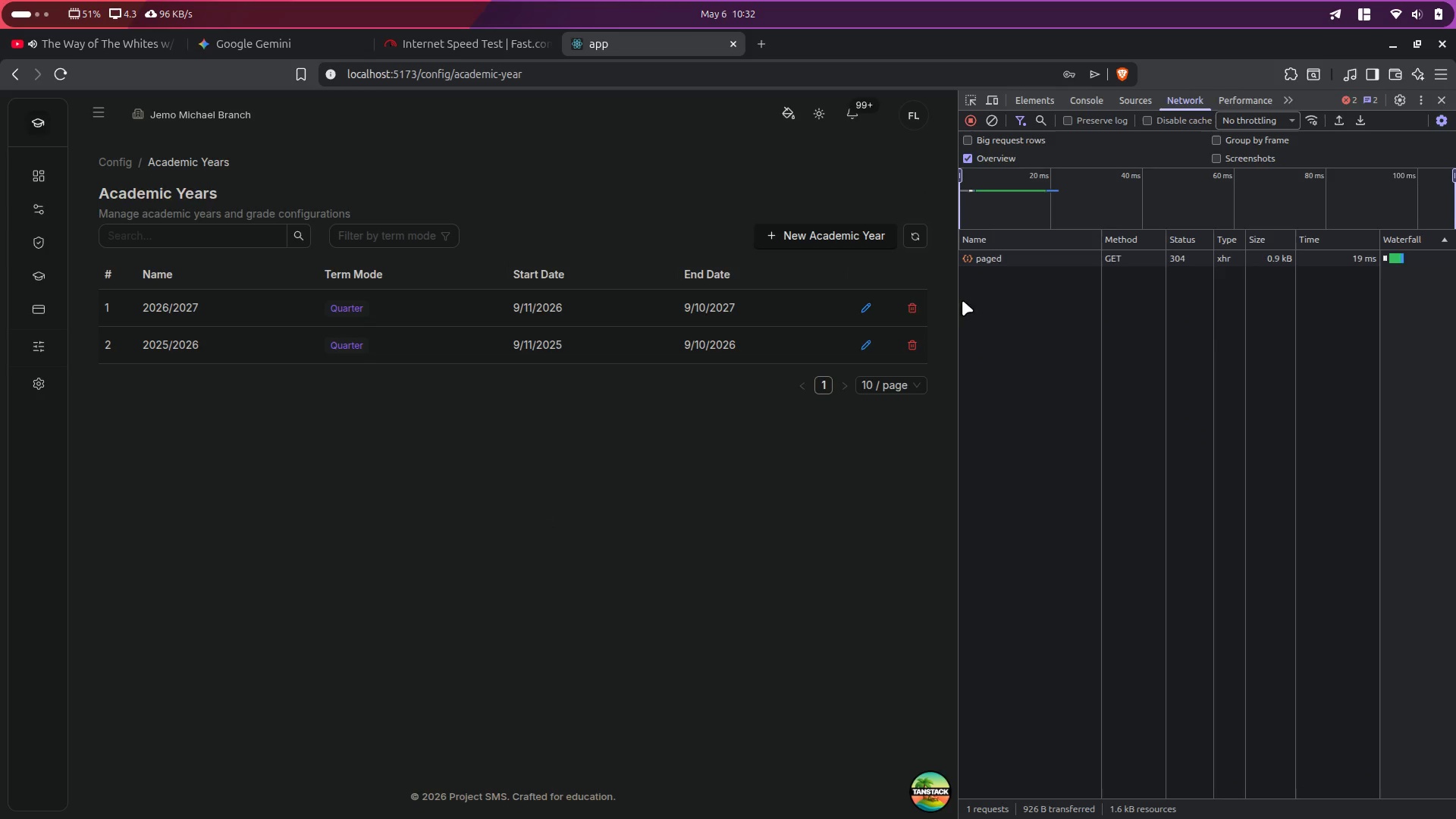 
left_click([753, 133])
 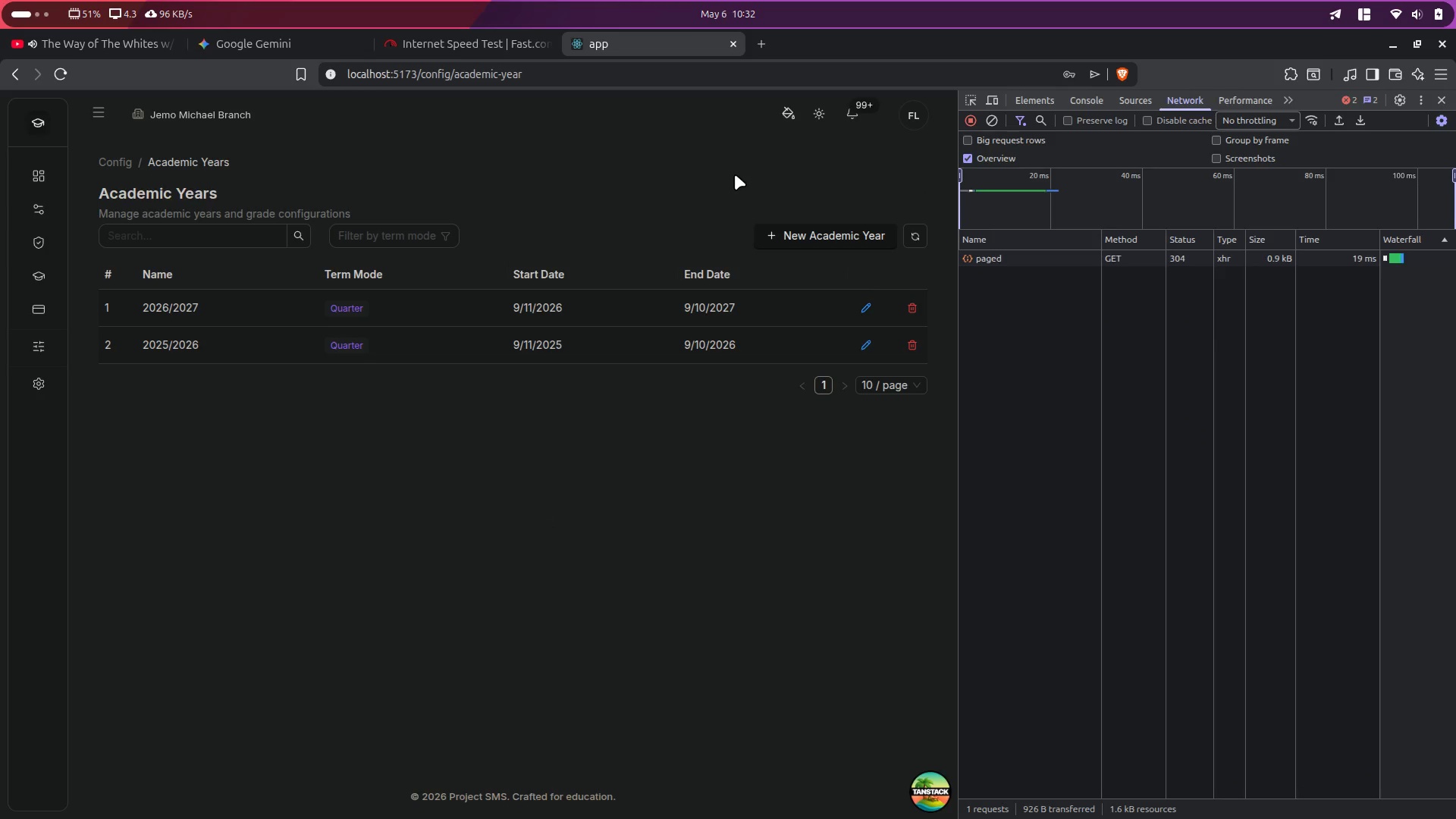 
left_click([735, 177])
 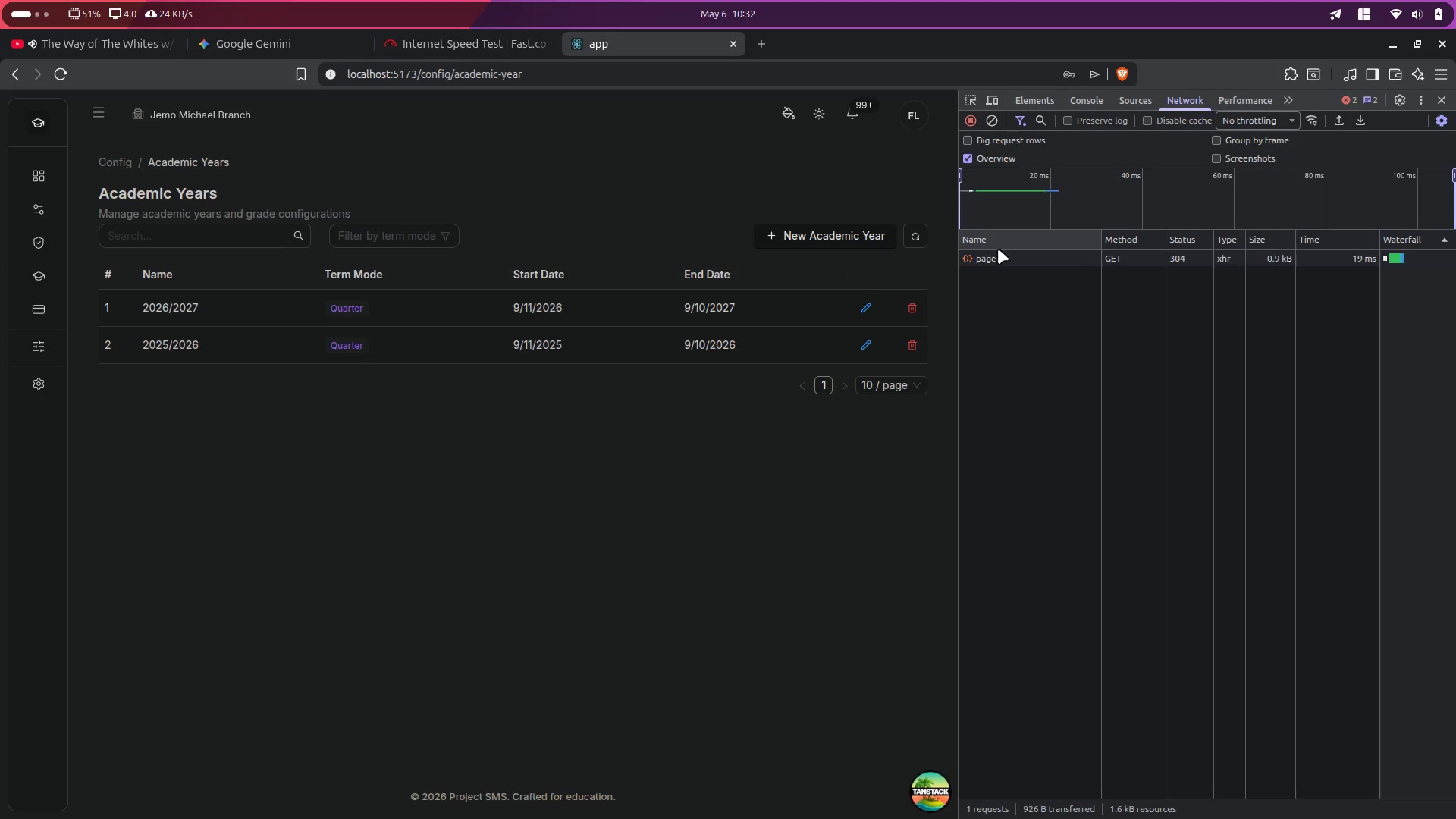 
left_click([1003, 259])
 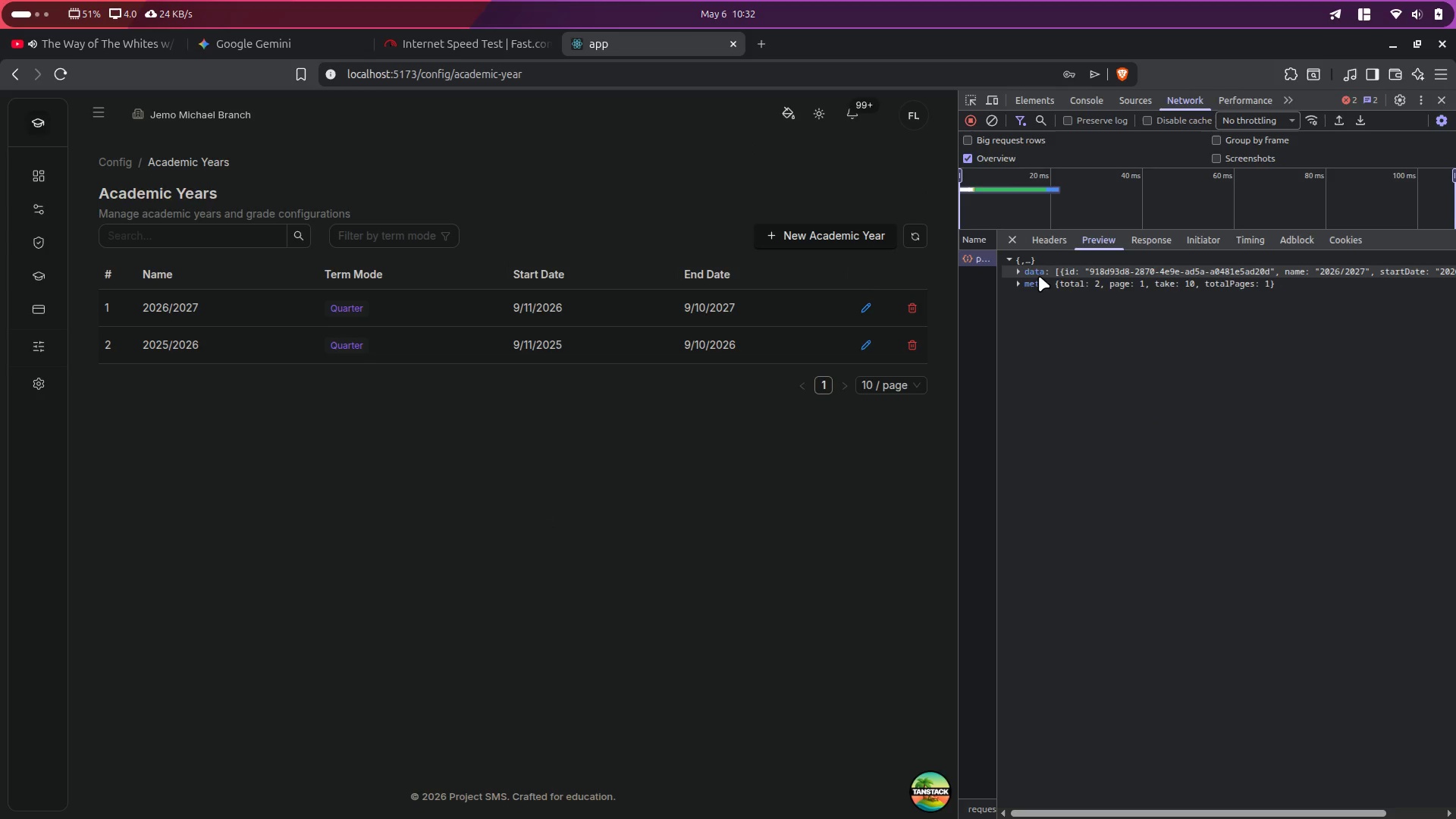 
left_click([1030, 268])
 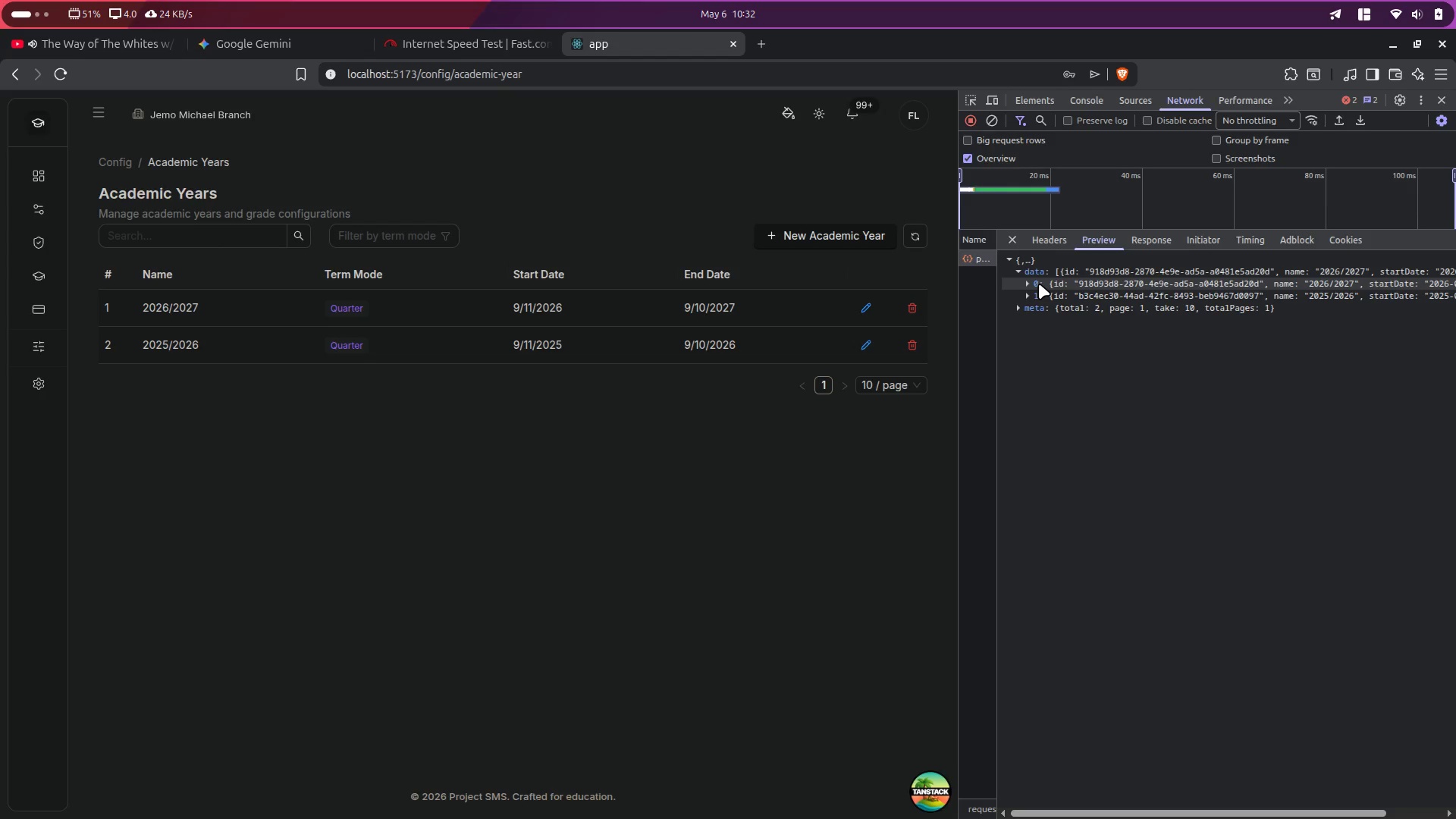 
left_click([1039, 284])
 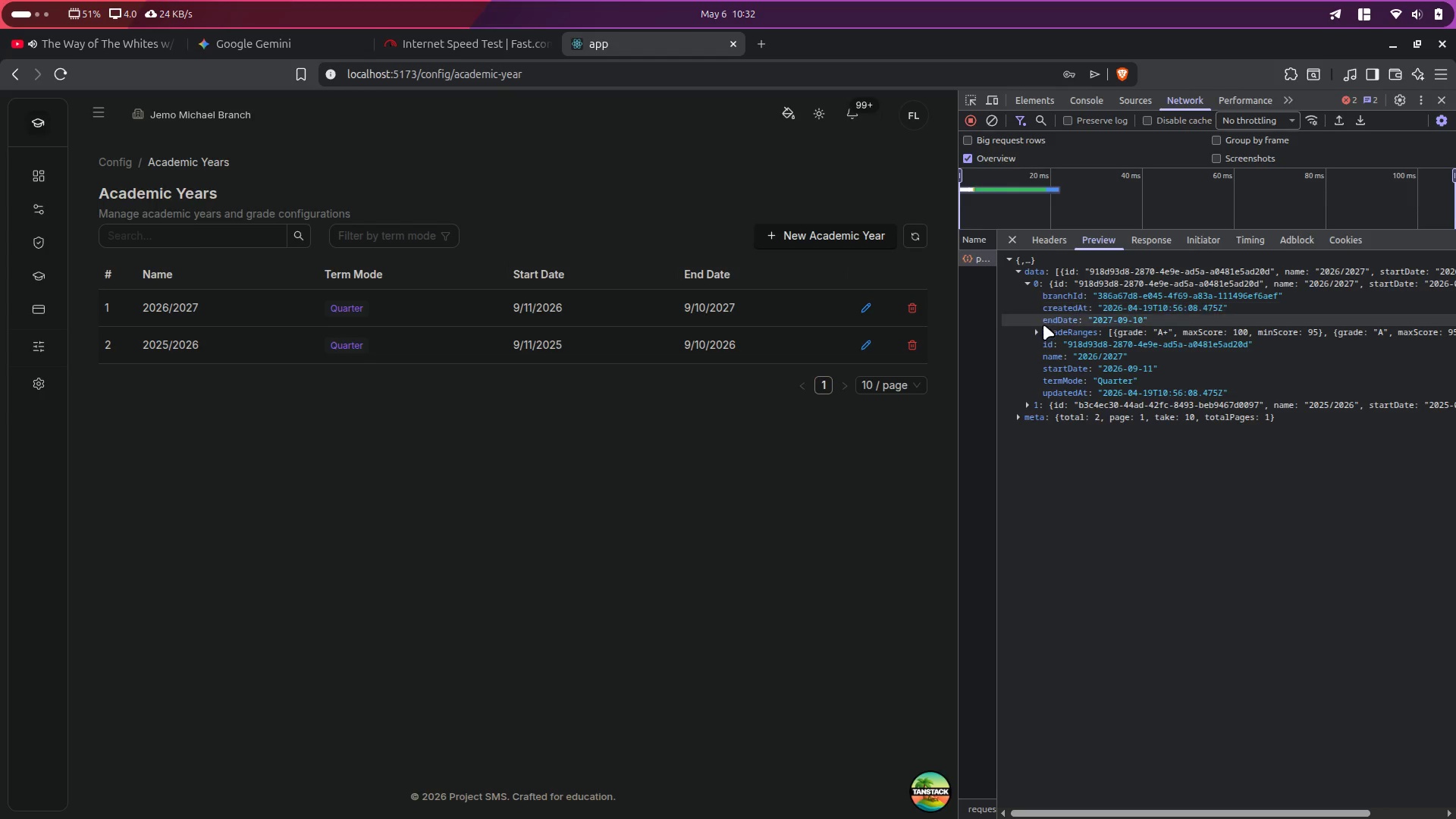 
left_click([1044, 330])
 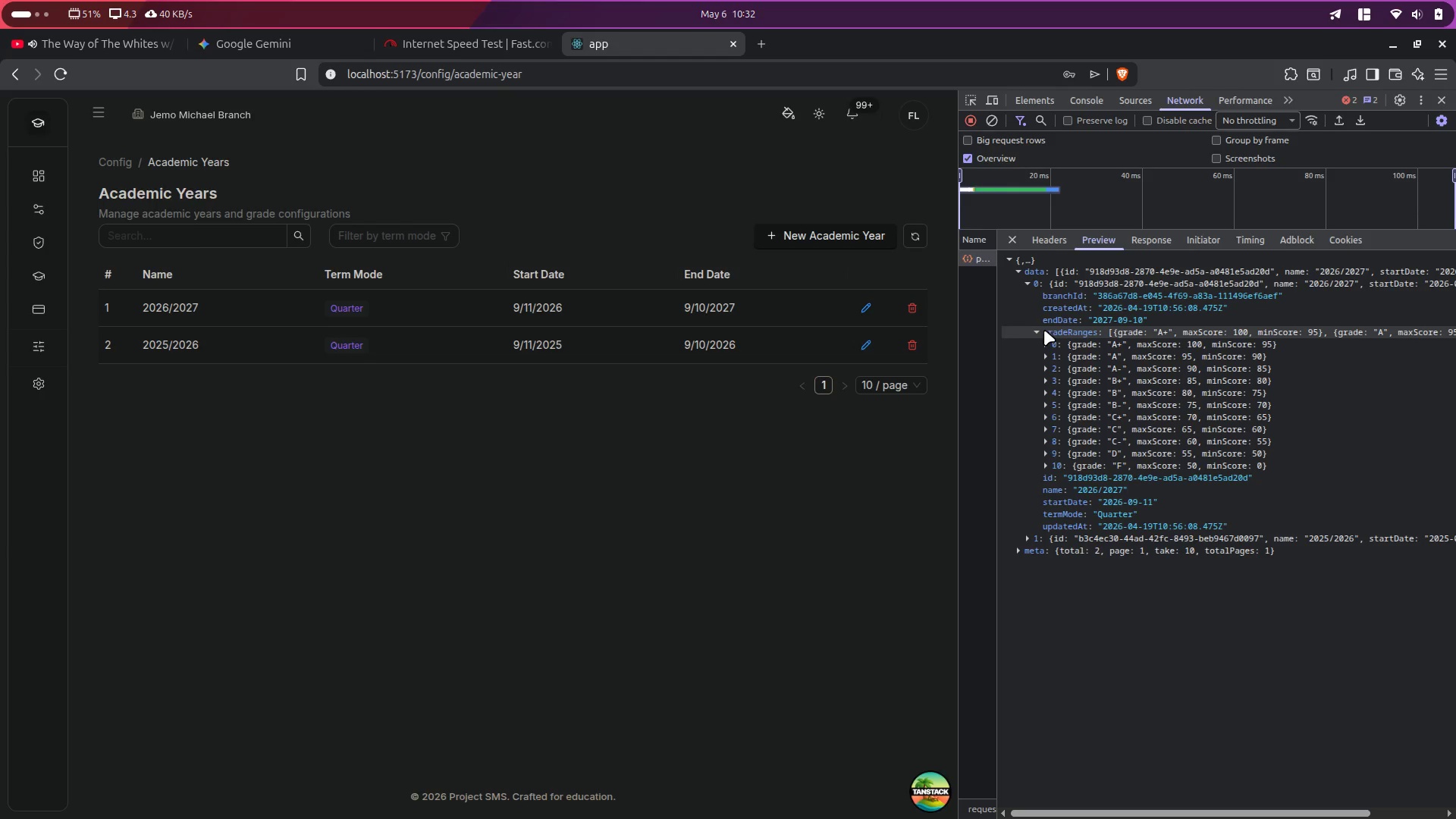 
left_click([1044, 330])
 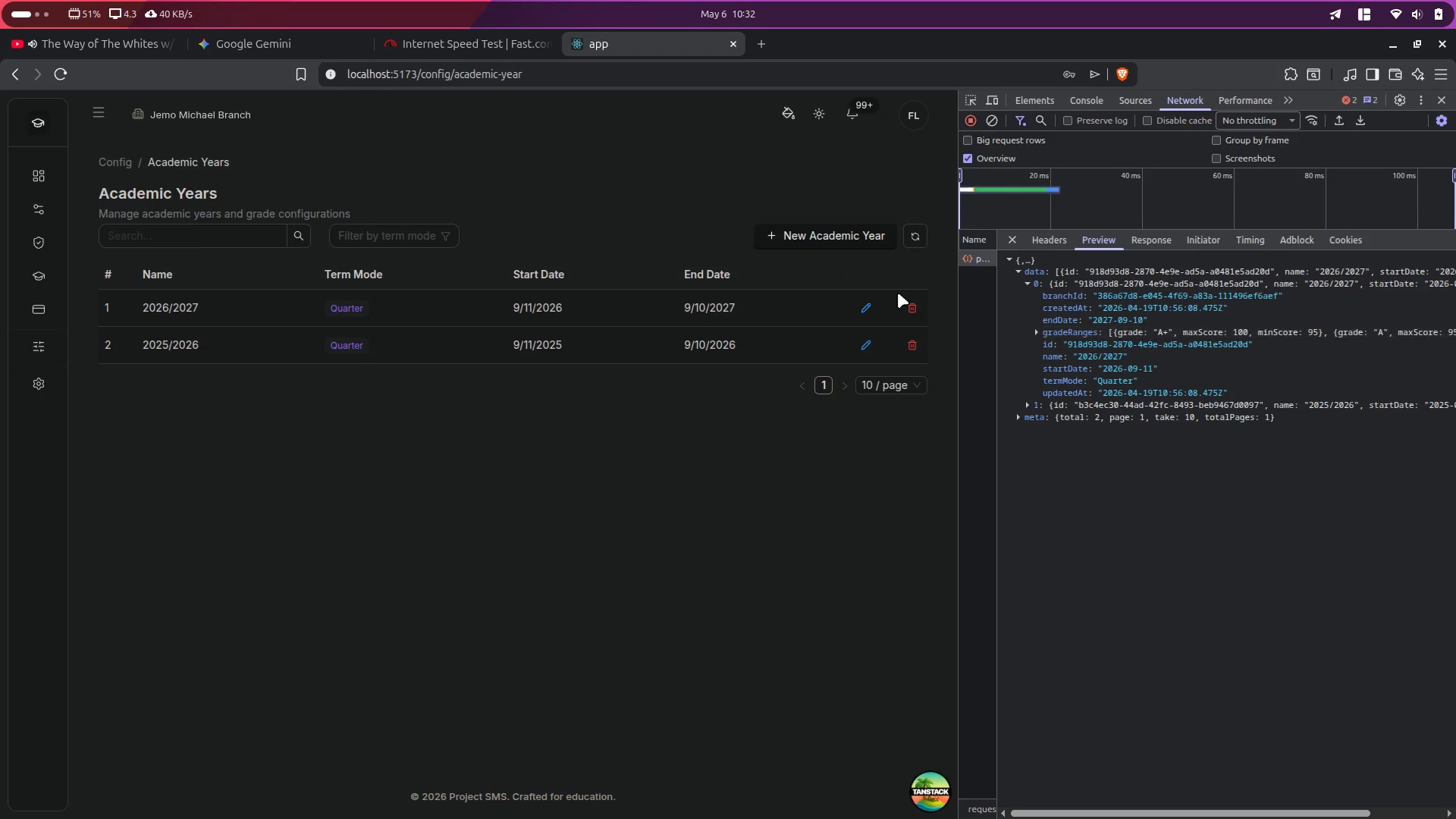 
mouse_move([887, 308])
 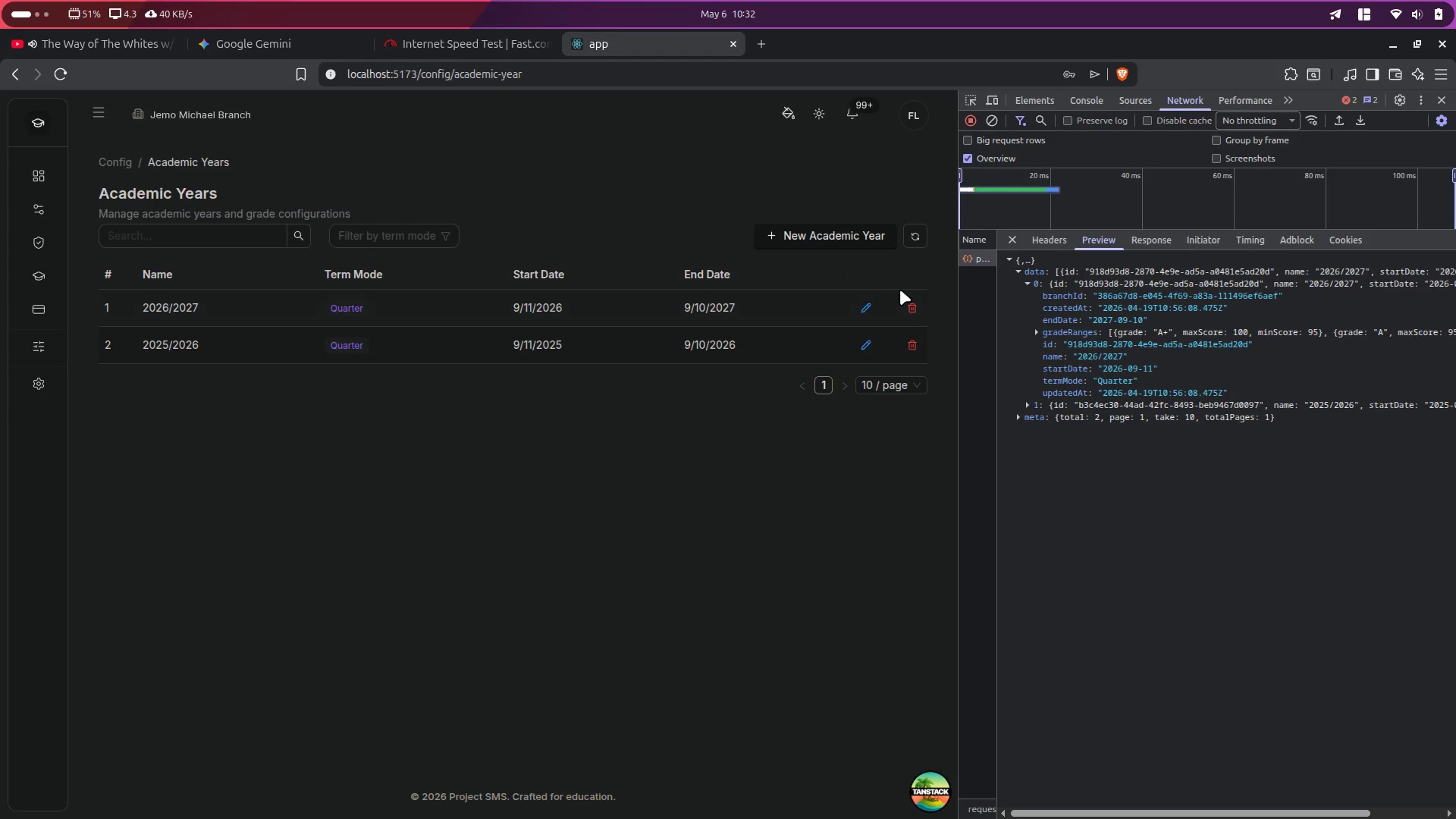 
left_click([877, 299])
 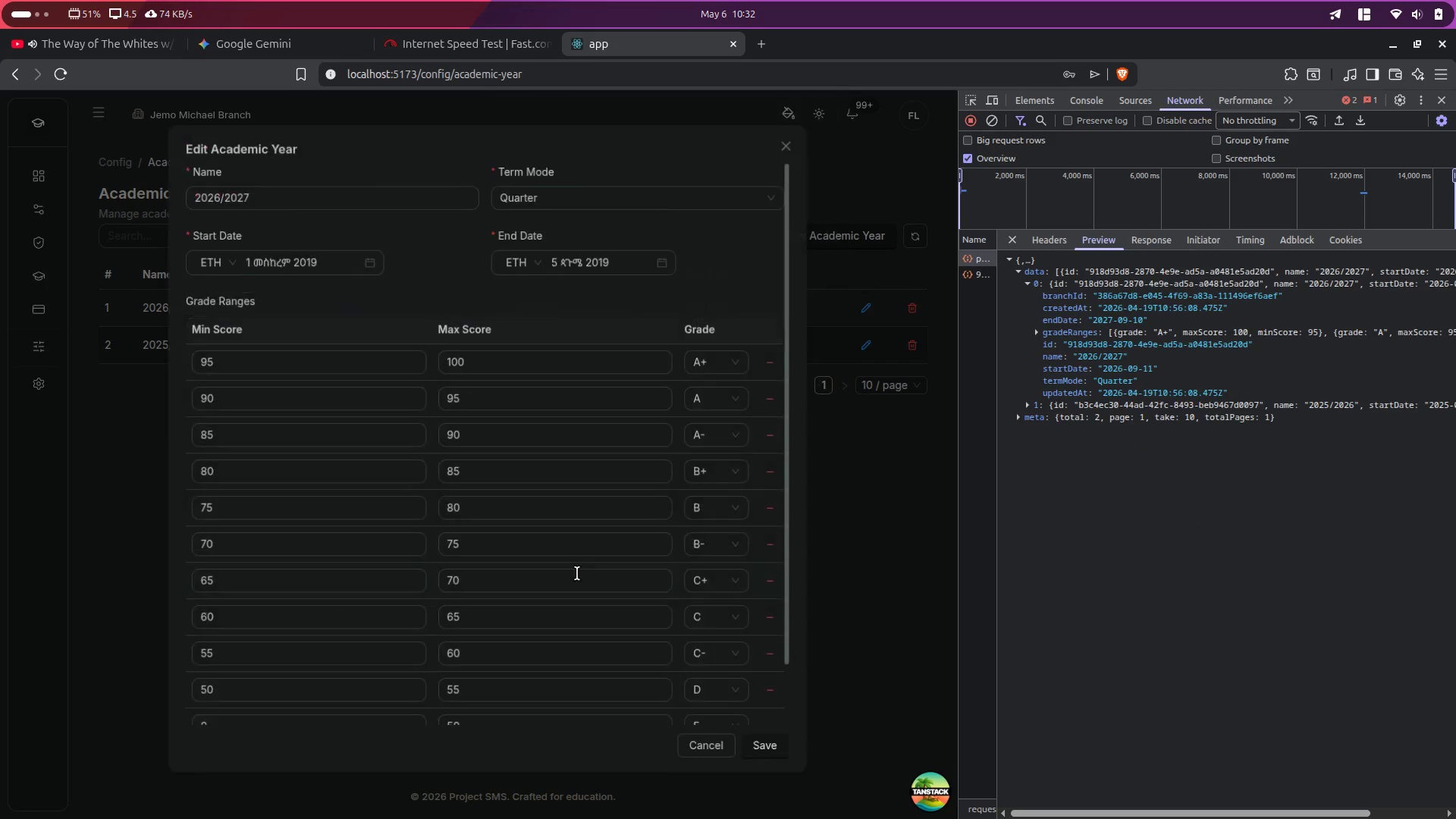 
scroll: coordinate [275, 618], scroll_direction: down, amount: 9.0
 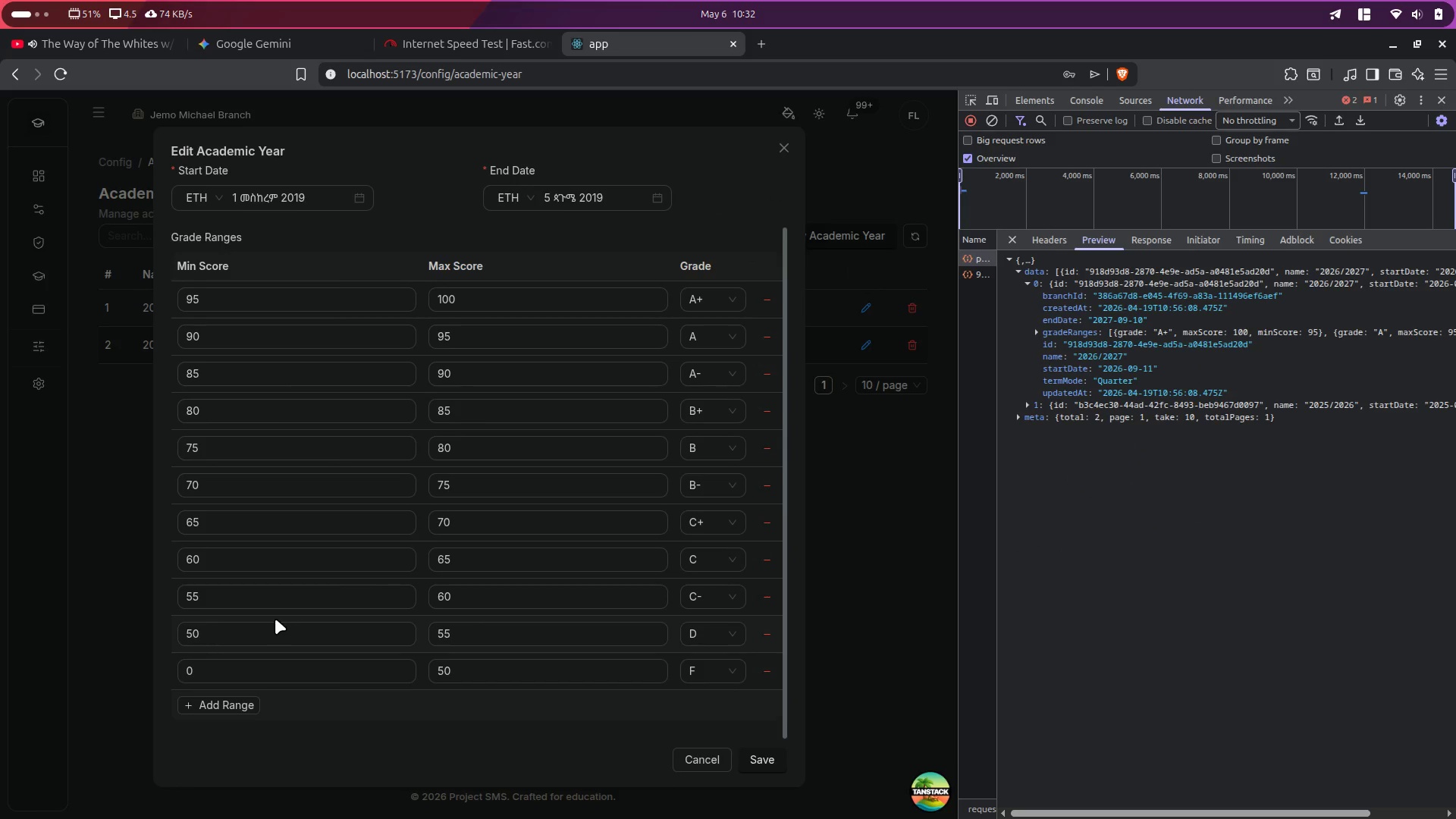 
scroll: coordinate [33, 610], scroll_direction: up, amount: 5.0
 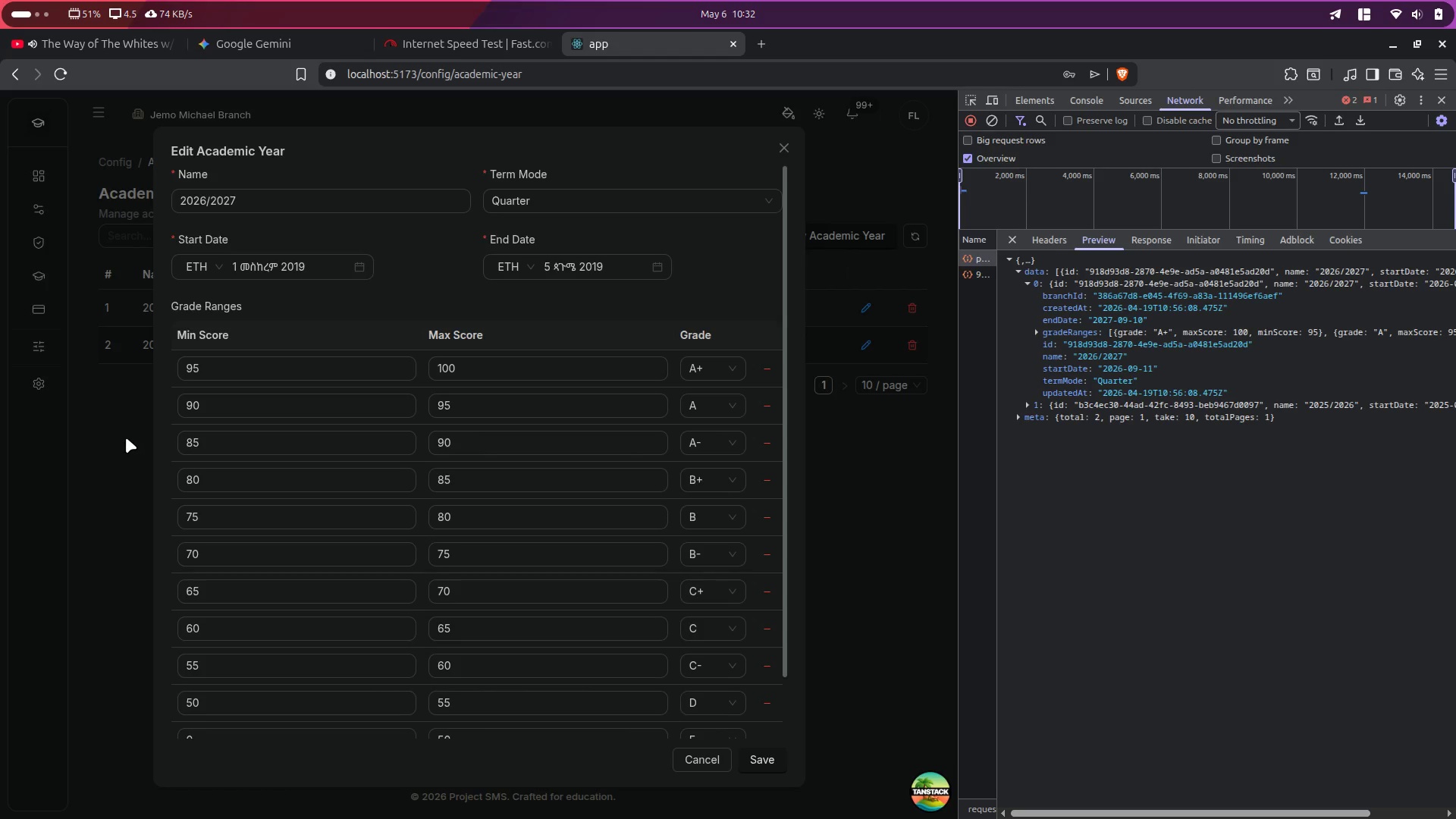 
left_click([124, 438])
 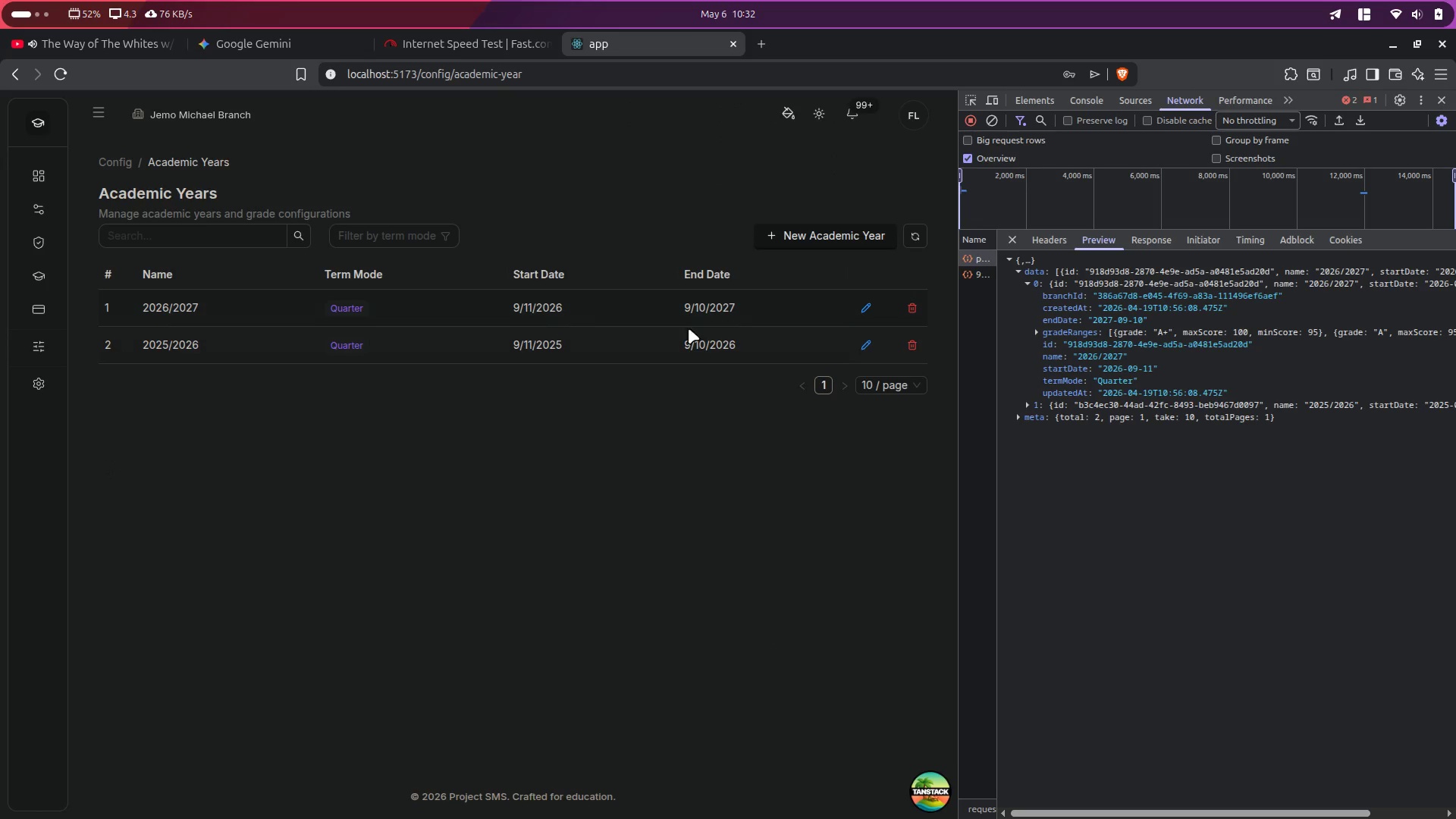 
left_click([859, 304])
 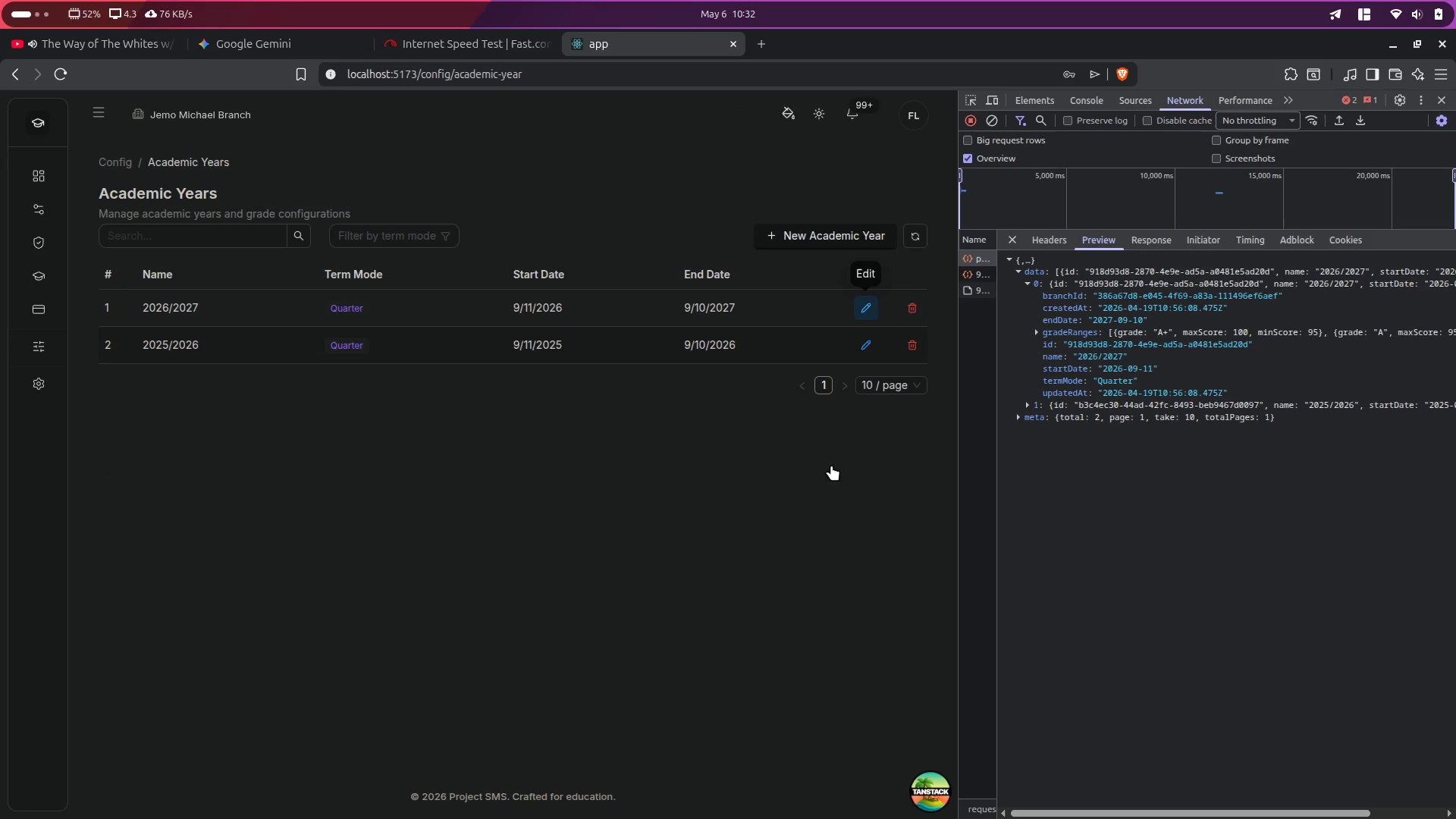 
mouse_move([809, 478])
 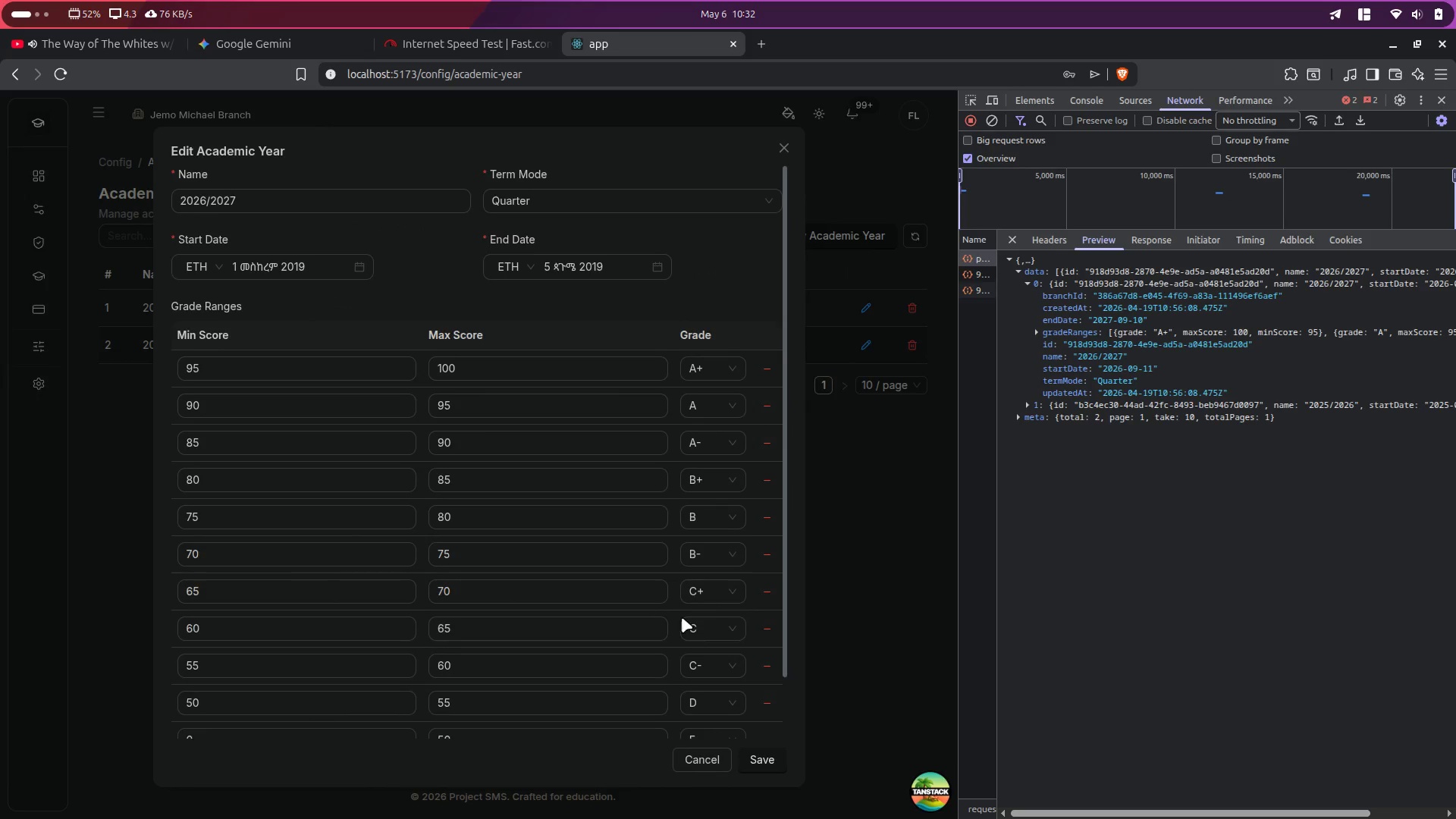 
scroll: coordinate [676, 621], scroll_direction: down, amount: 9.0
 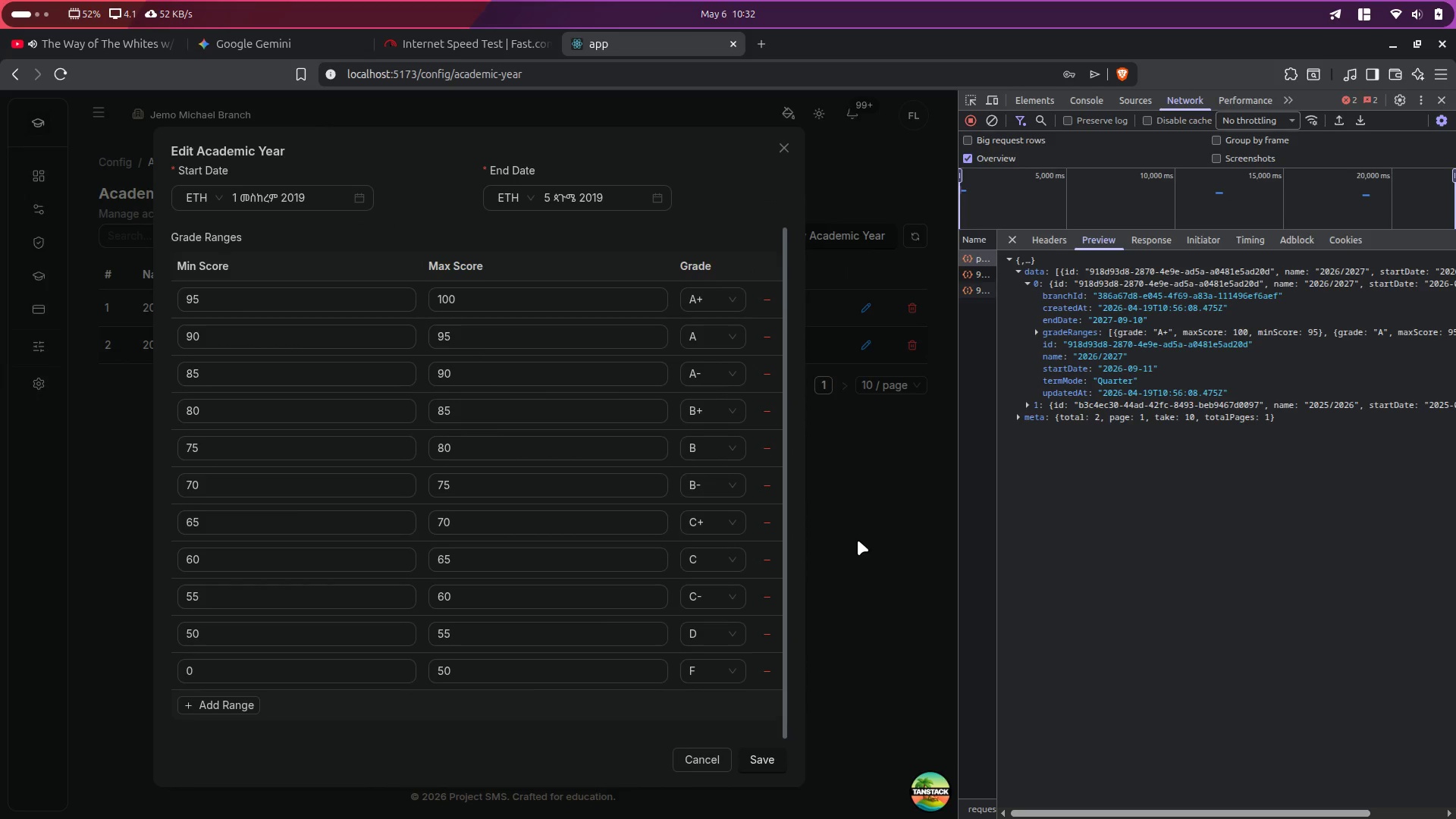 
left_click([858, 540])
 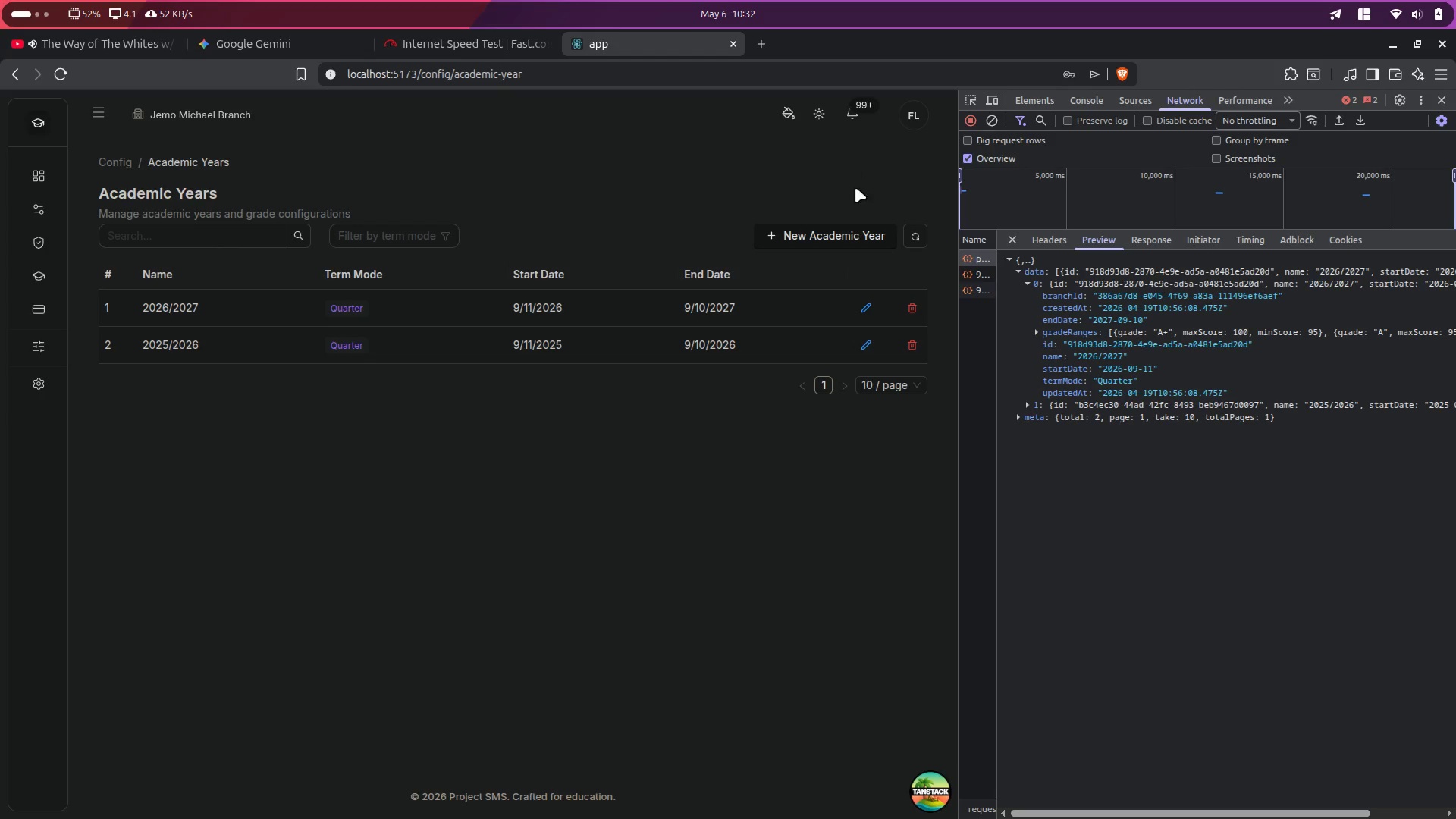 
left_click([818, 118])
 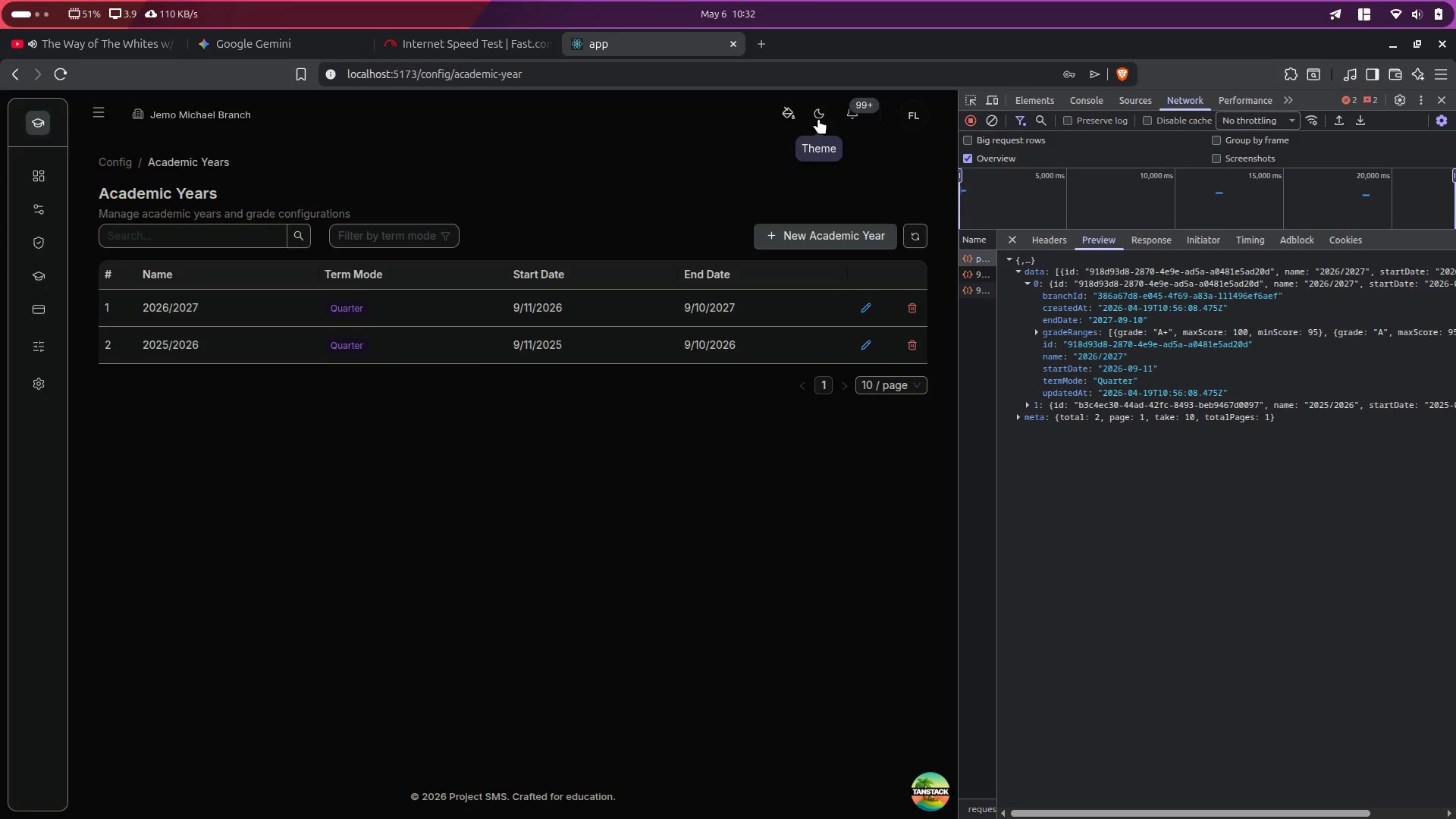 
left_click([582, 506])
 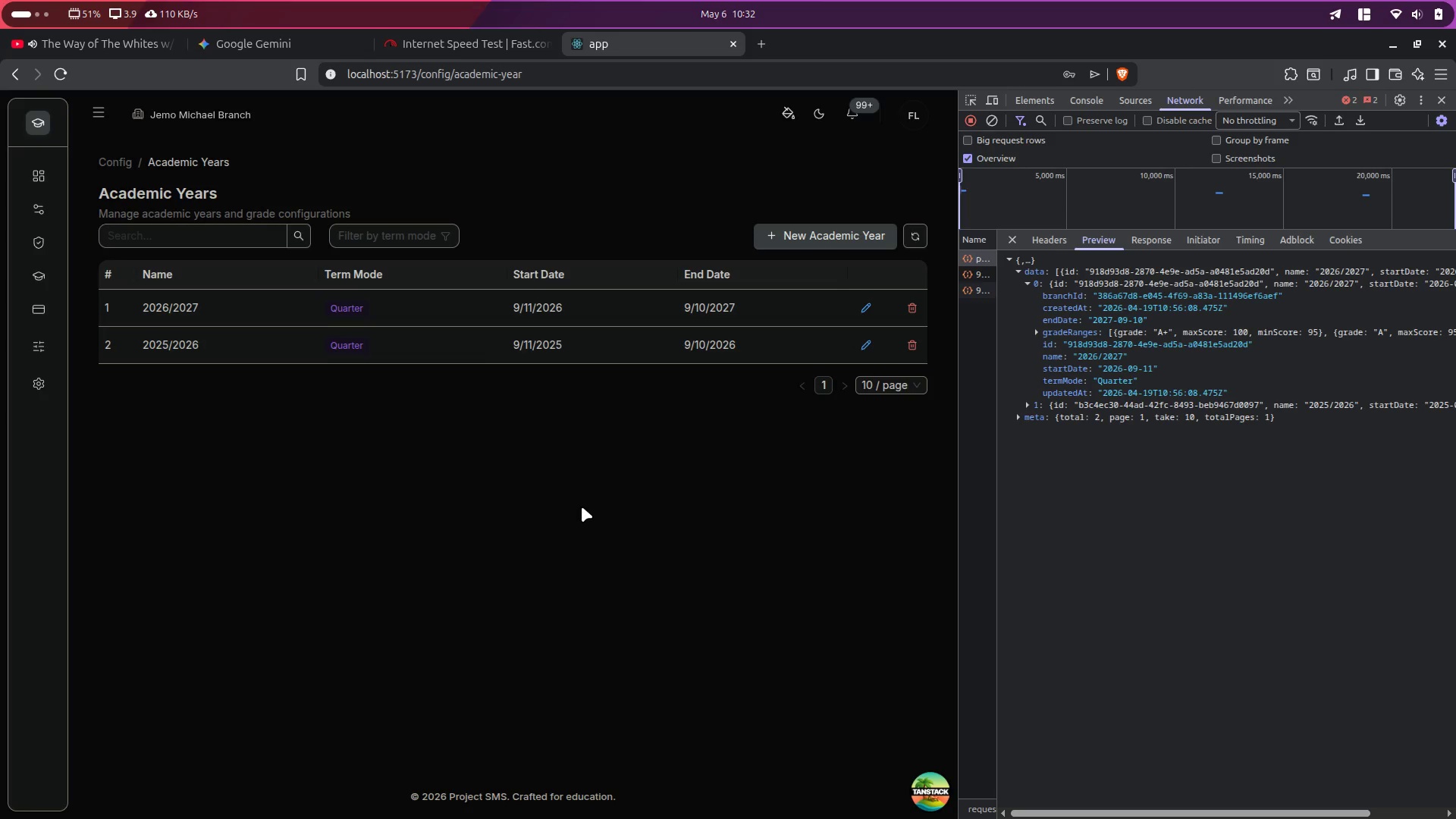 
scroll: coordinate [582, 507], scroll_direction: up, amount: 1.0
 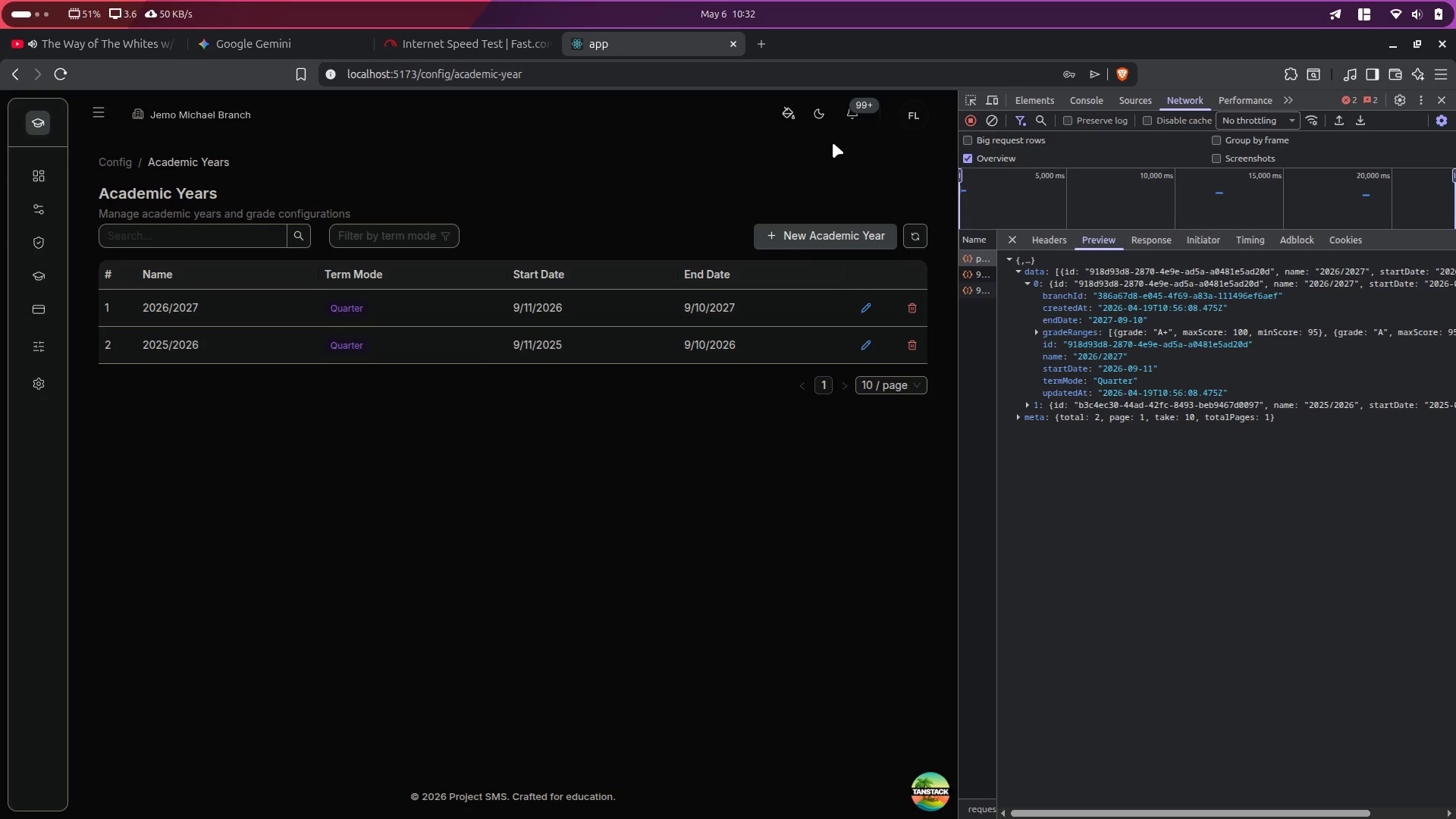 
mouse_move([808, 143])
 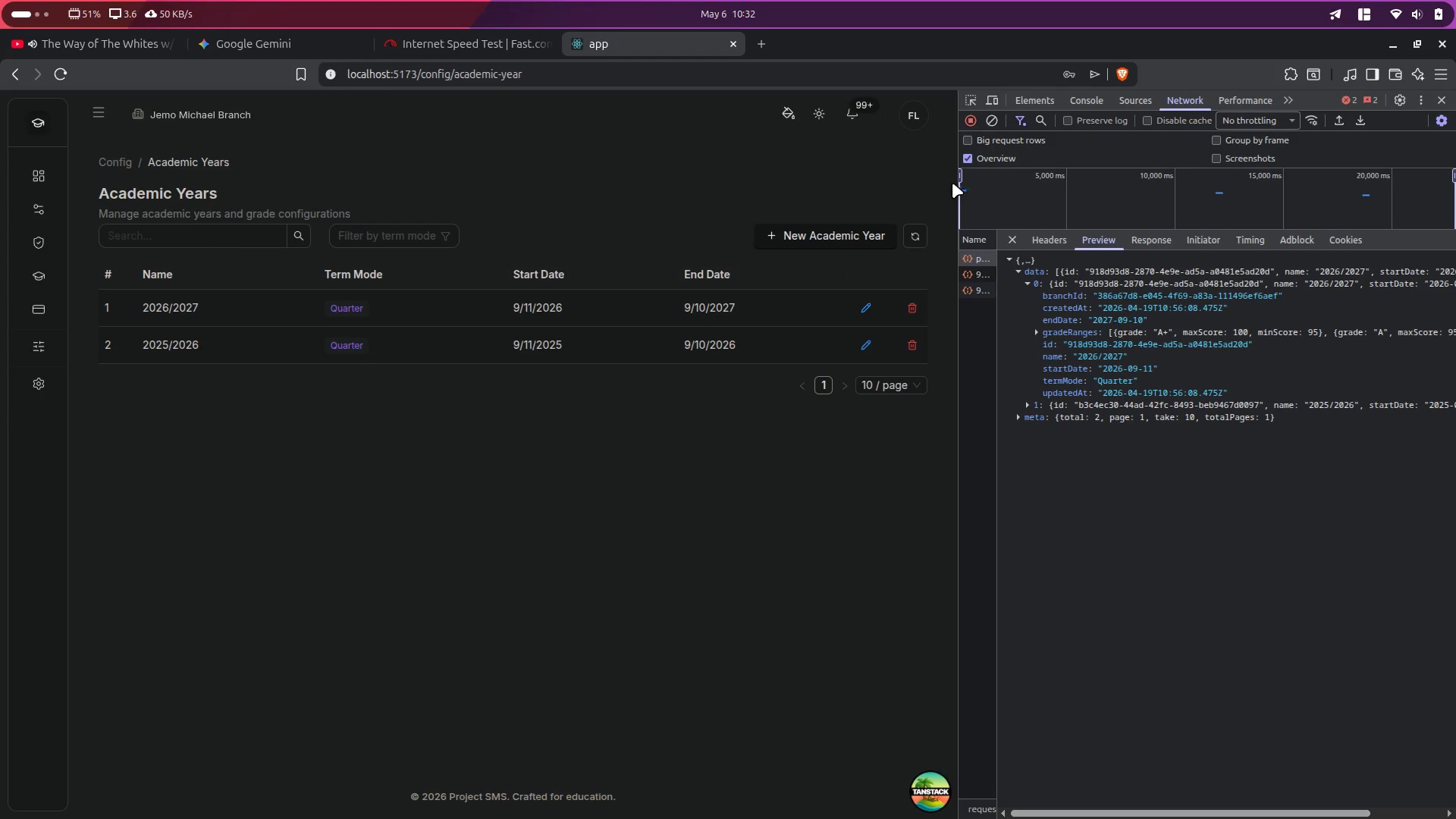 
left_click_drag(start_coordinate=[959, 177], to_coordinate=[992, 199])
 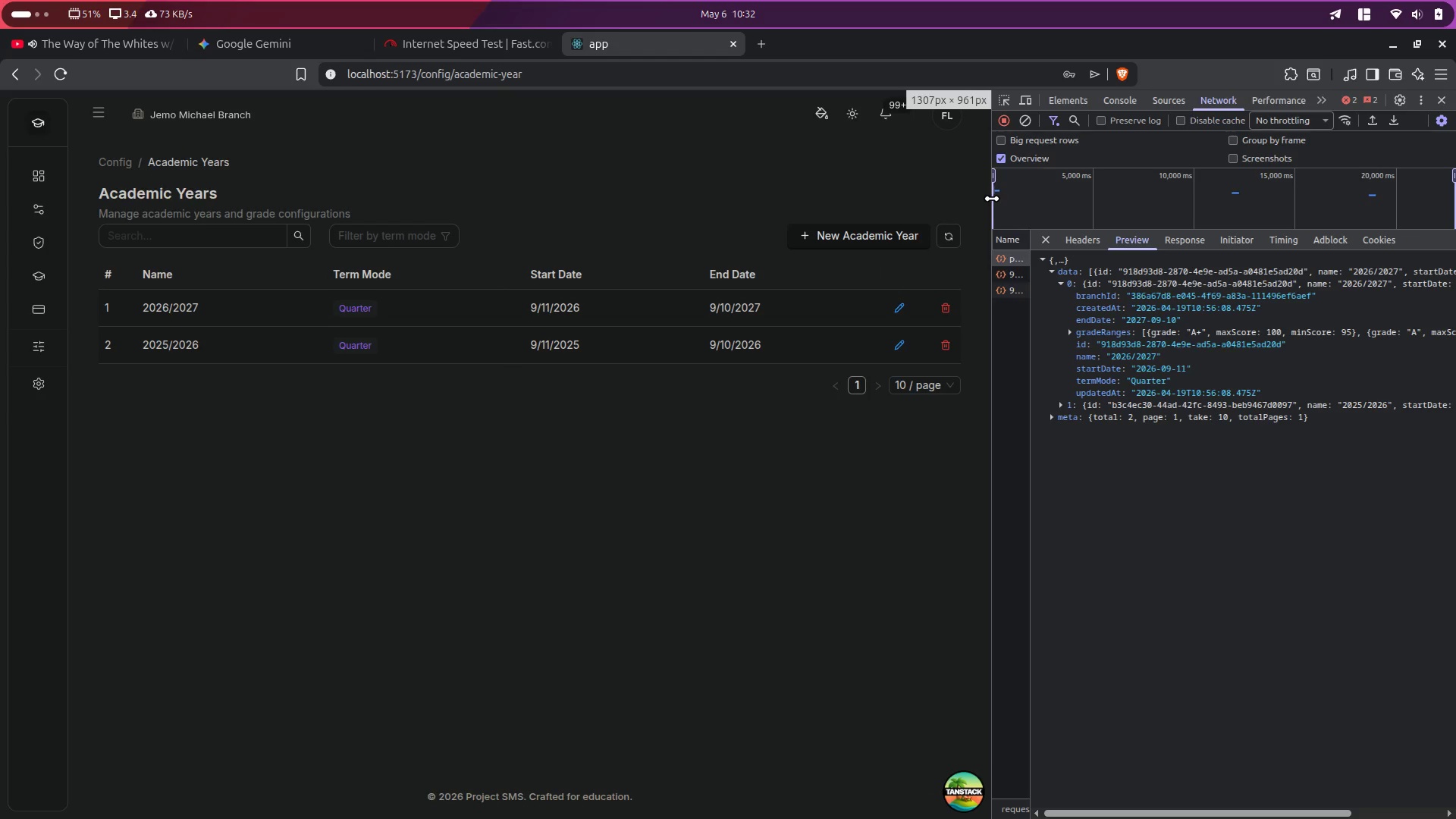 
left_click_drag(start_coordinate=[992, 199], to_coordinate=[968, 203])
 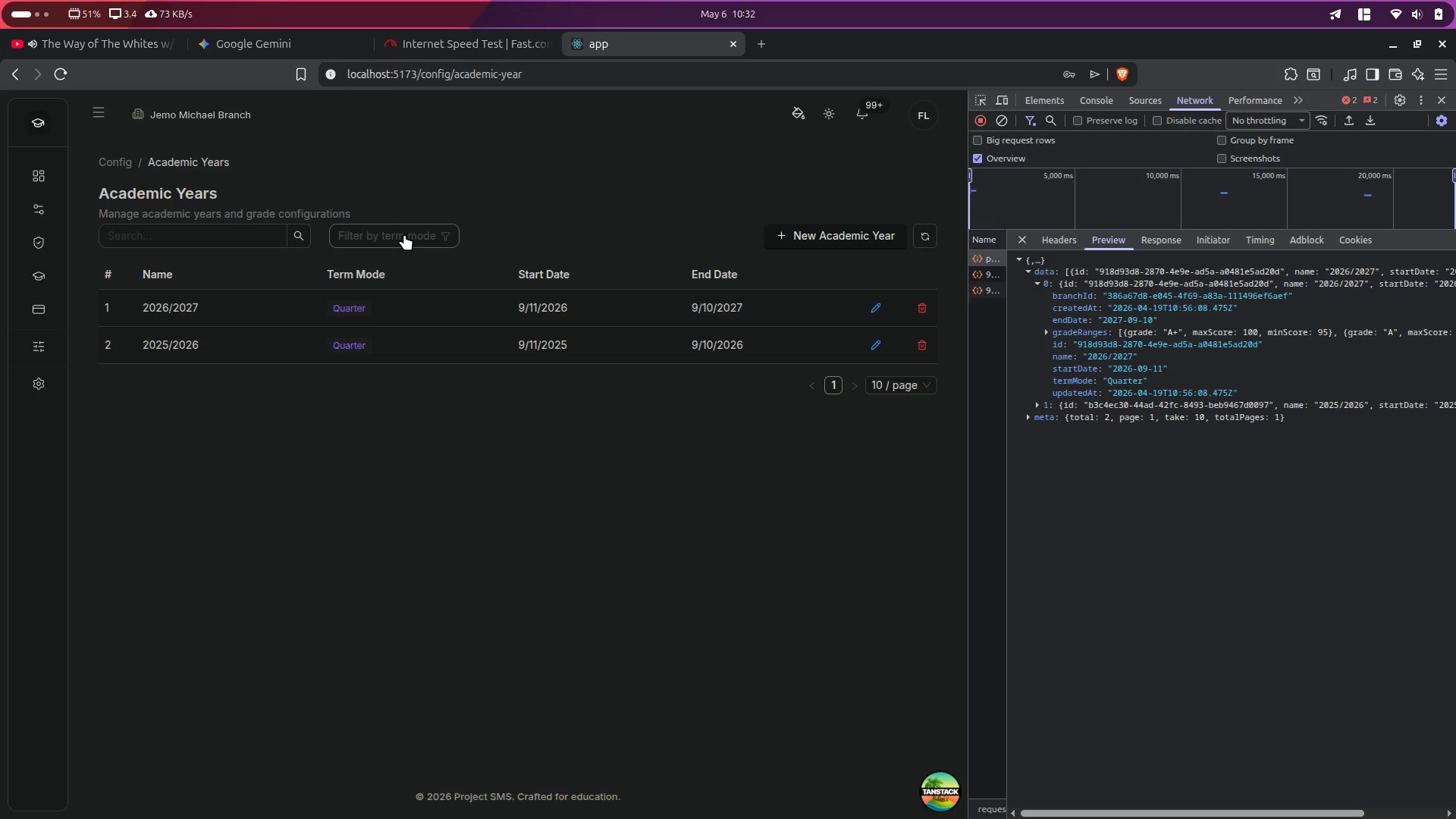 
left_click([403, 235])
 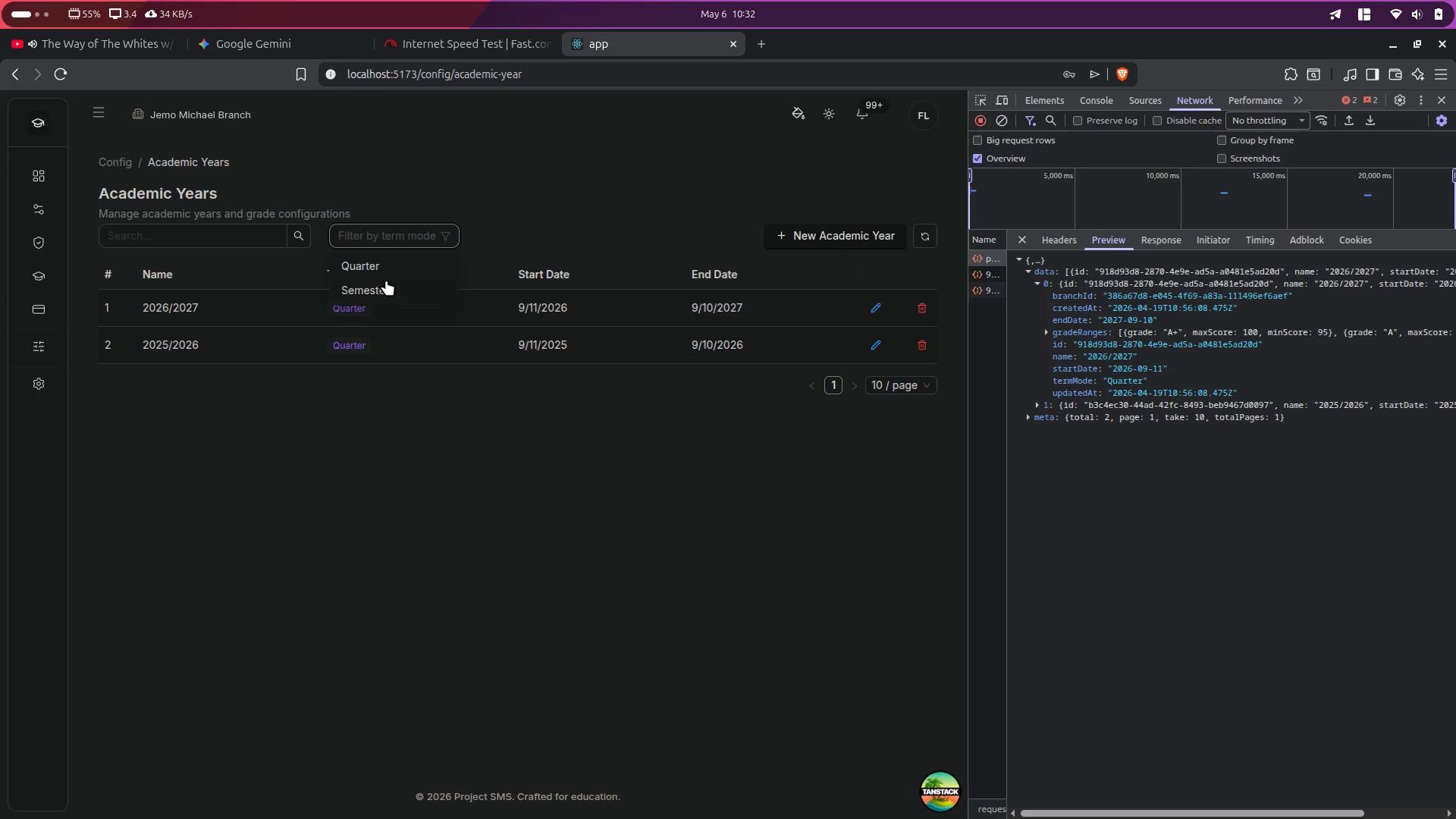 
left_click([388, 279])
 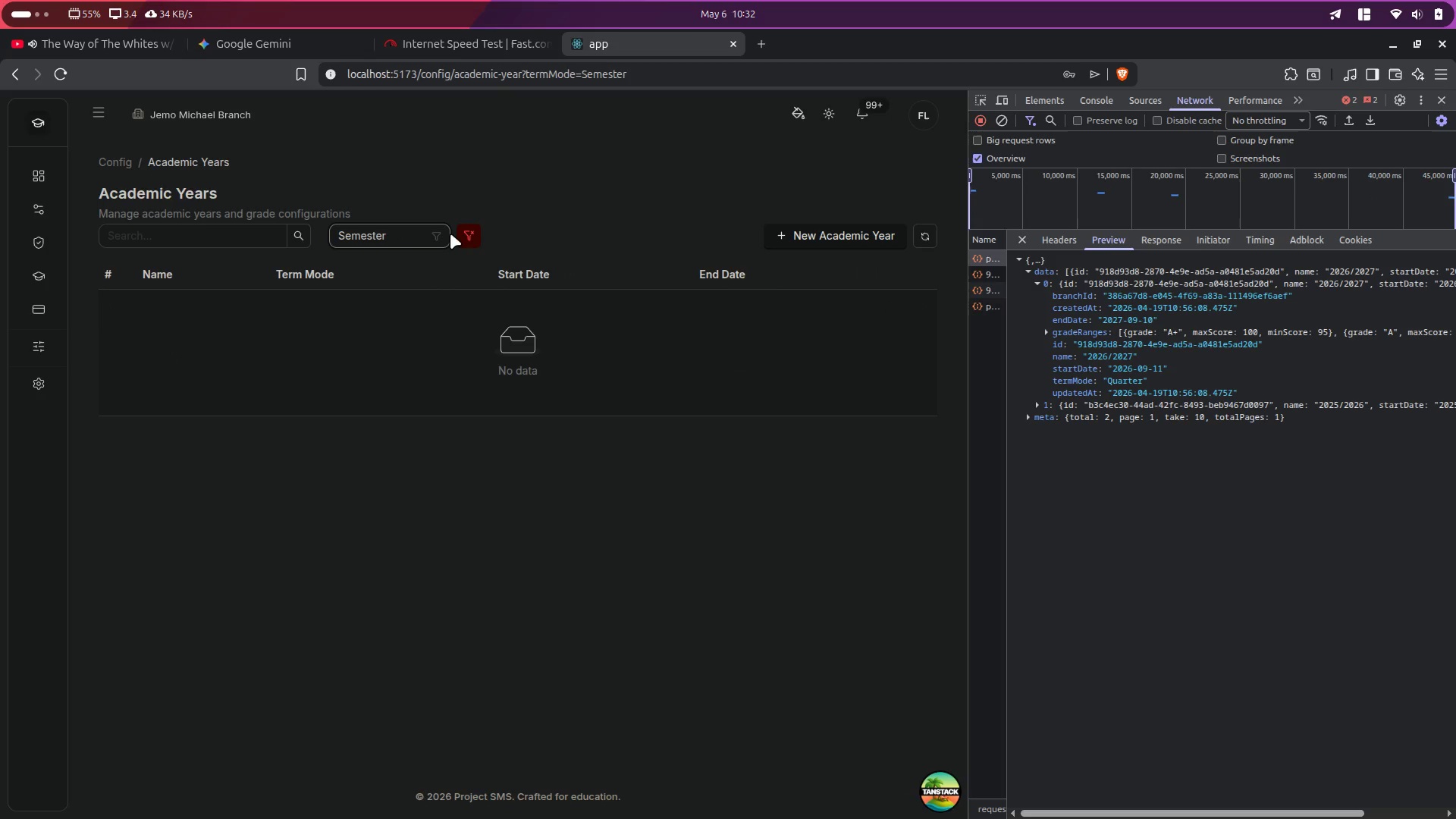 
left_click([442, 233])
 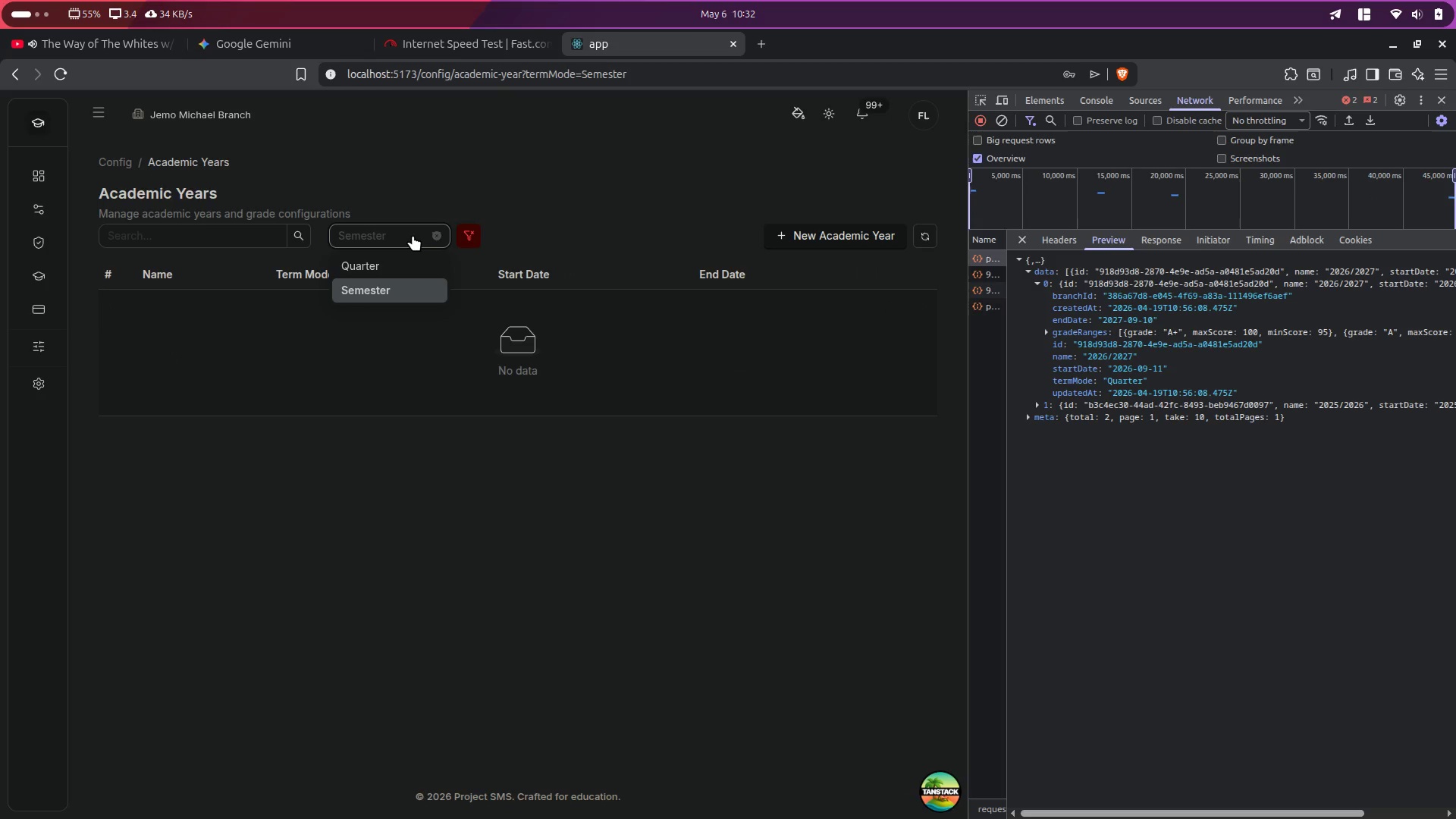 
left_click([408, 235])
 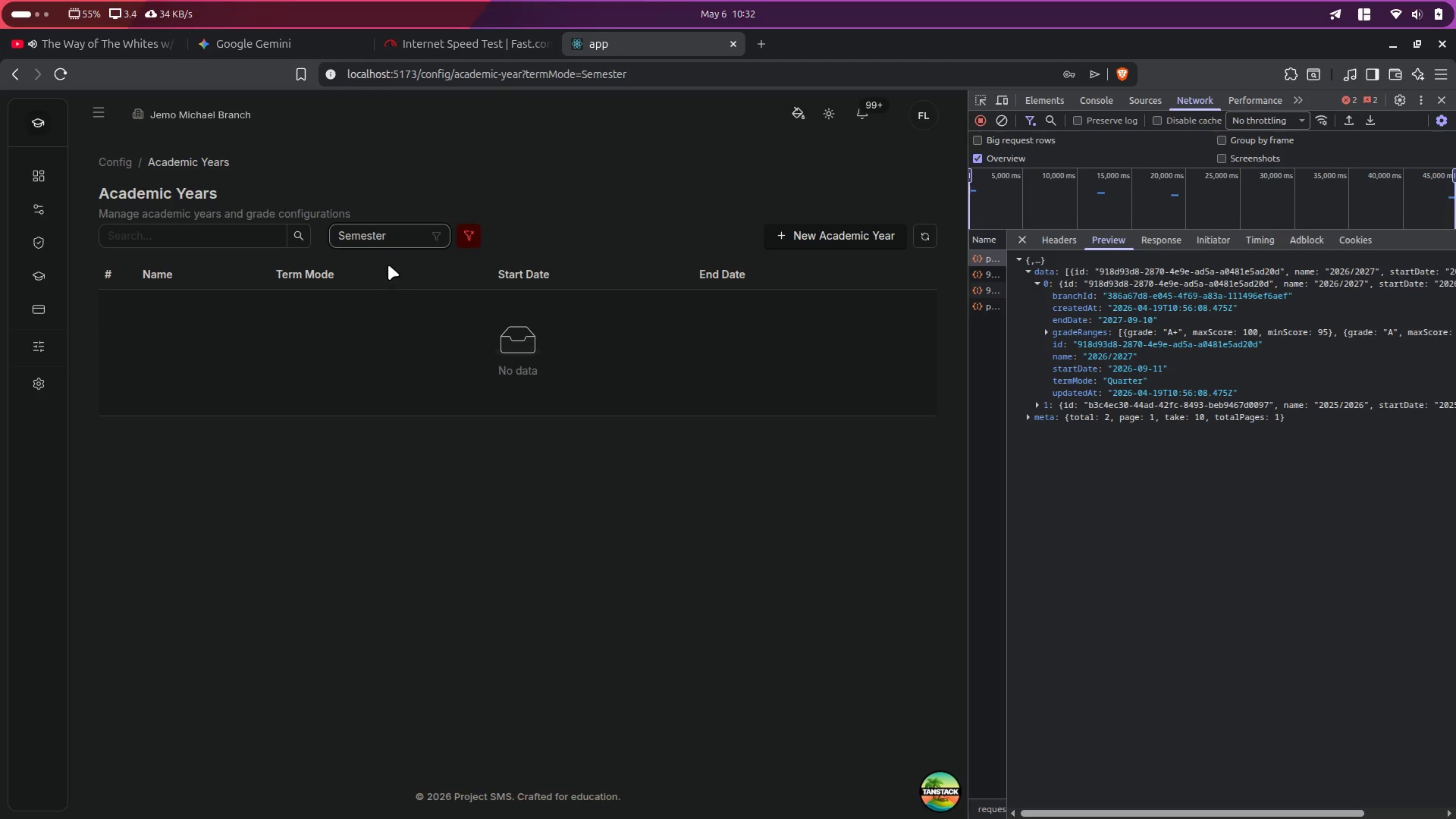 
left_click([391, 239])
 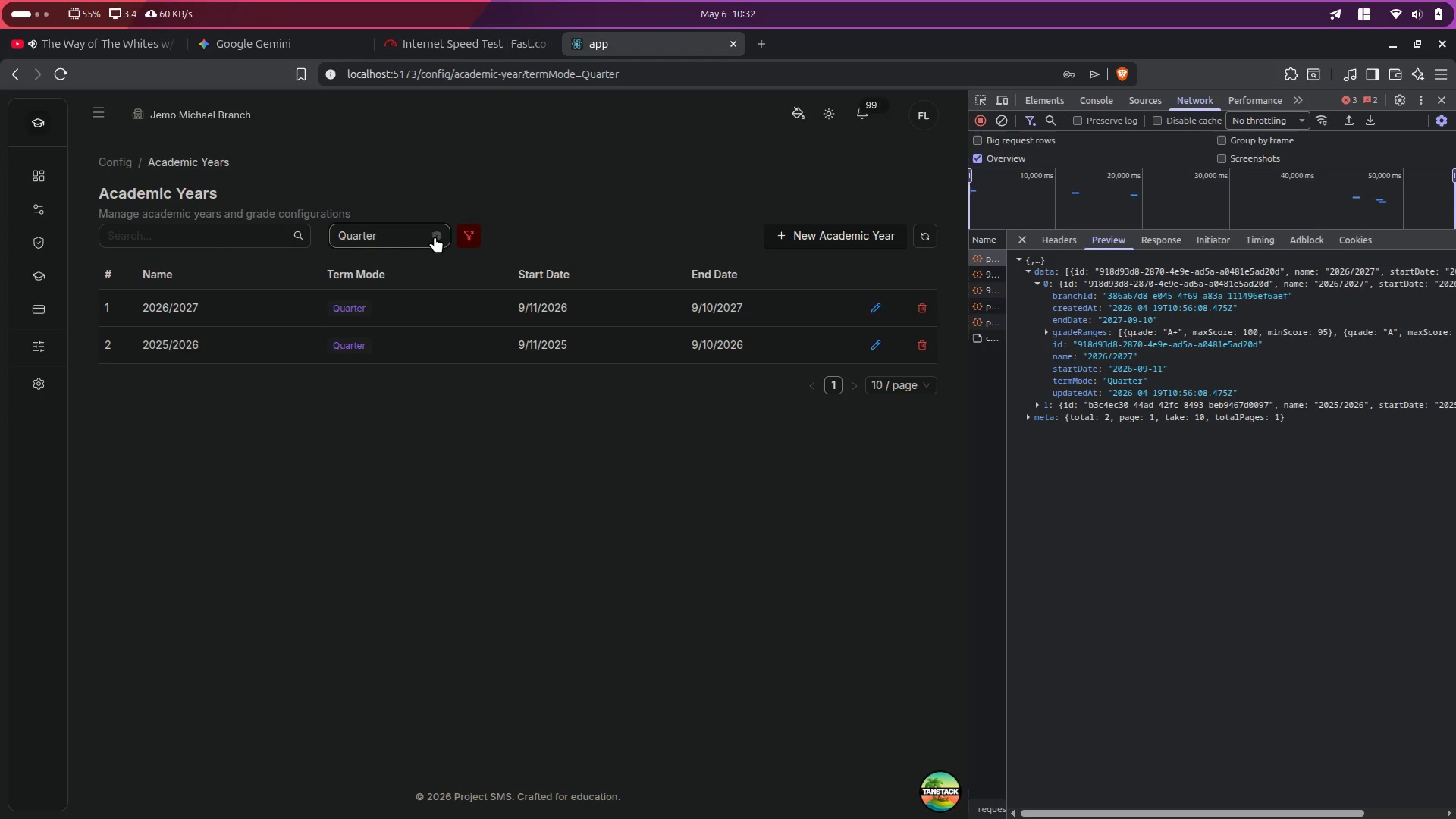 
left_click([436, 234])
 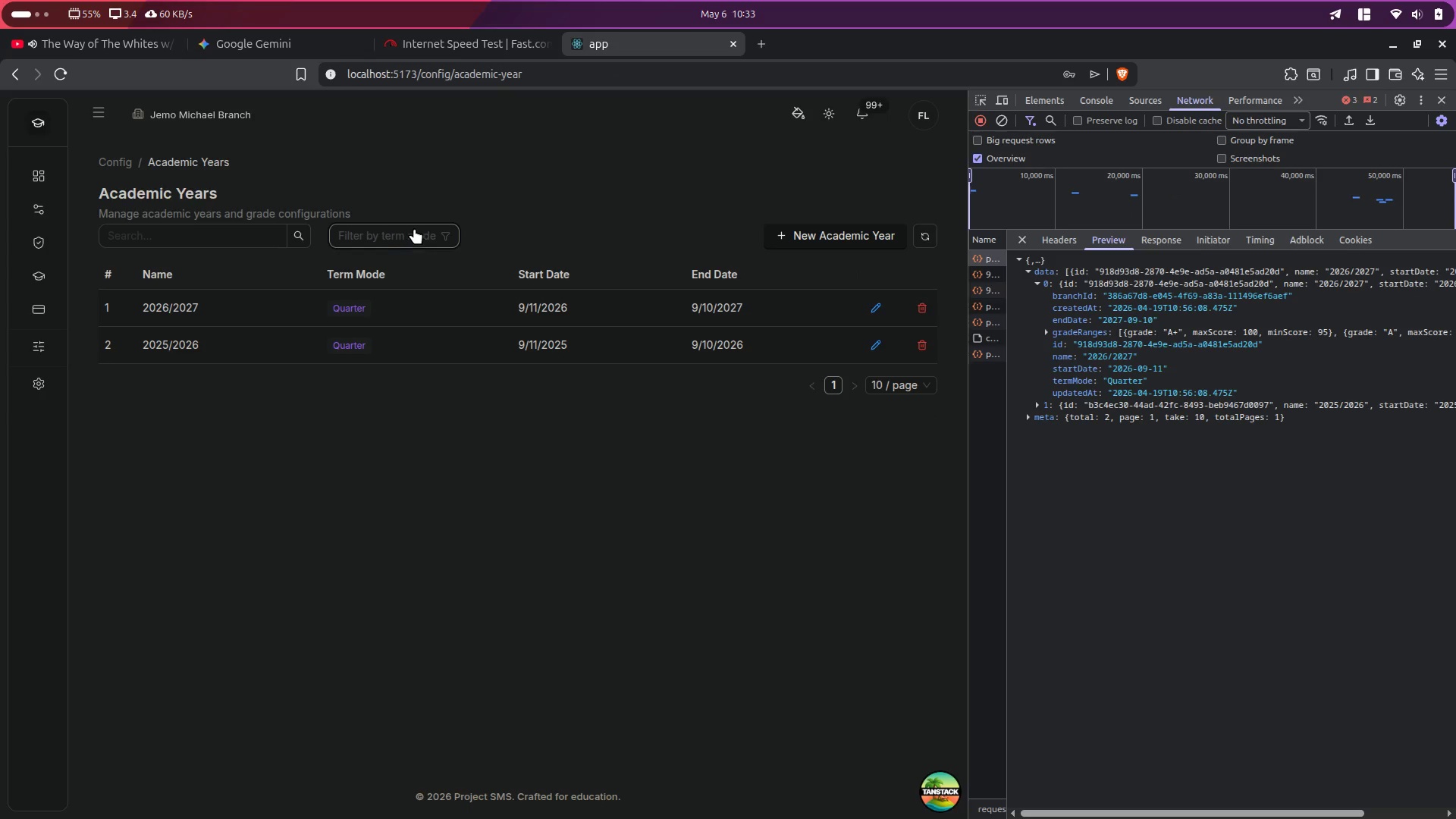 
left_click([444, 186])
 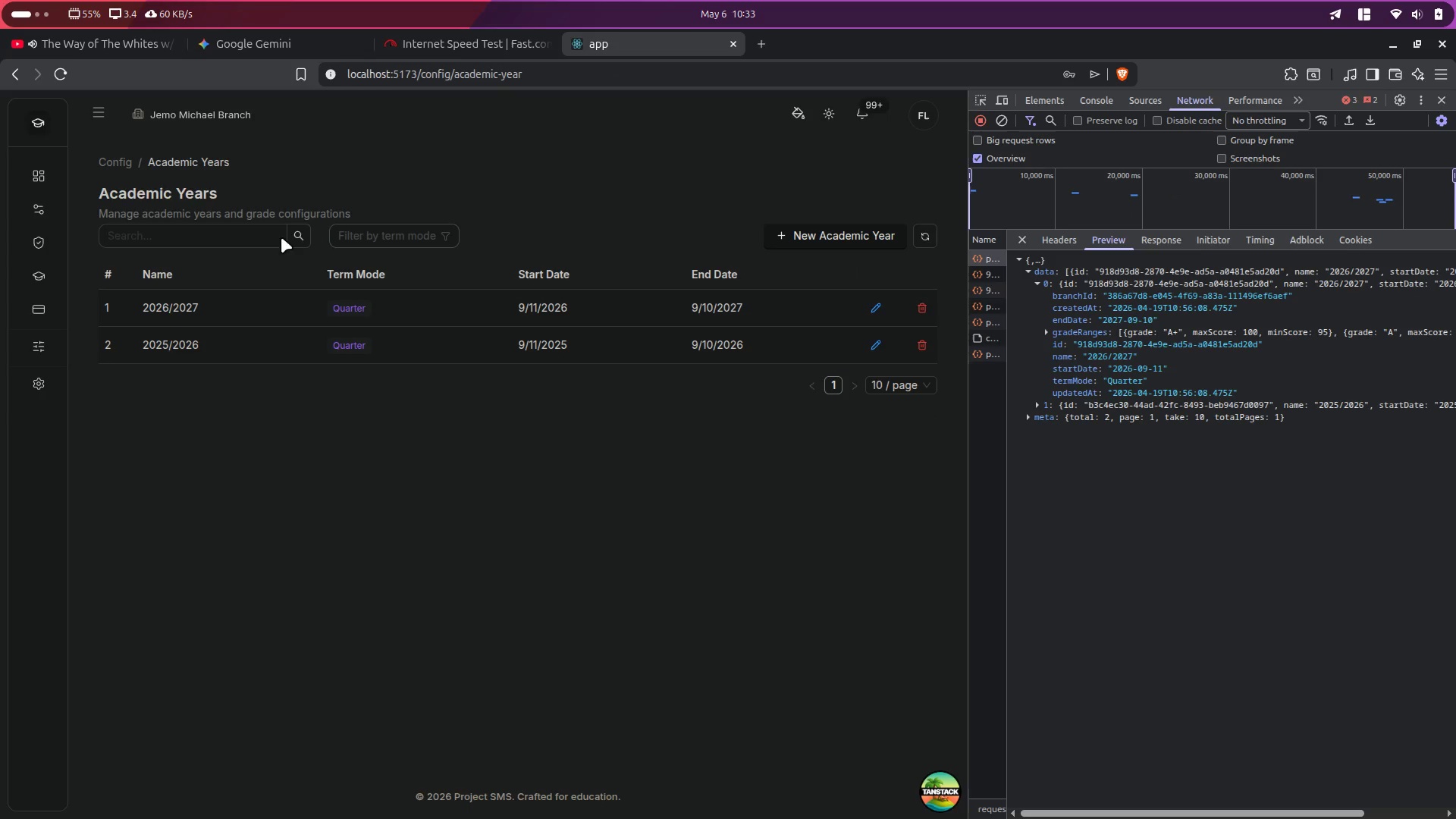 
left_click([265, 238])
 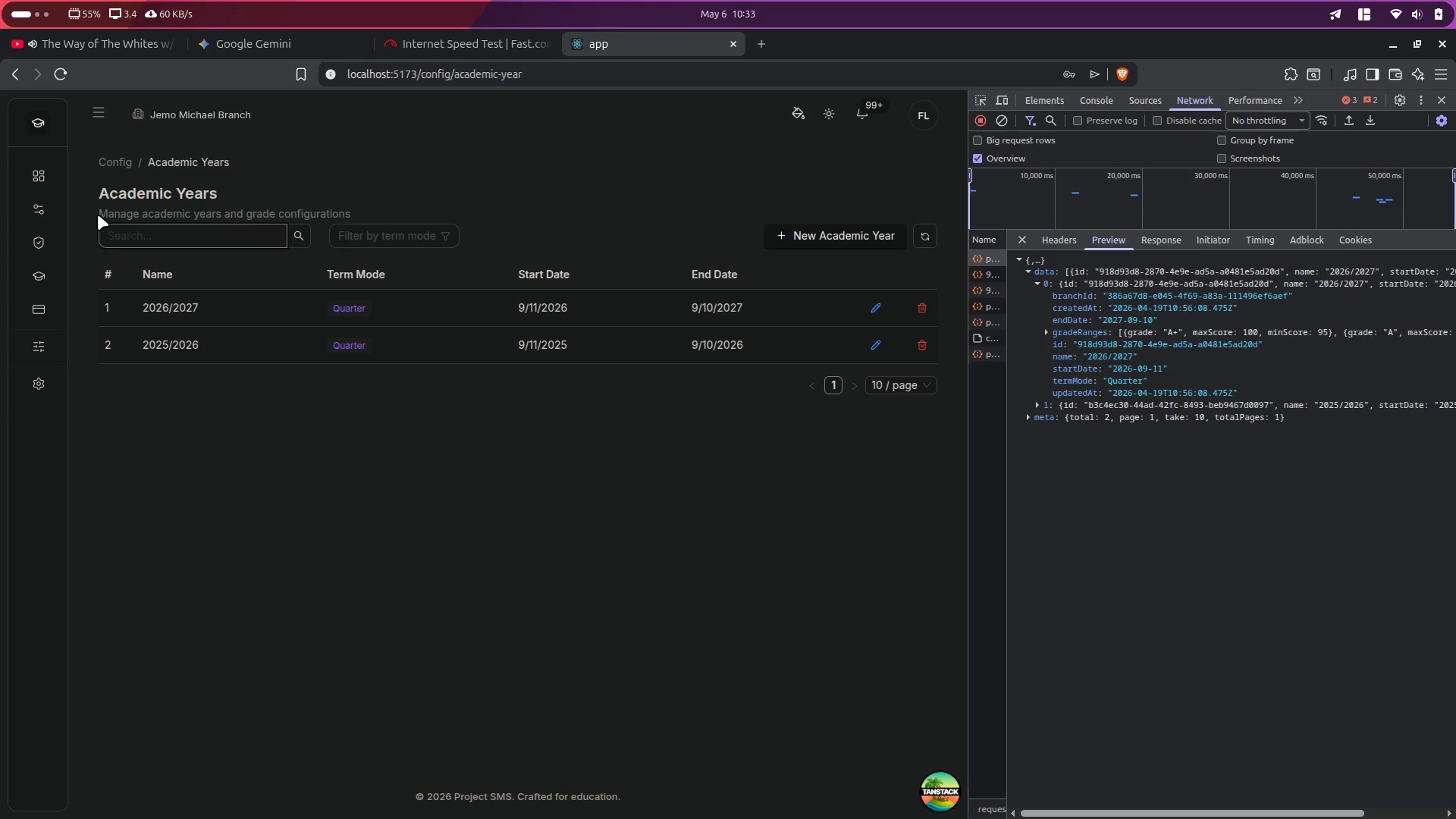 
left_click_drag(start_coordinate=[95, 214], to_coordinate=[430, 215])
 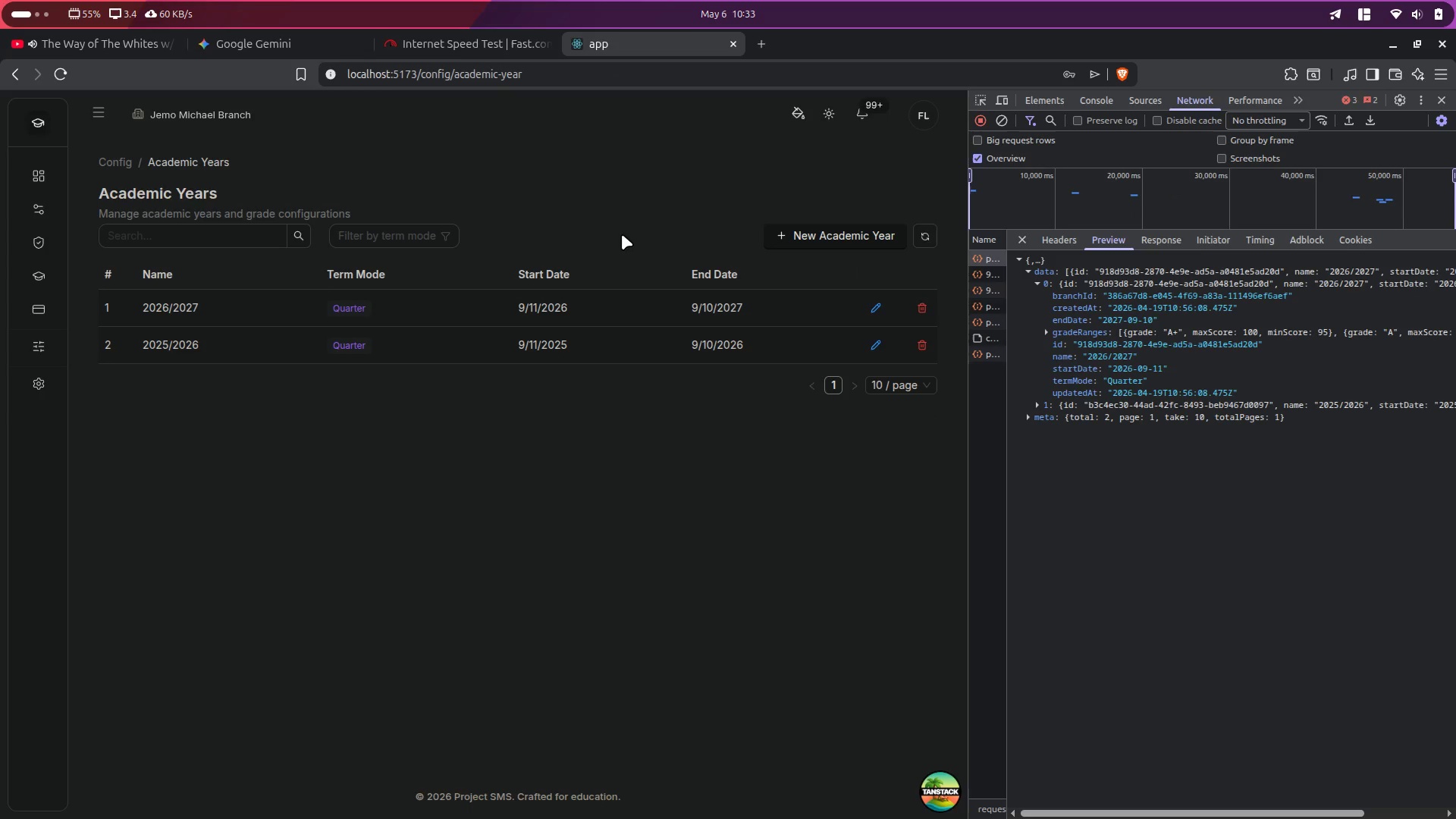 
left_click_drag(start_coordinate=[622, 234], to_coordinate=[679, 439])
 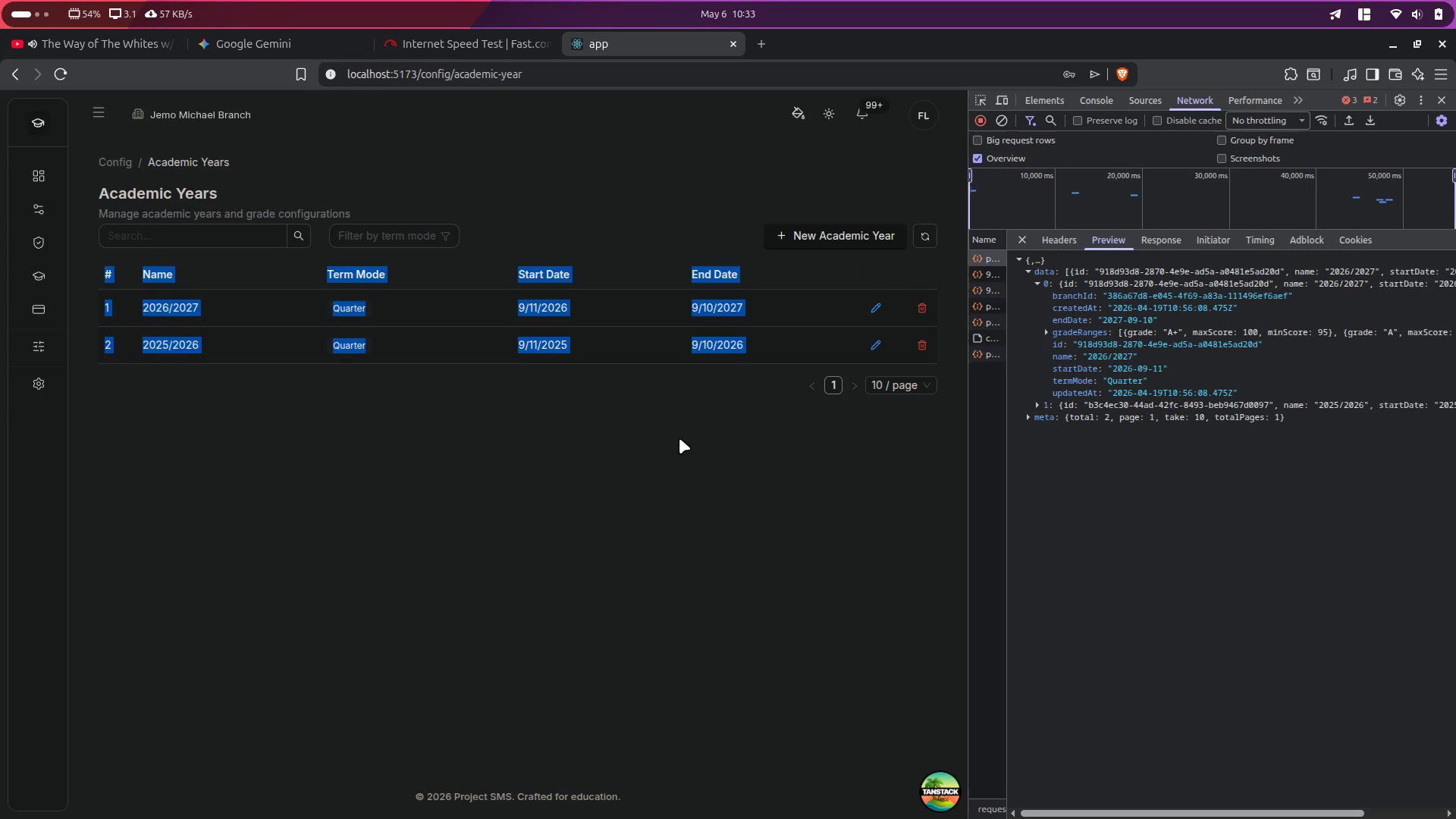 
left_click([679, 438])
 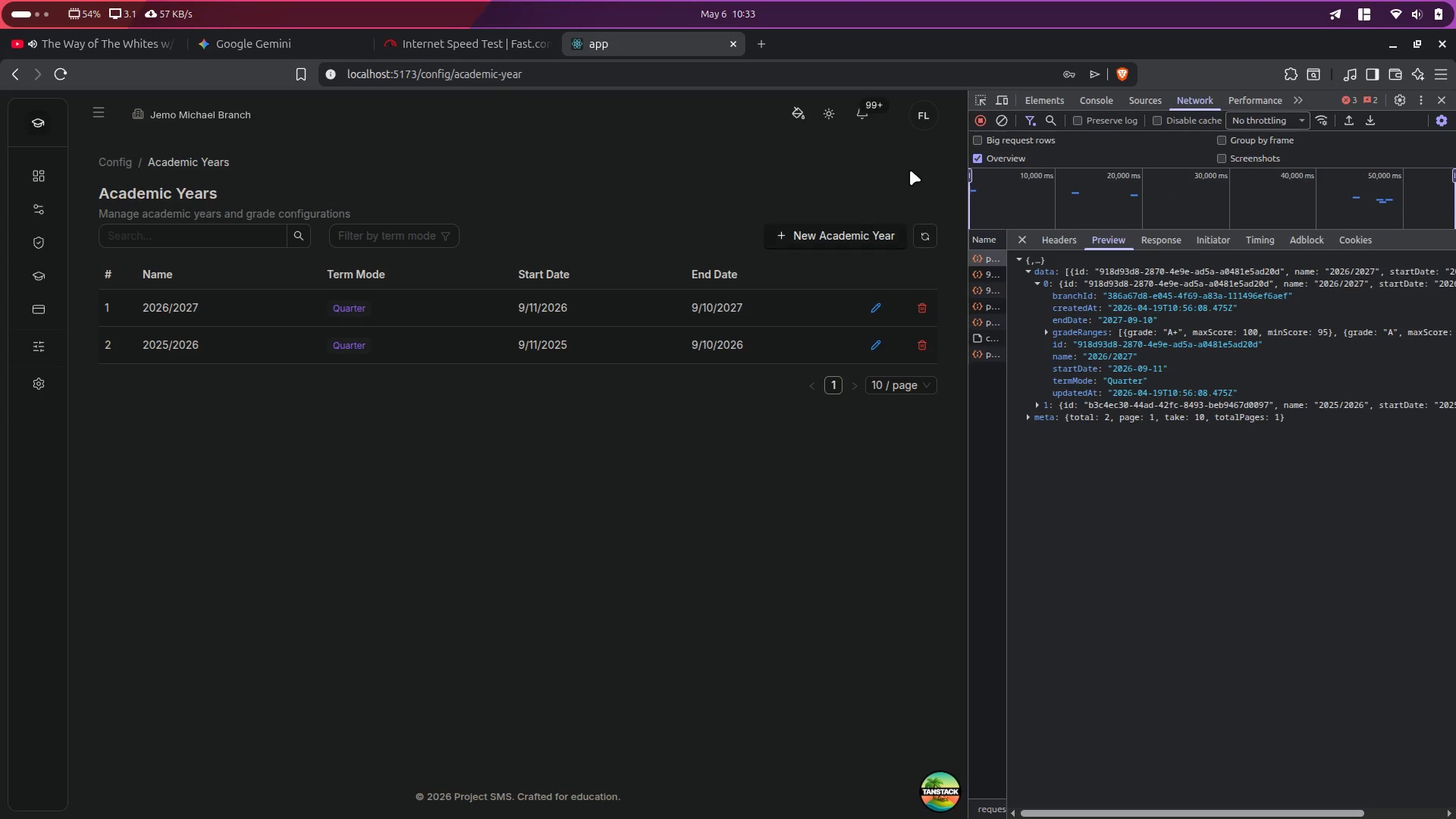 
left_click([864, 118])
 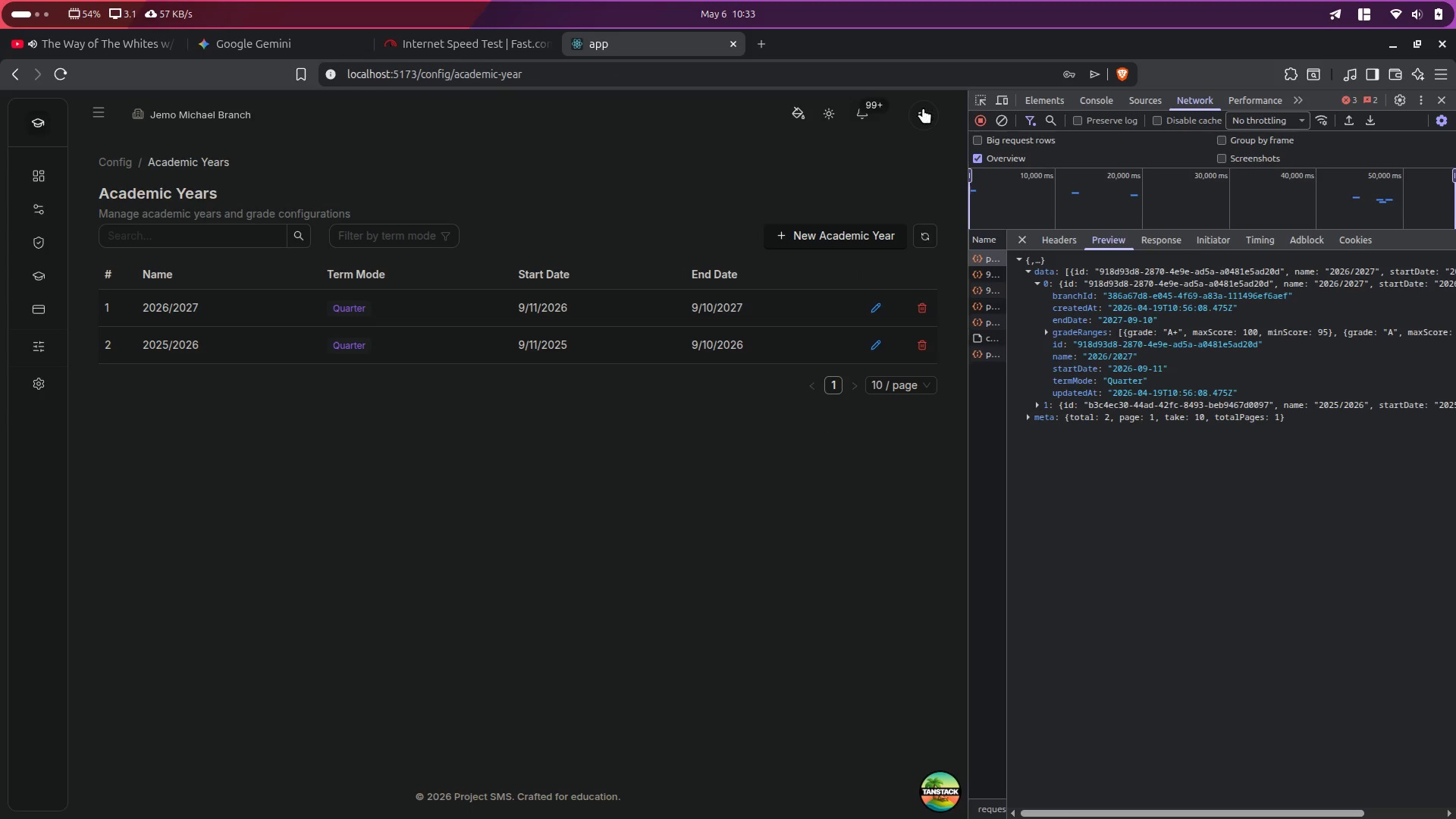 
left_click([926, 108])
 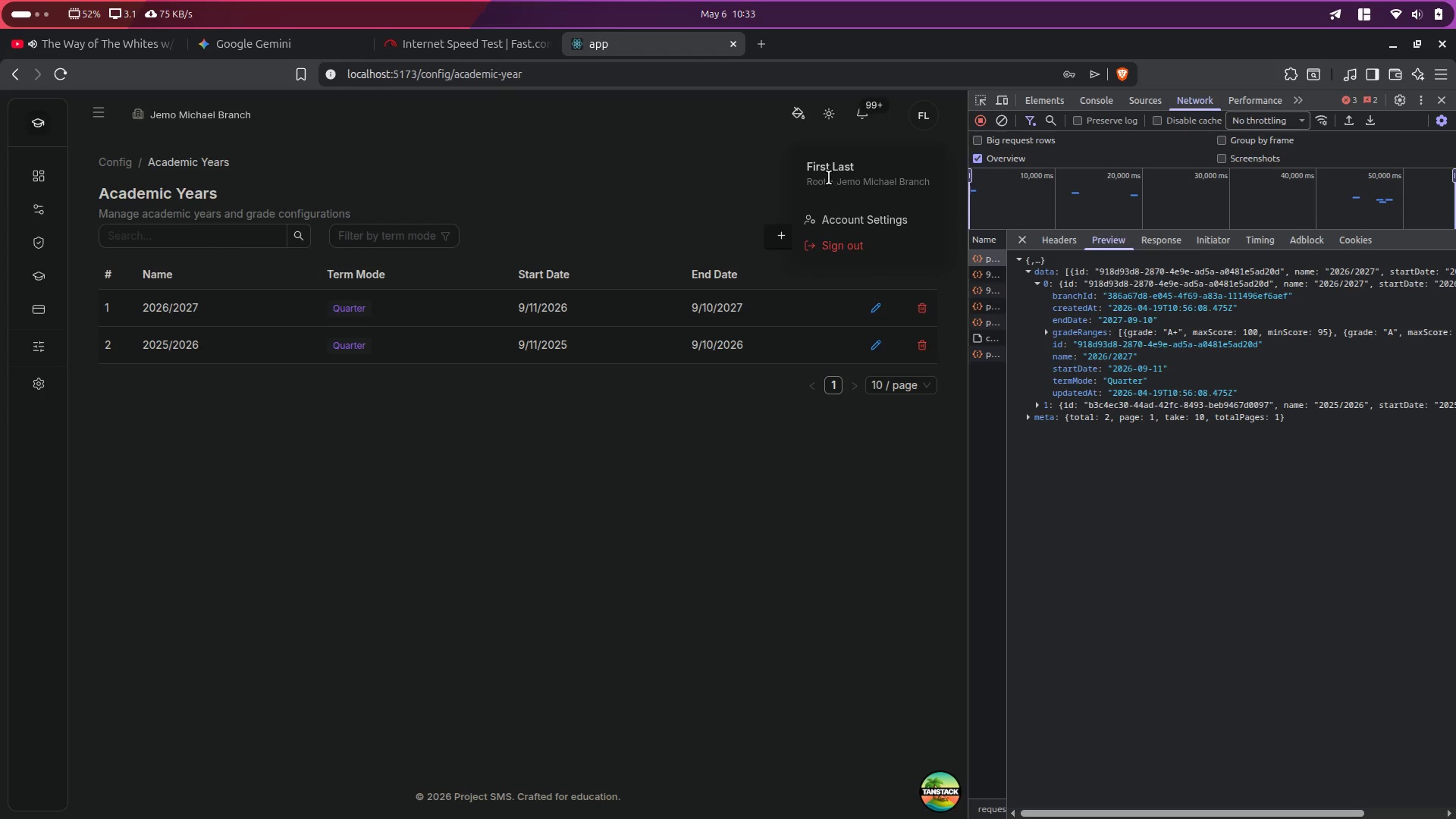 
left_click_drag(start_coordinate=[606, 176], to_coordinate=[576, 176])
 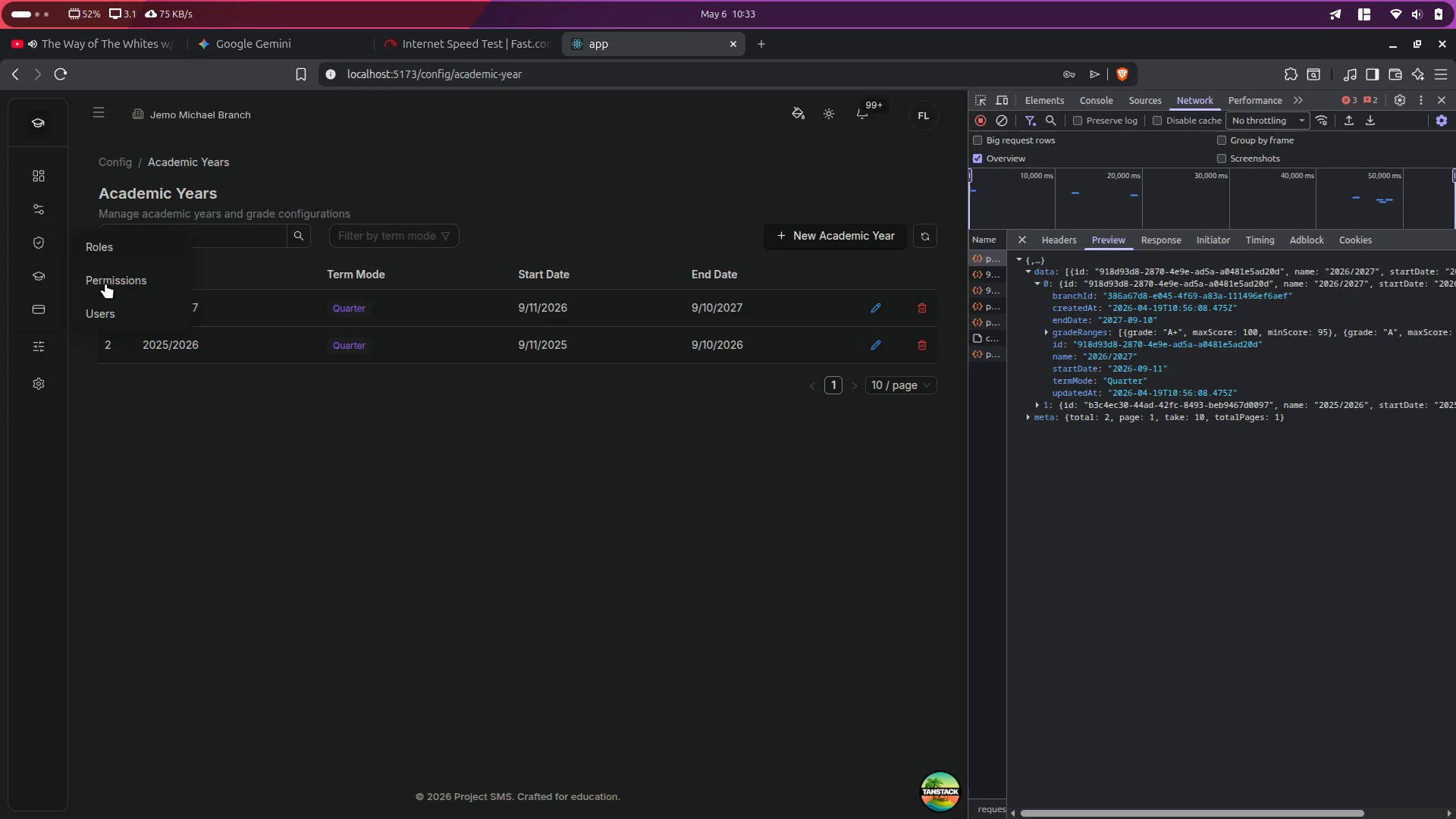 
wait(8.88)
 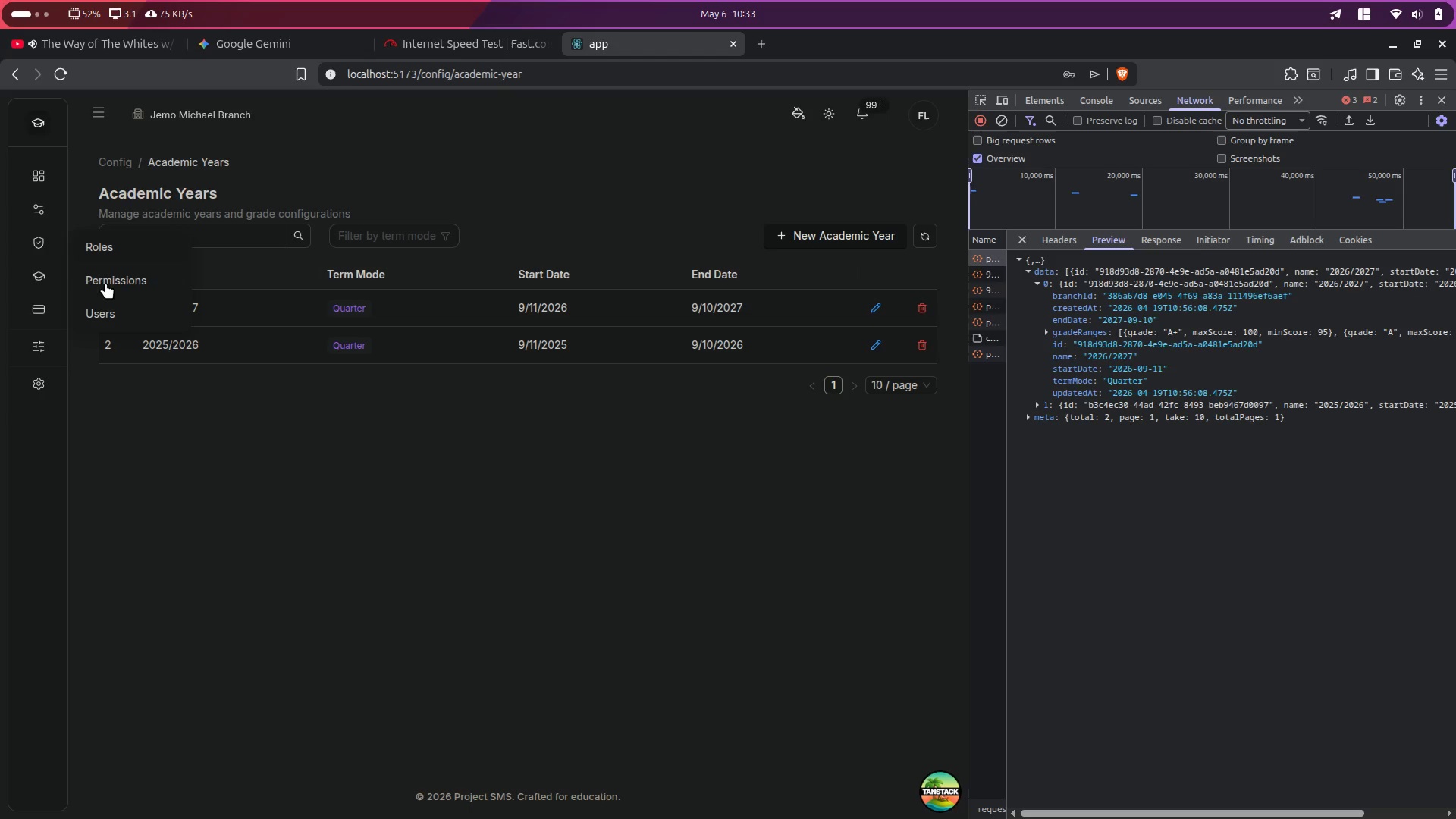 
left_click_drag(start_coordinate=[570, 546], to_coordinate=[569, 537])
 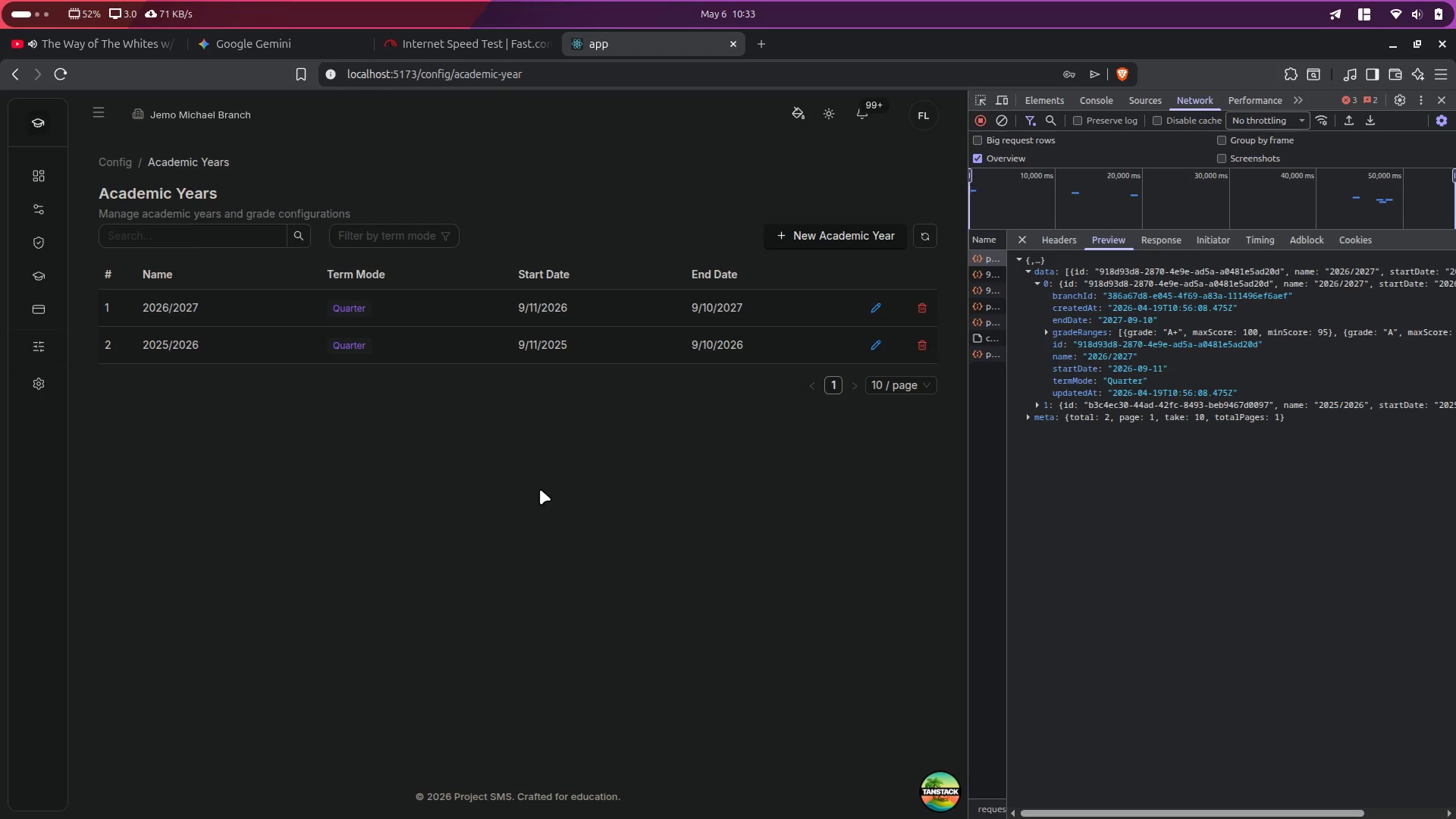 
key(Alt+Control+ArrowRight)
 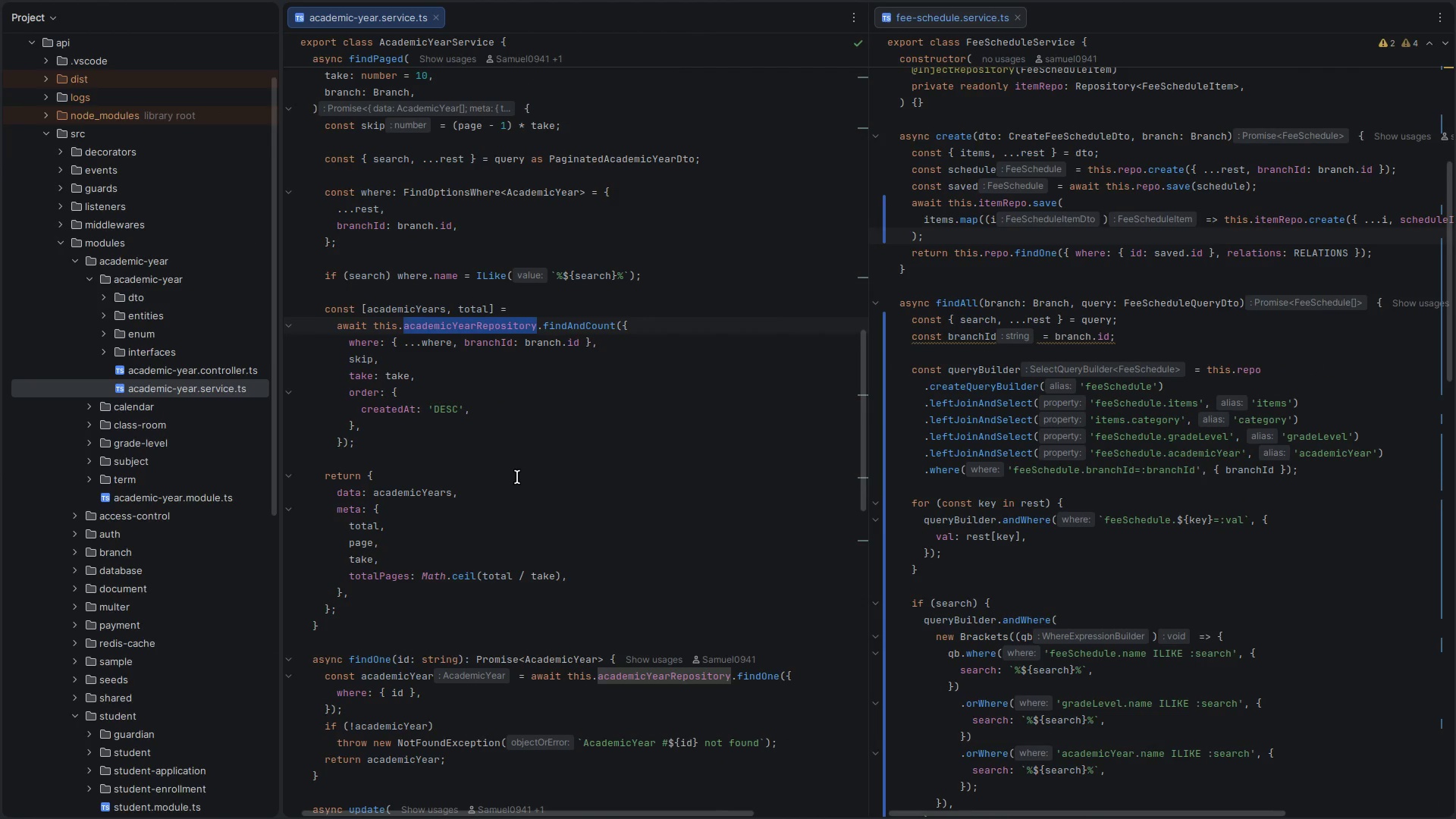 
left_click([513, 471])
 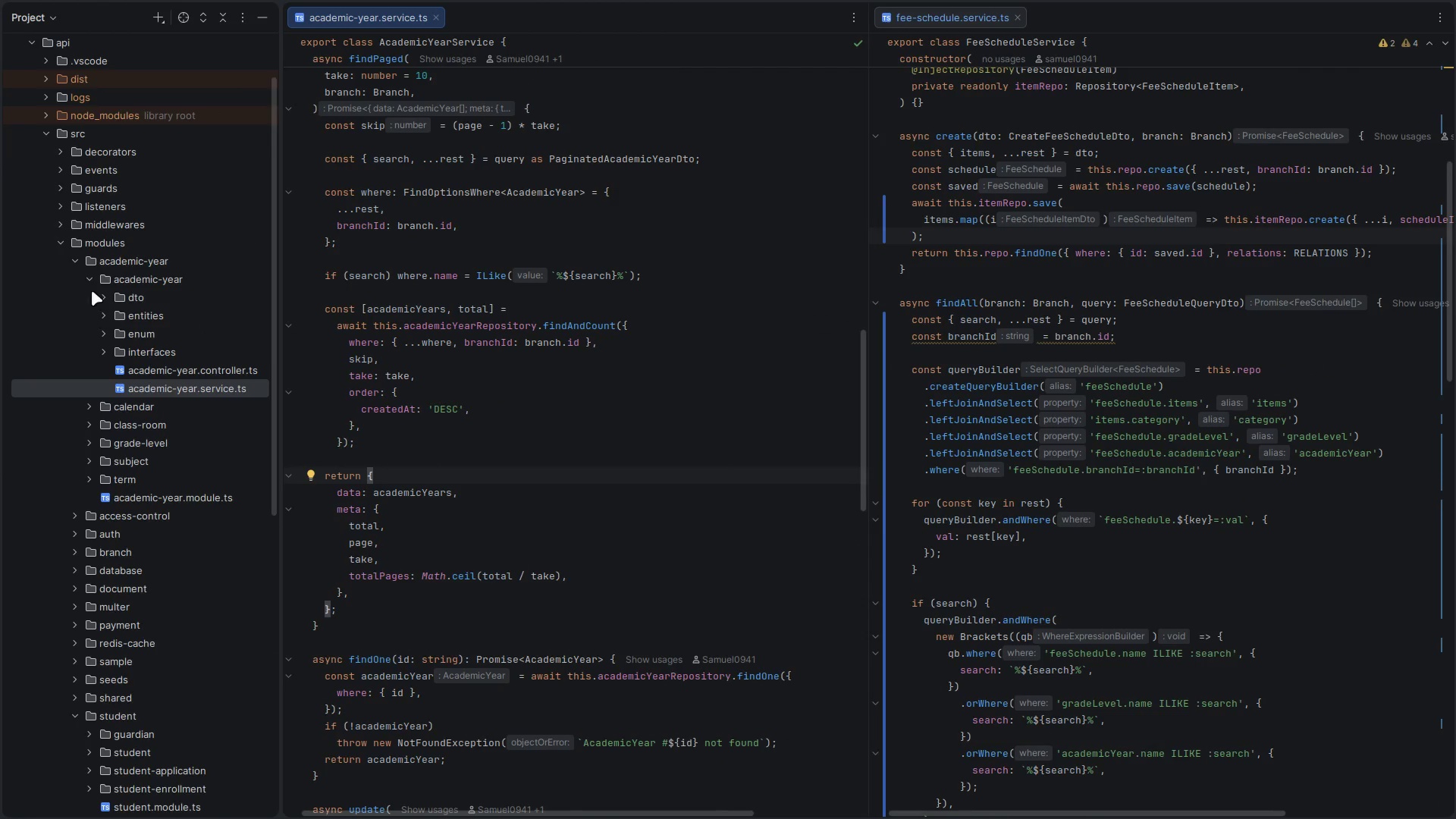 
left_click([92, 284])
 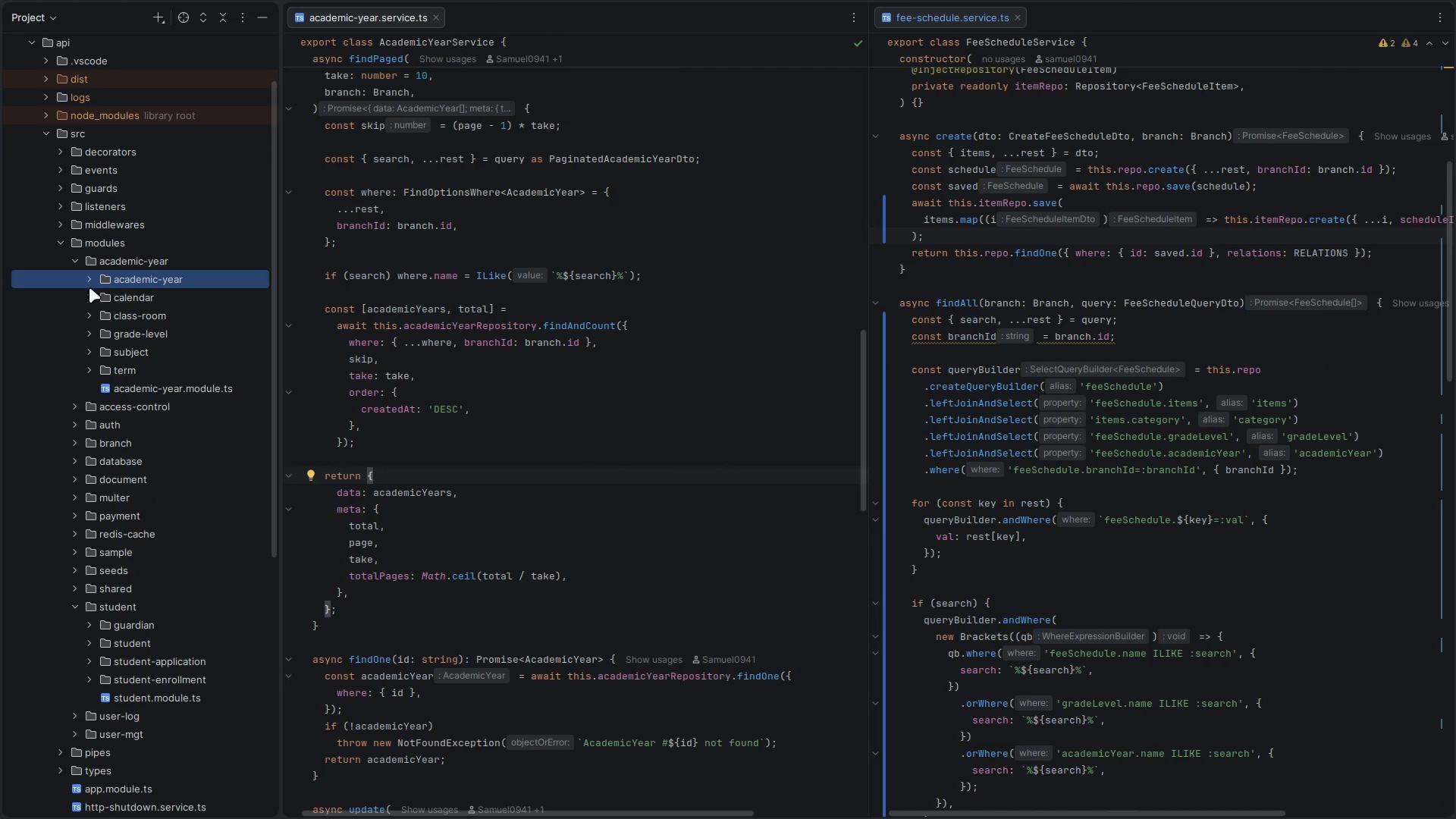 
left_click([89, 291])
 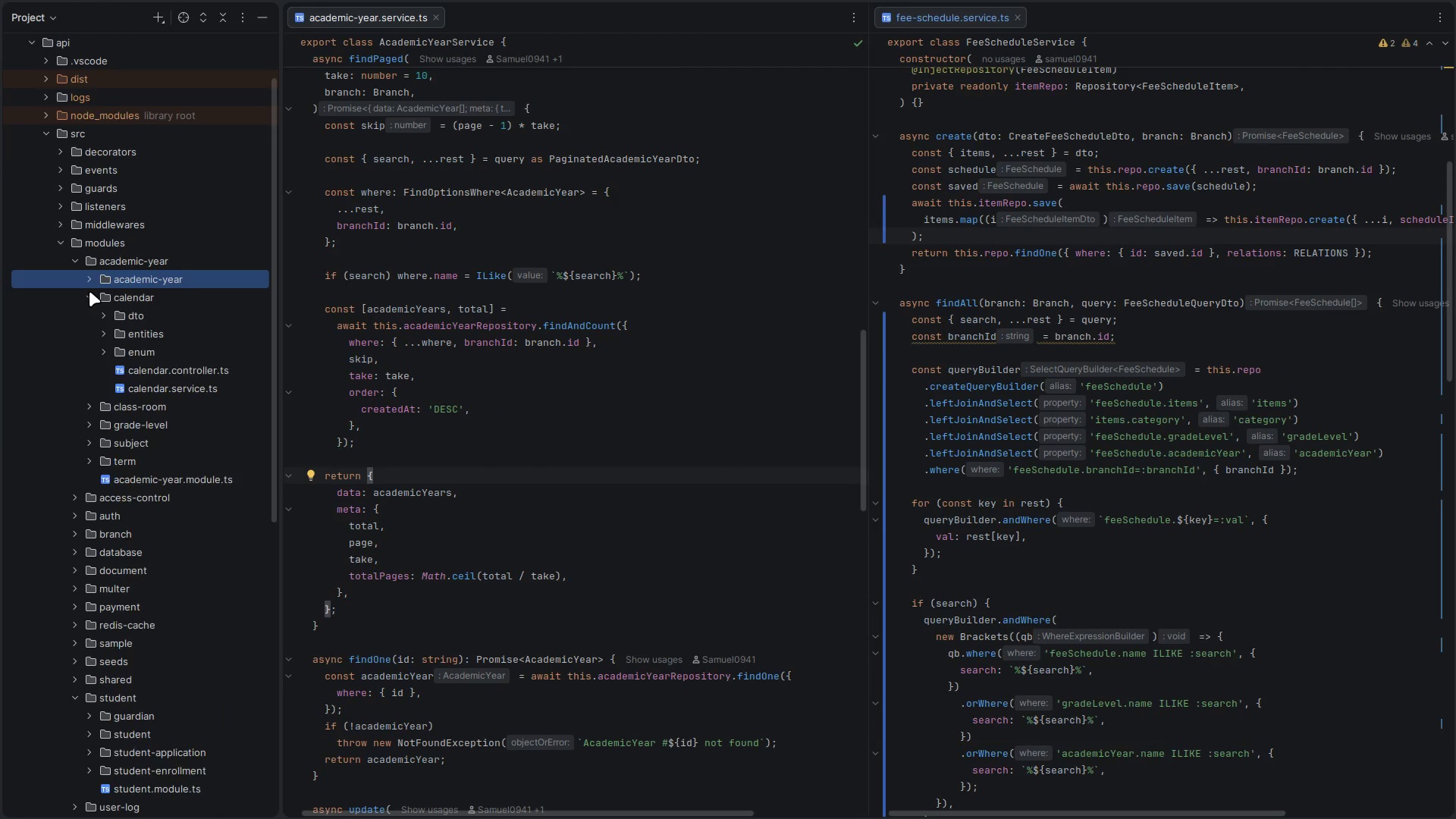 
left_click([89, 291])
 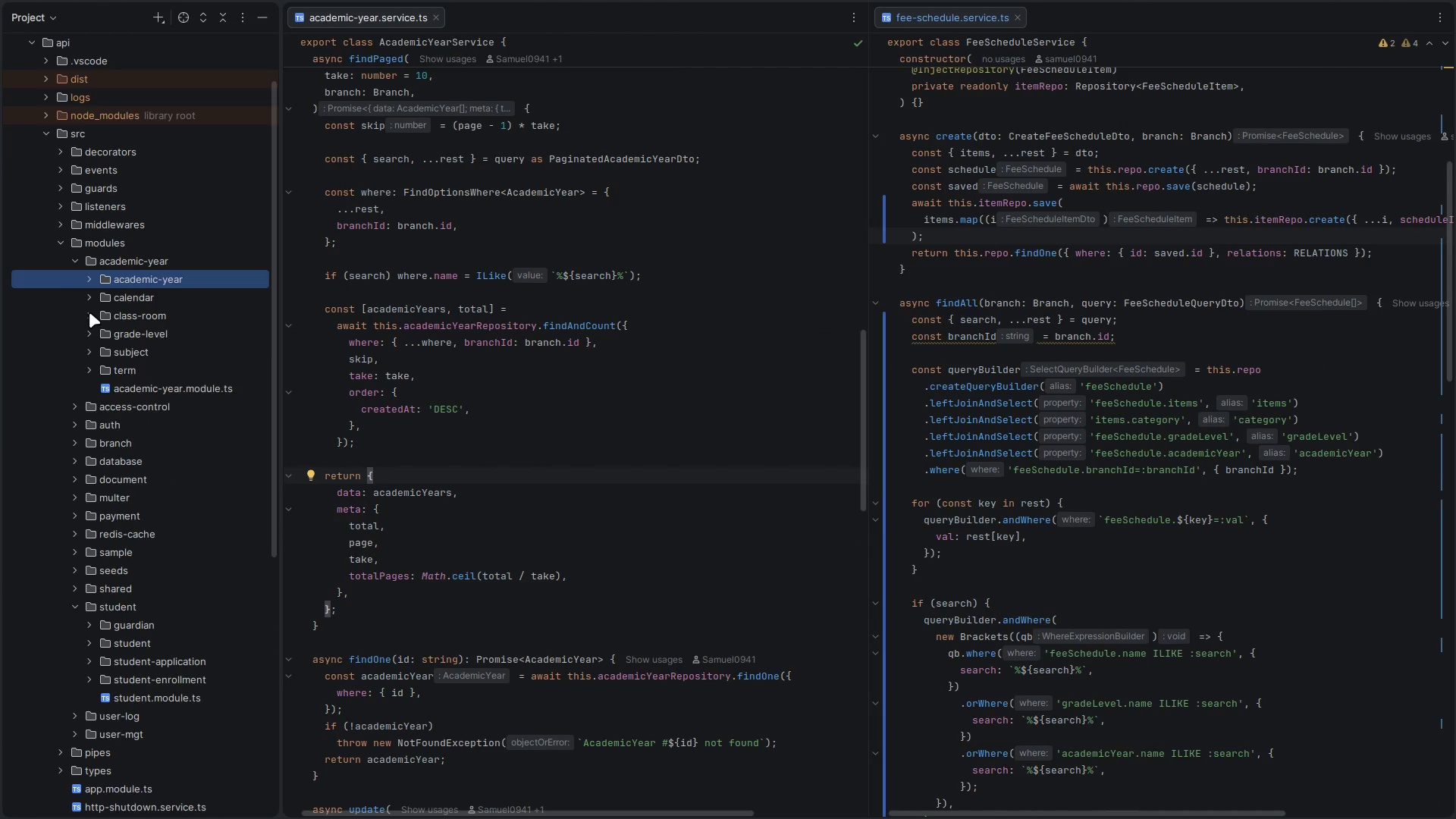 
left_click([89, 312])
 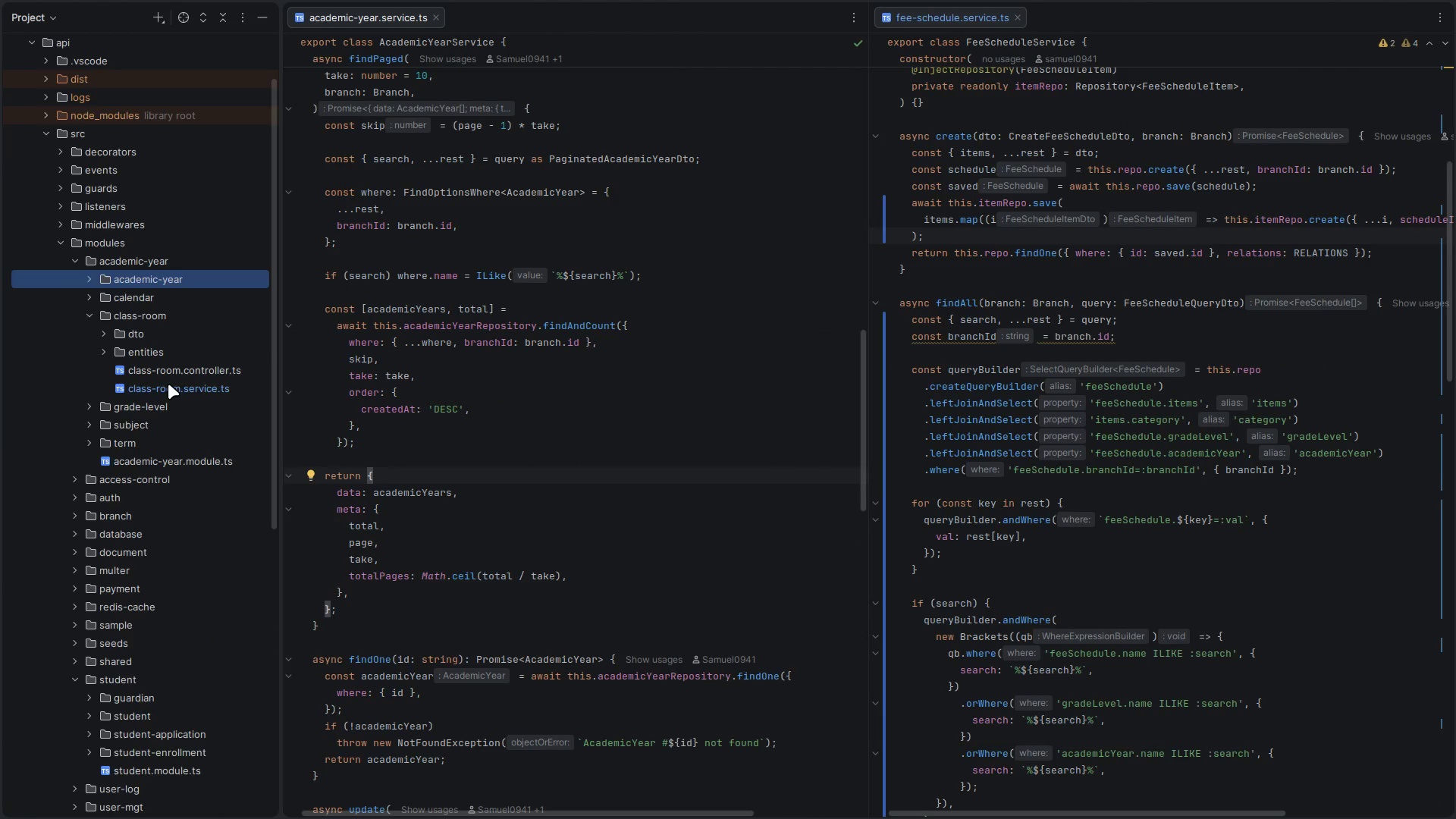 
double_click([168, 384])
 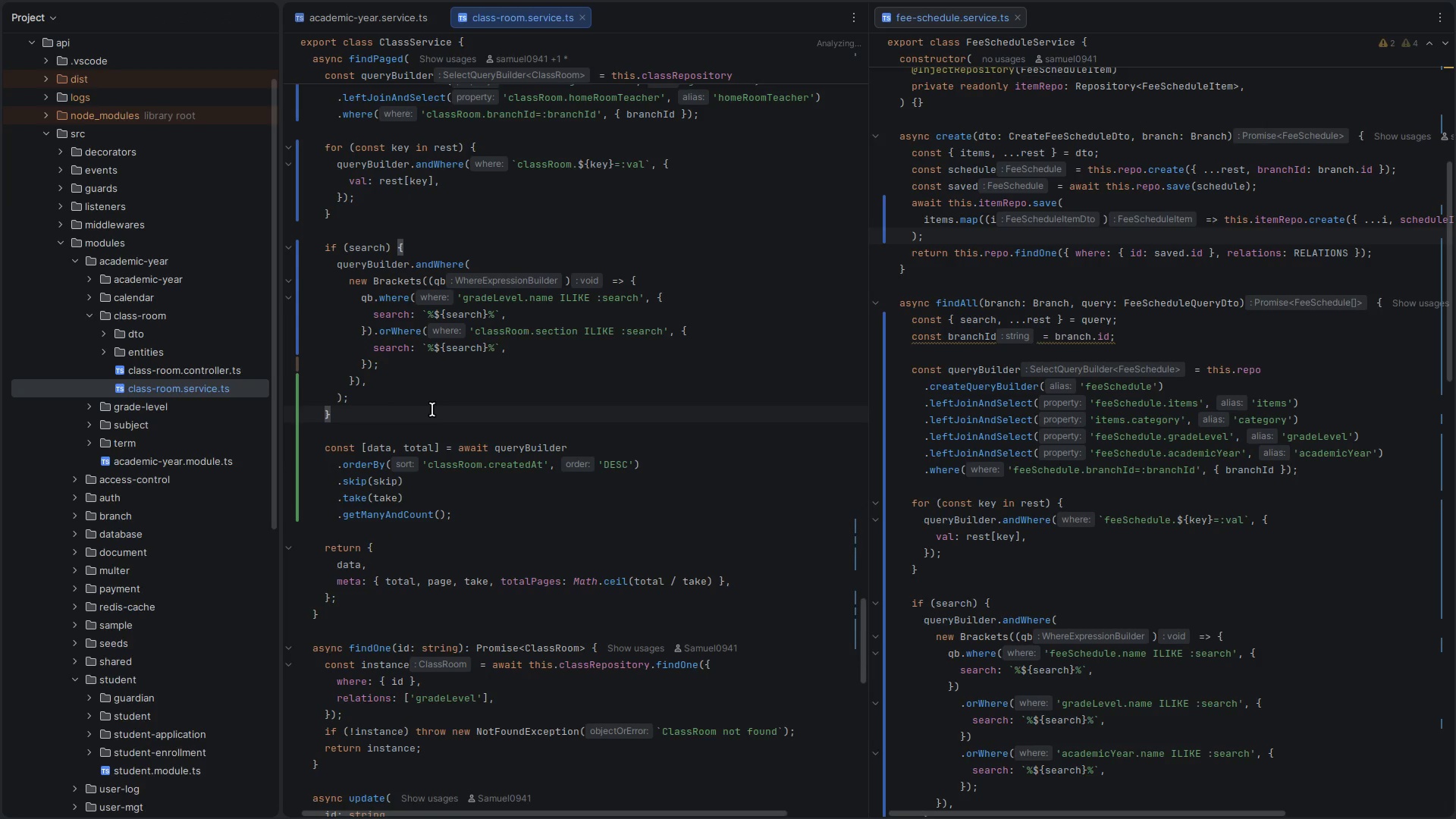 
key(Alt+Control+ArrowLeft)
 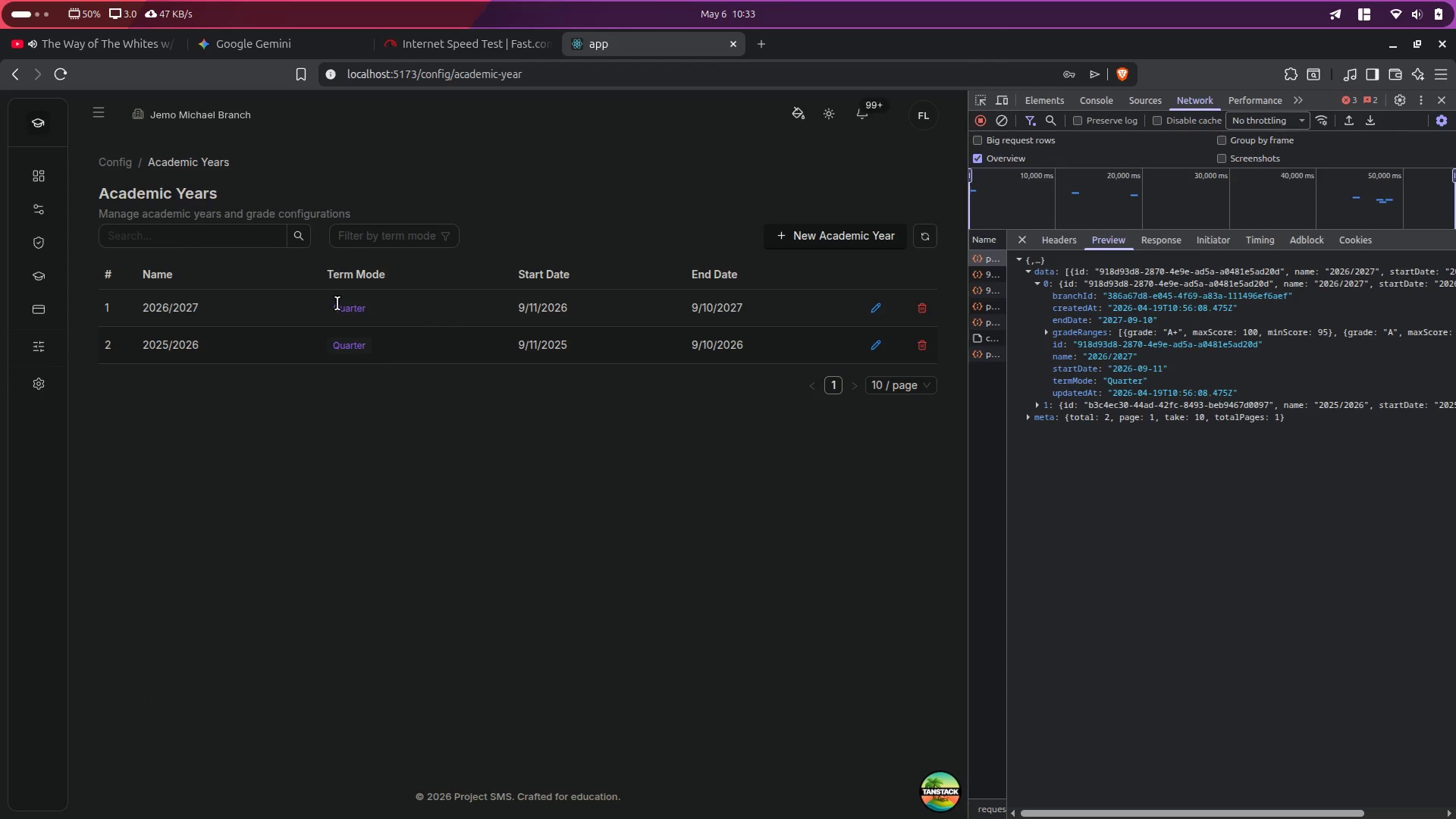 
wait(9.09)
 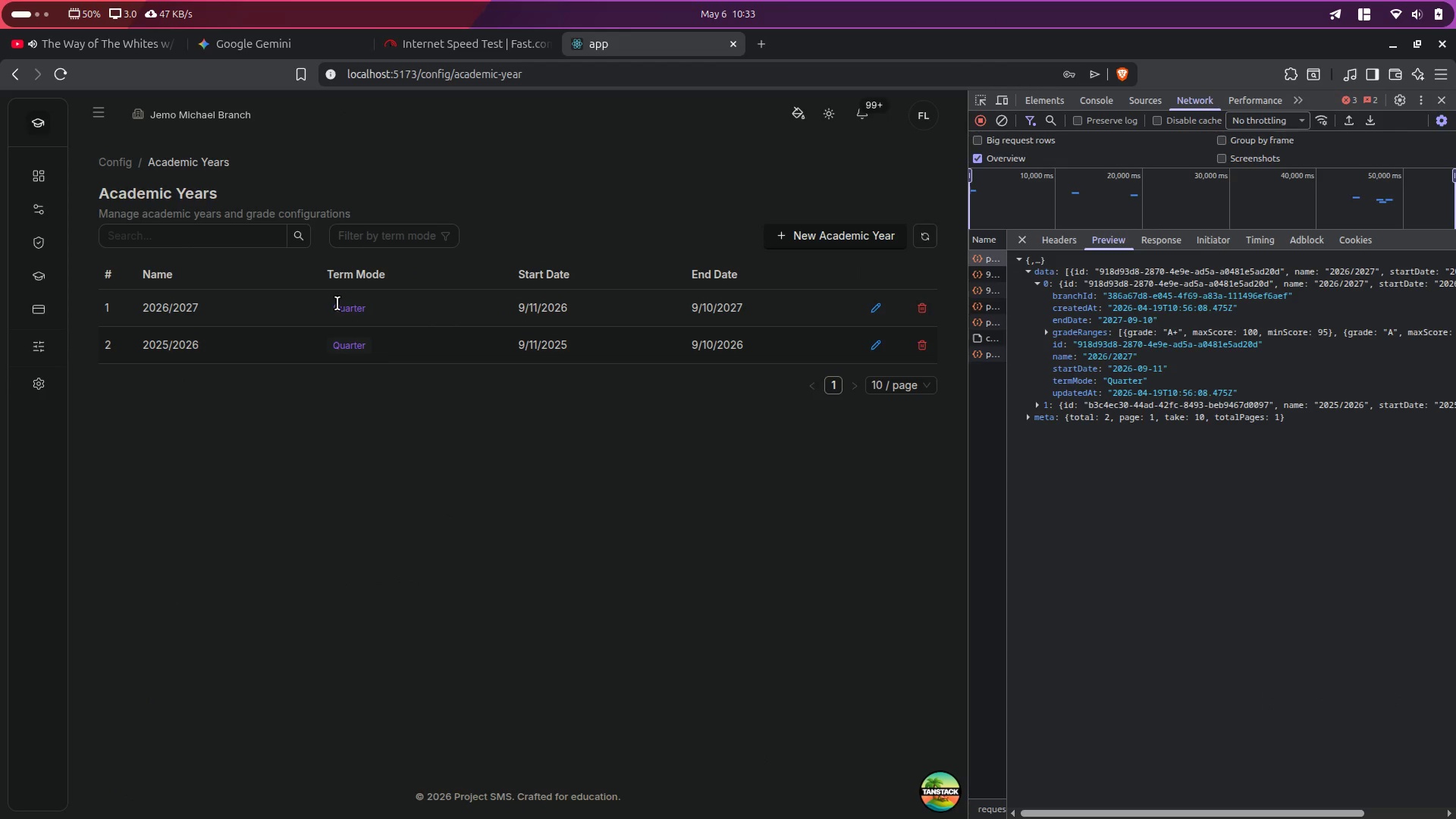 
mouse_move([59, 344])
 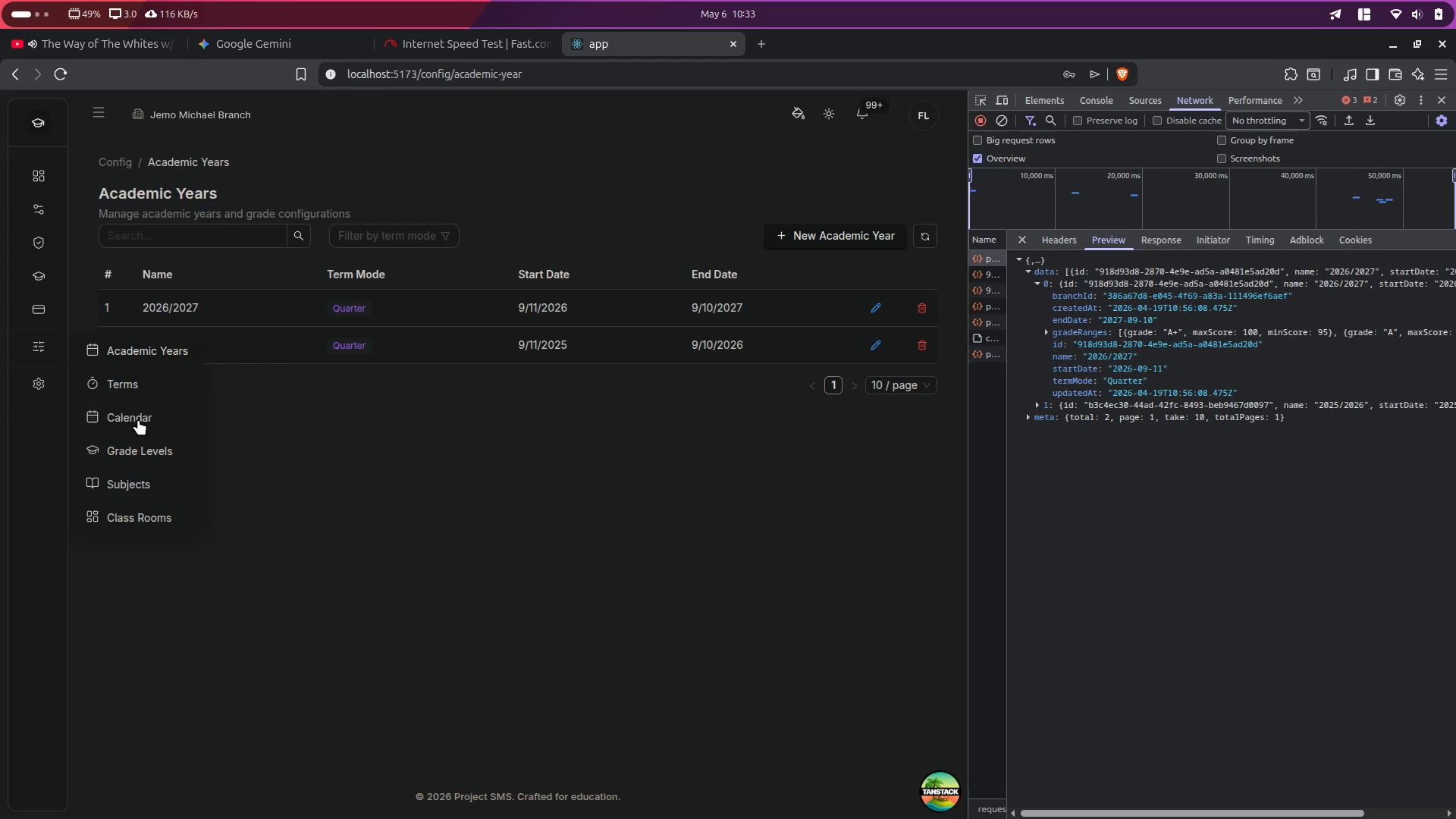 
left_click([130, 383])
 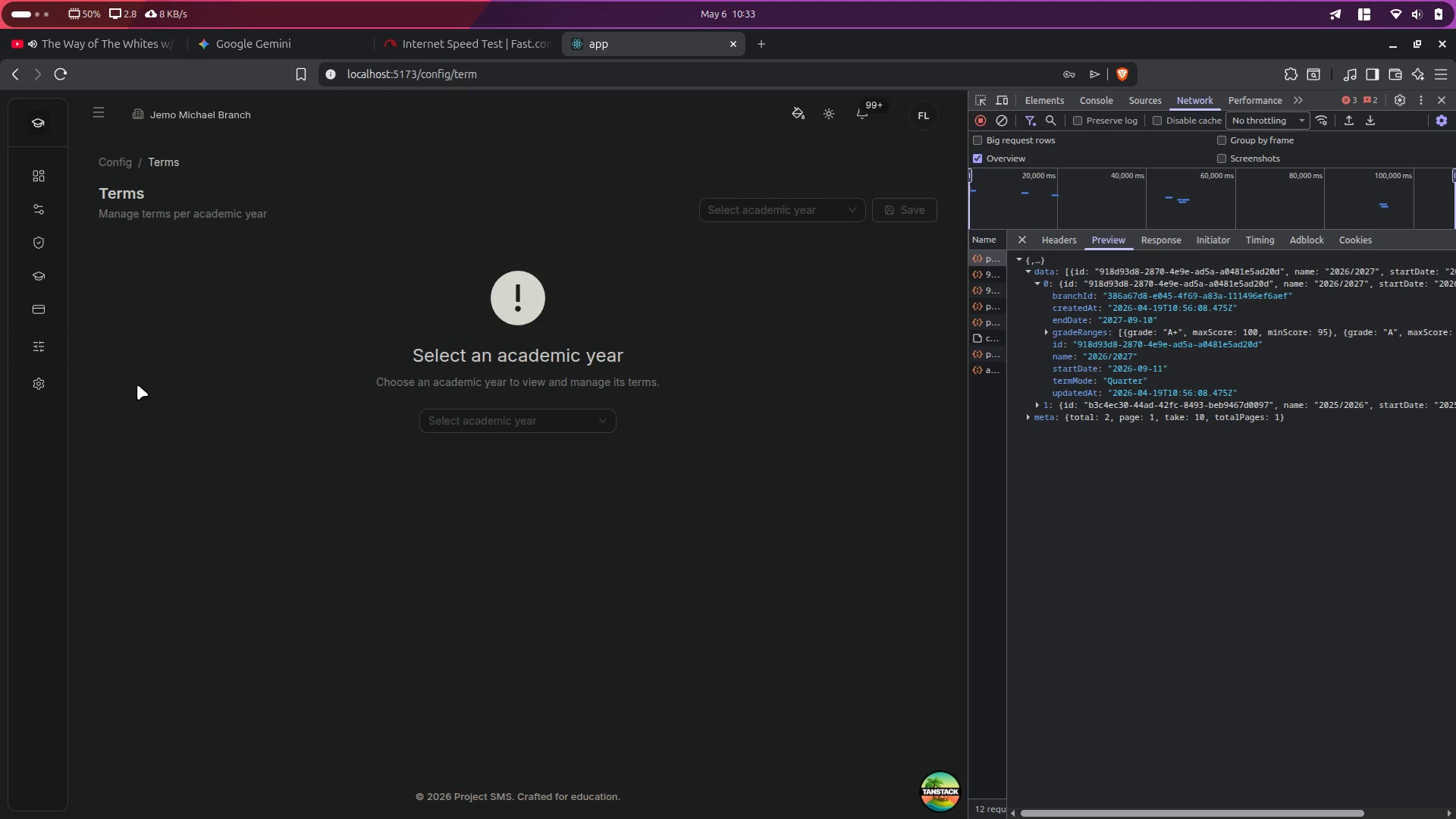 
left_click([446, 426])
 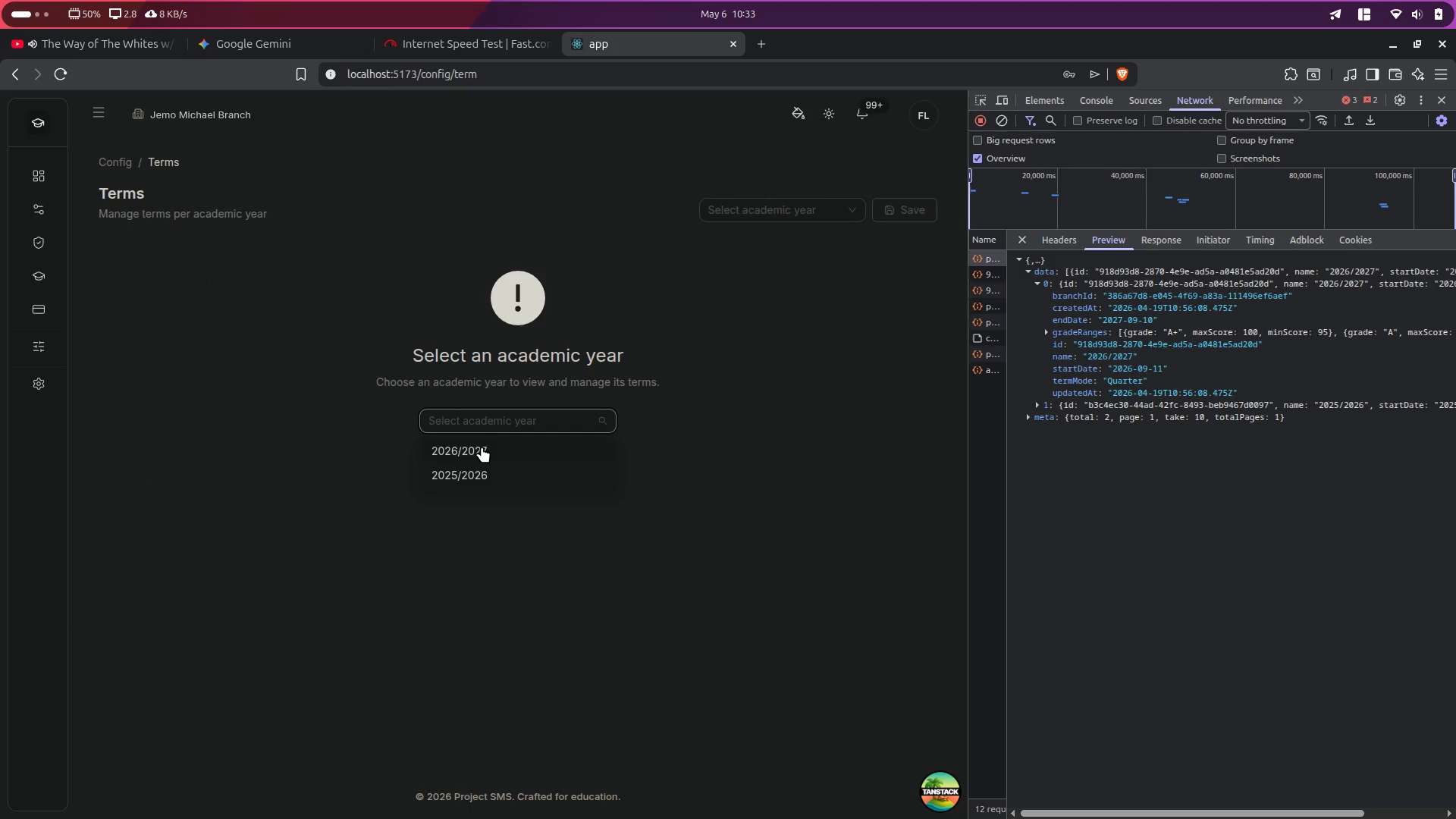 
left_click([482, 447])
 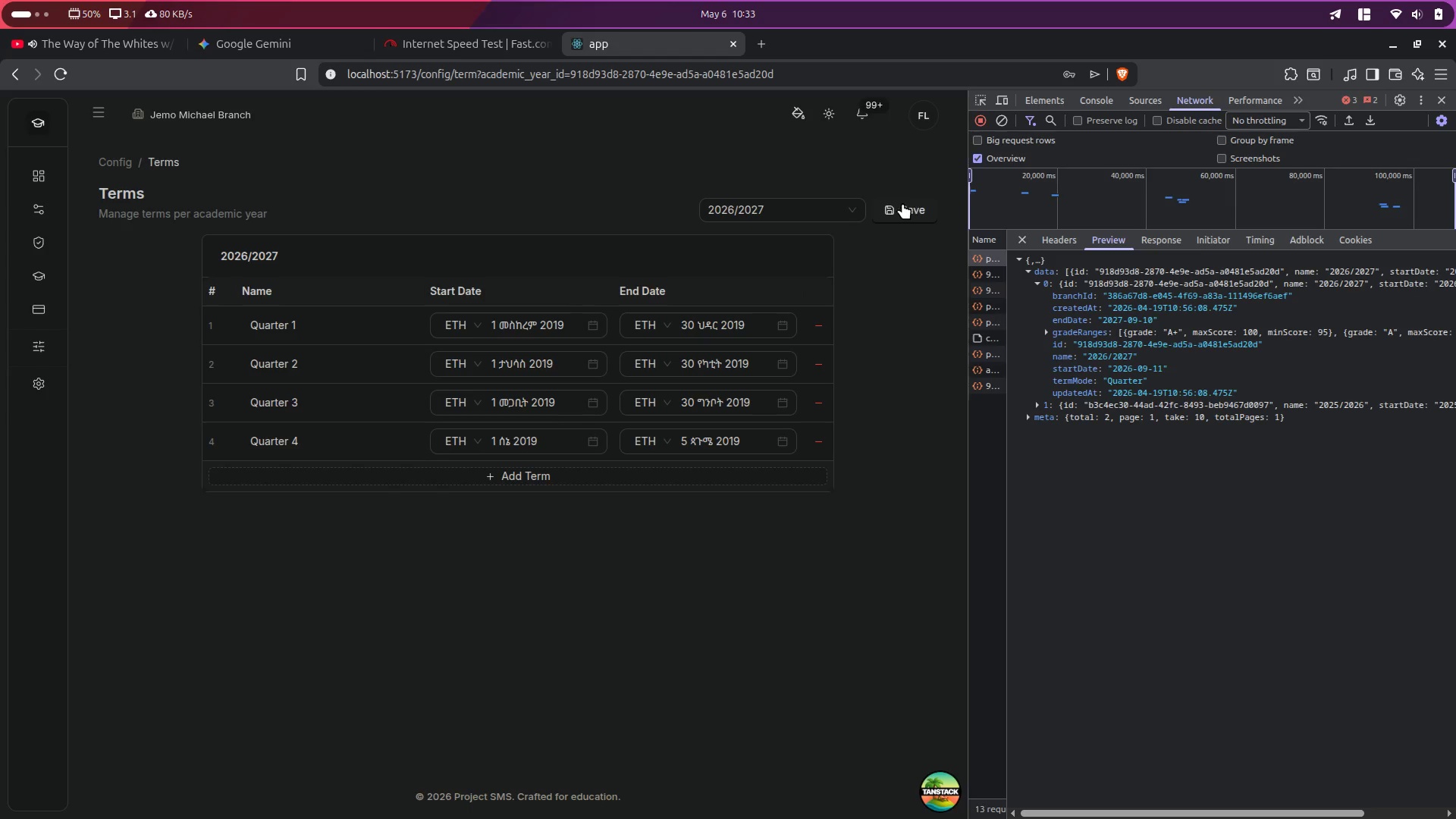 
wait(6.76)
 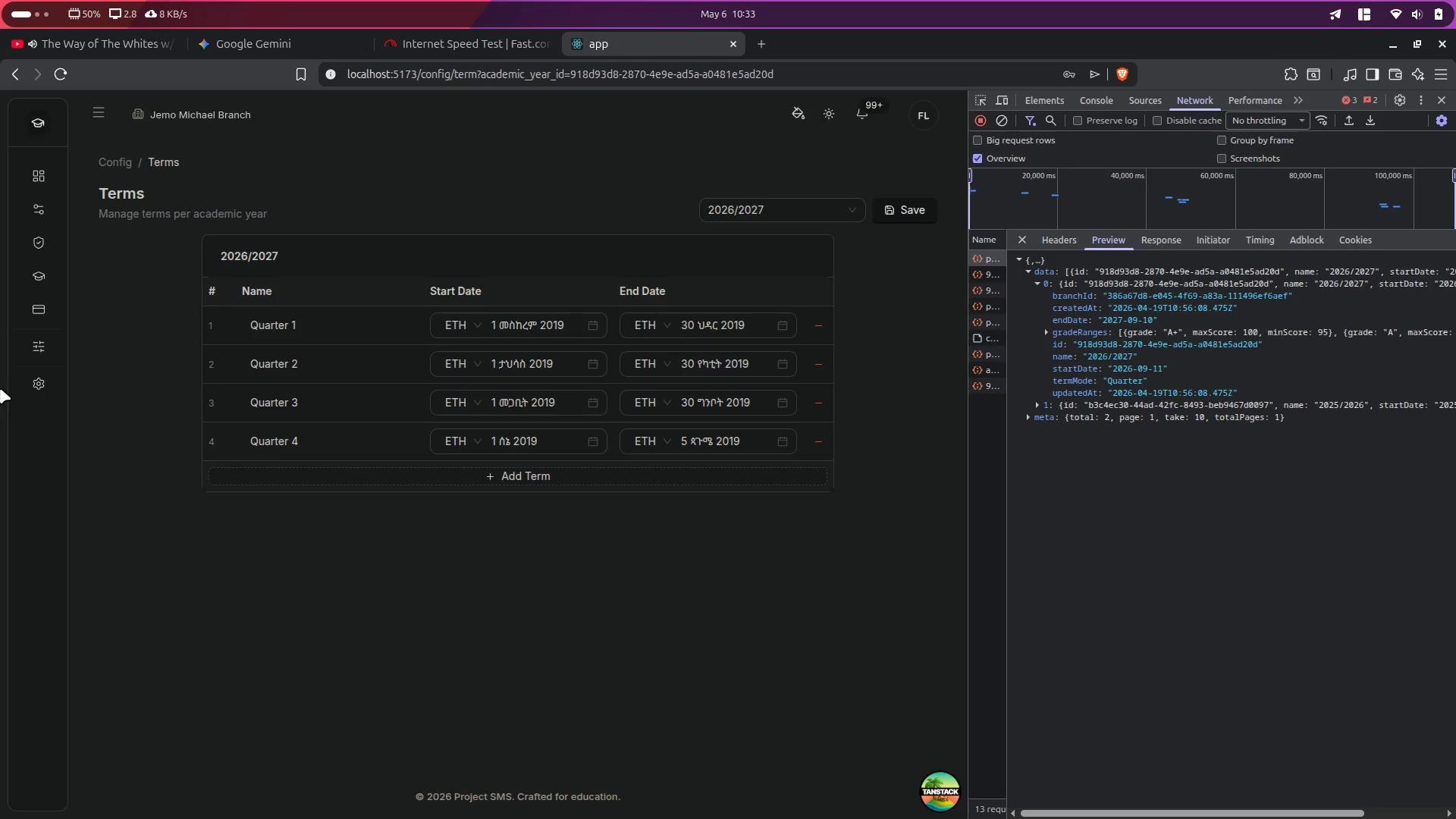 
left_click([853, 208])
 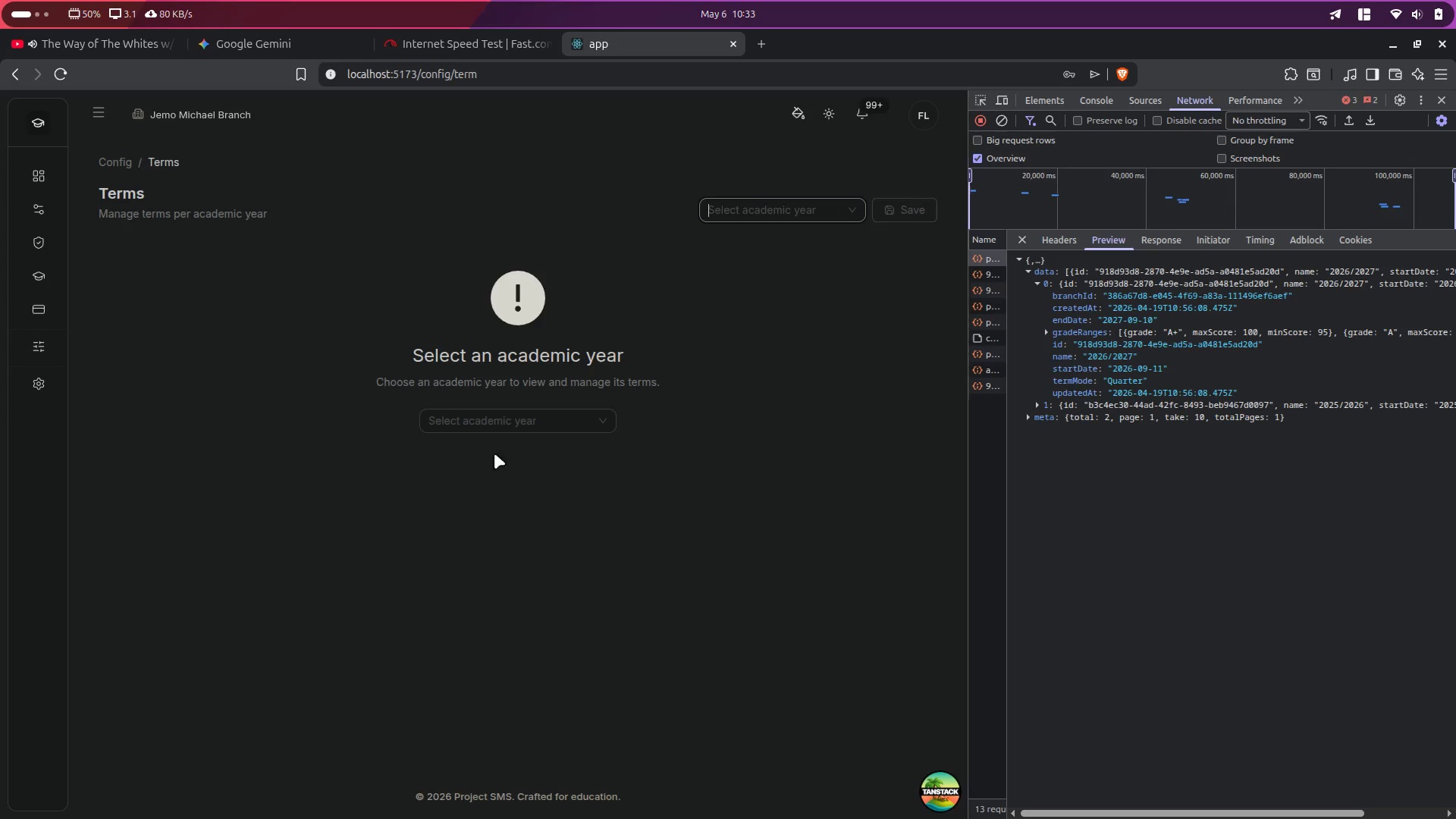 
left_click([481, 425])
 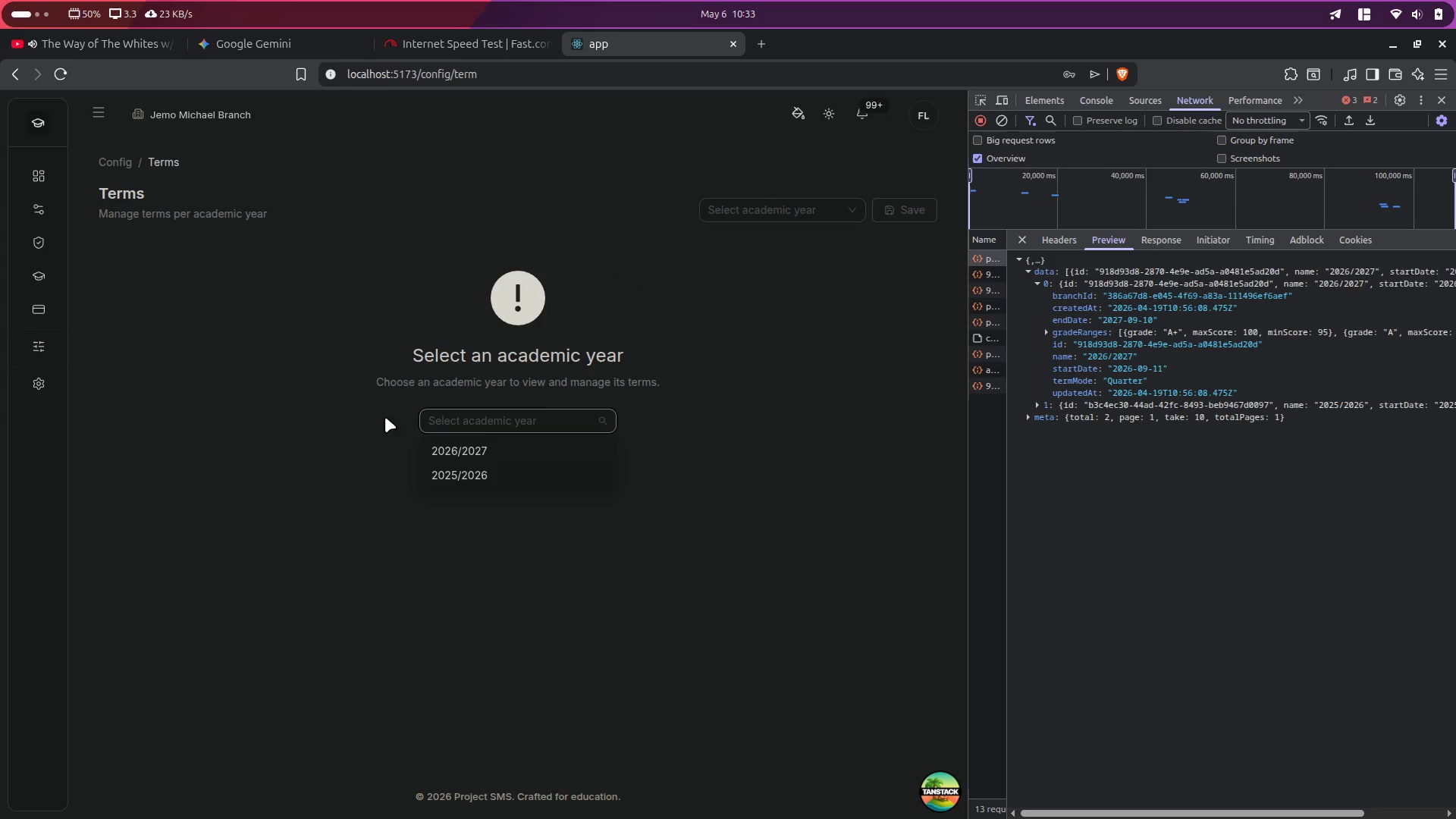 
left_click([455, 473])
 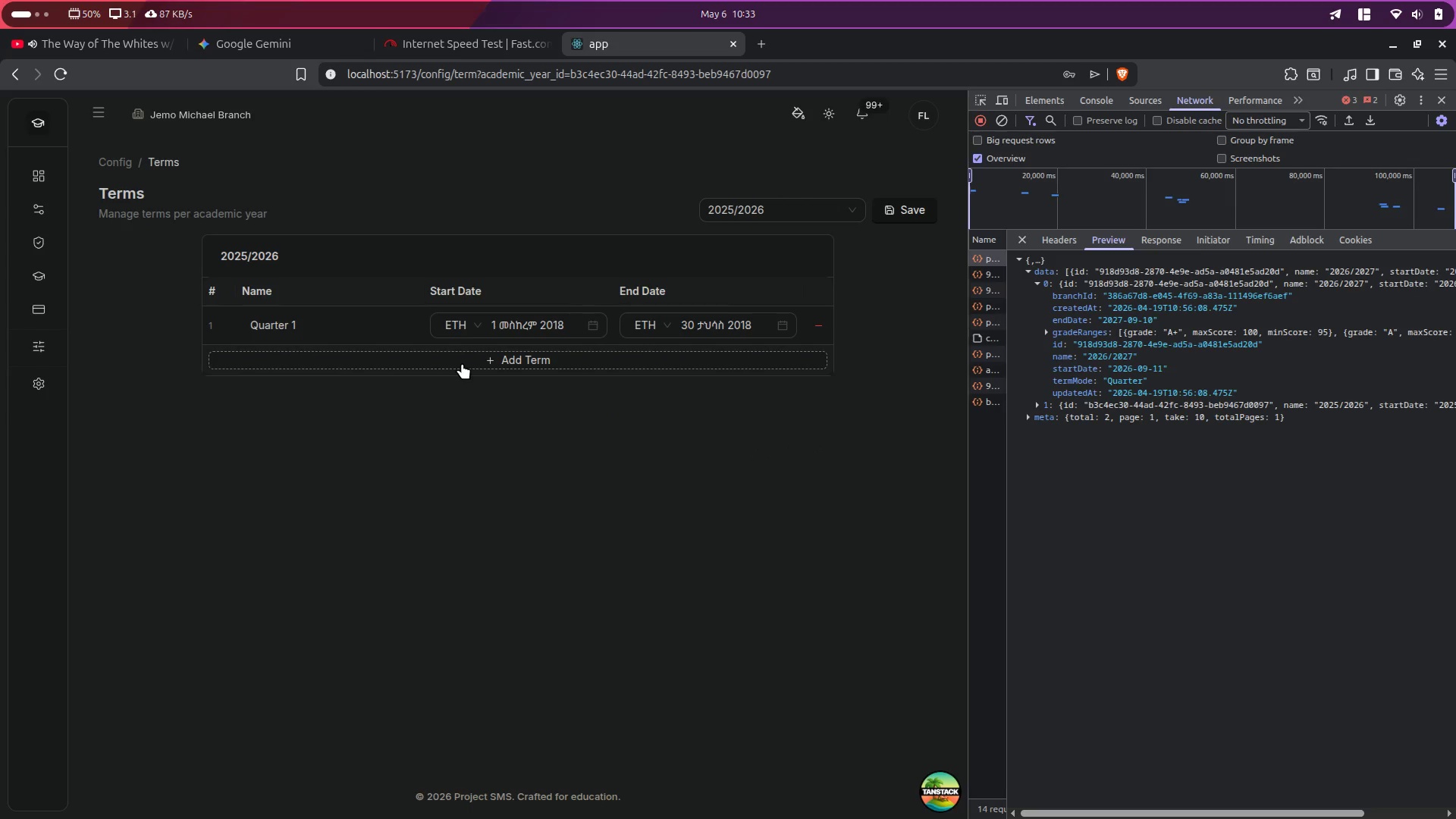 
left_click([811, 212])
 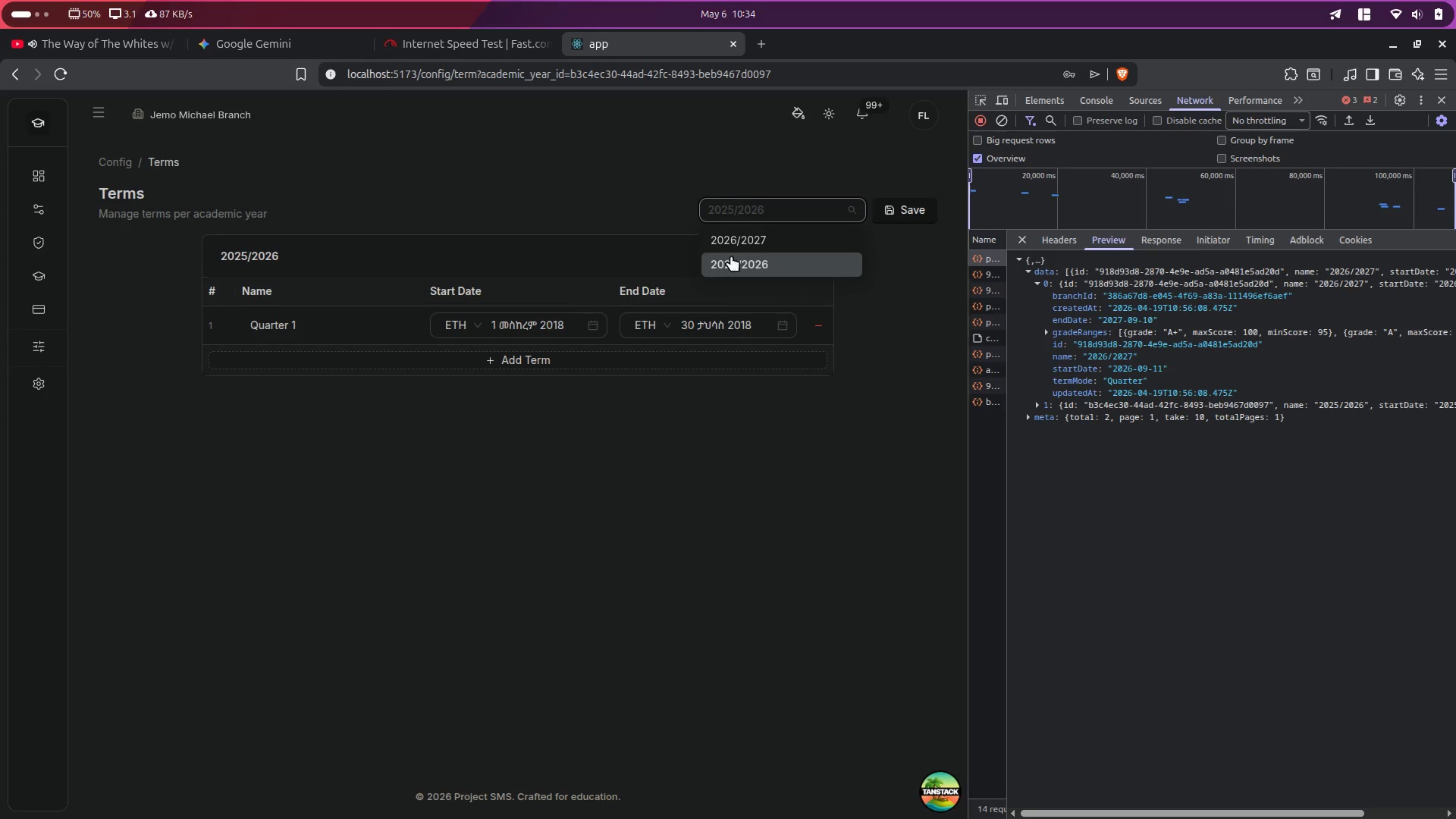 
left_click([752, 235])
 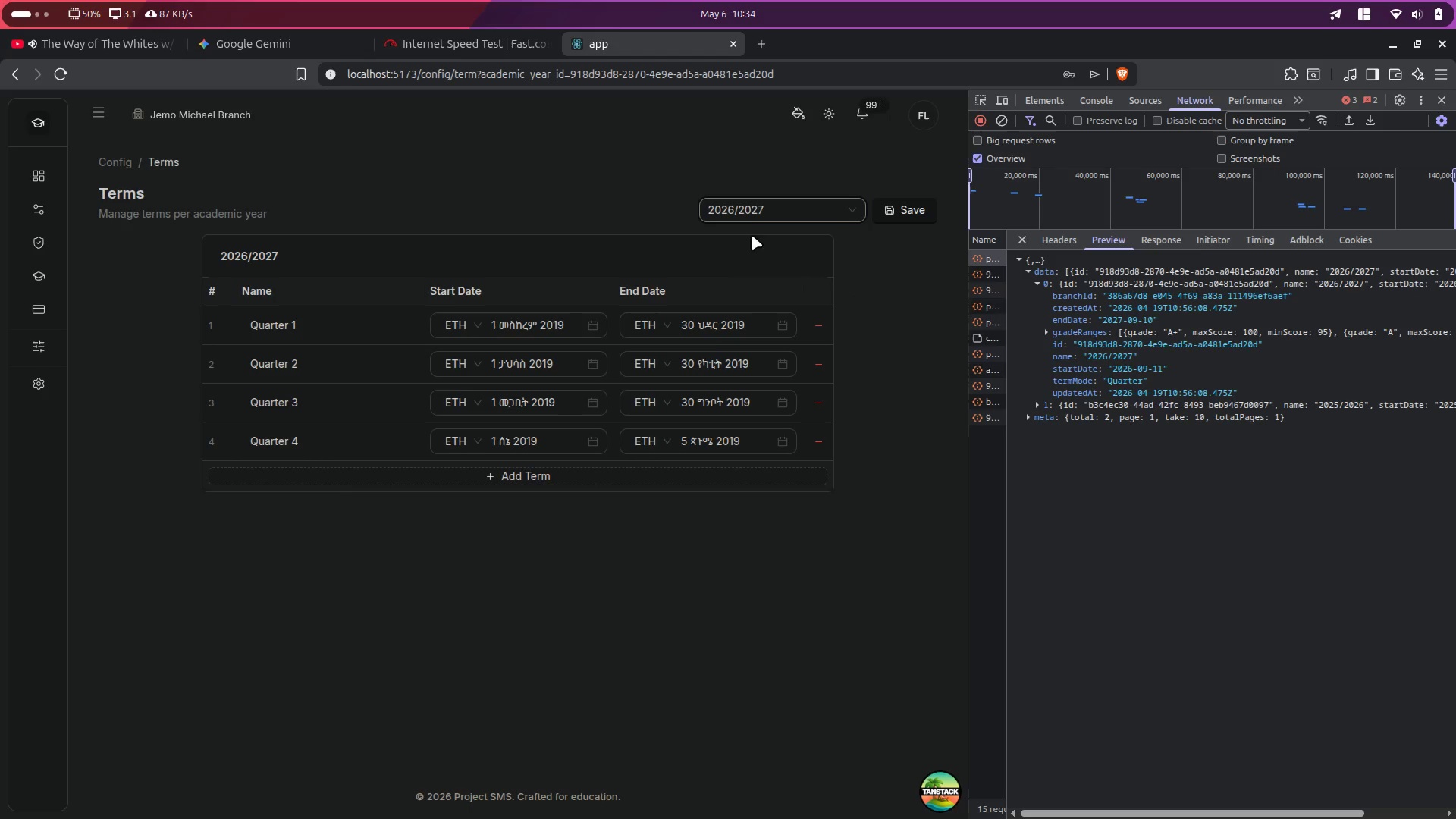 
left_click([615, 607])
 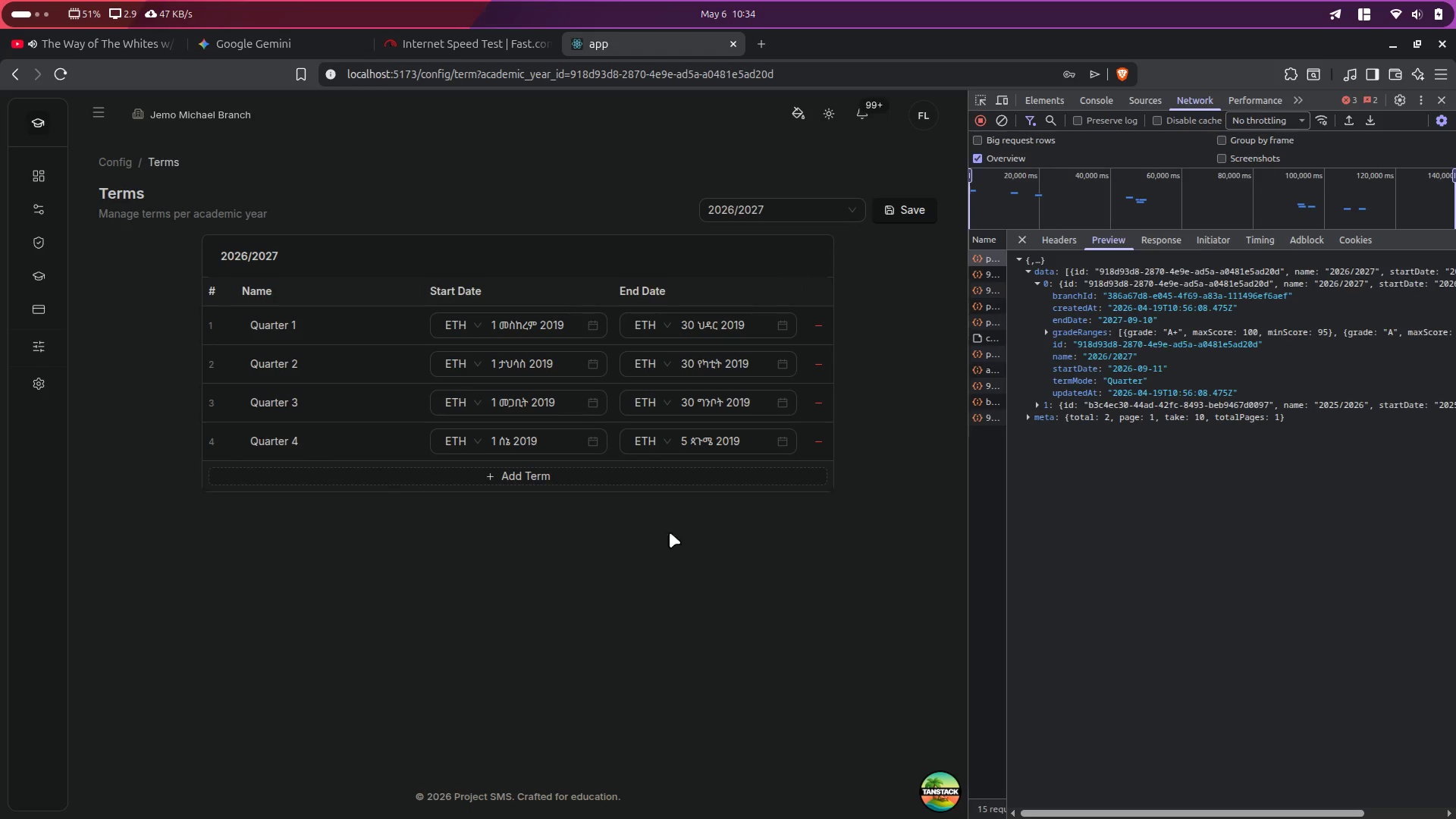 
mouse_move([55, 337])
 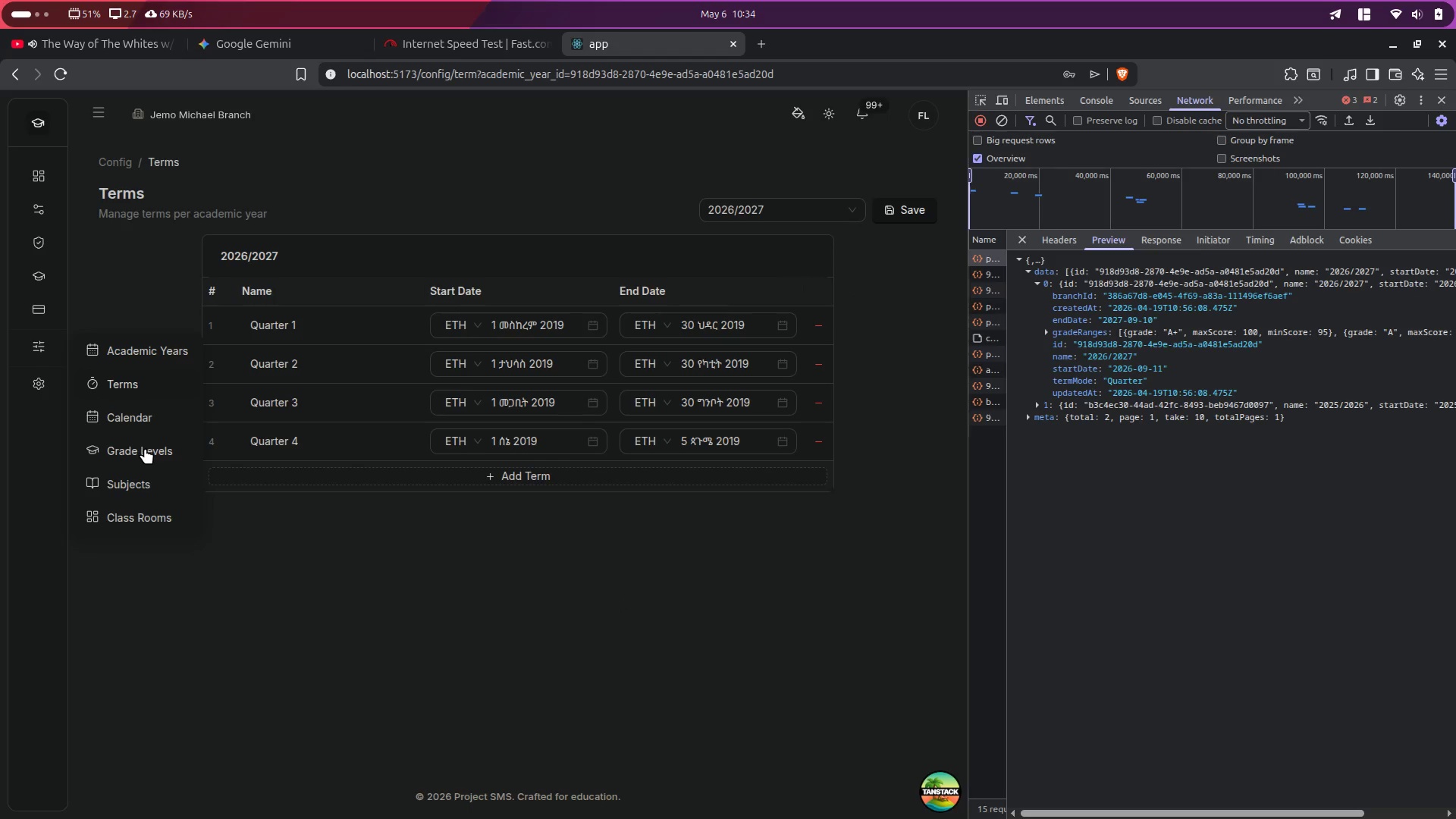 
left_click([145, 448])
 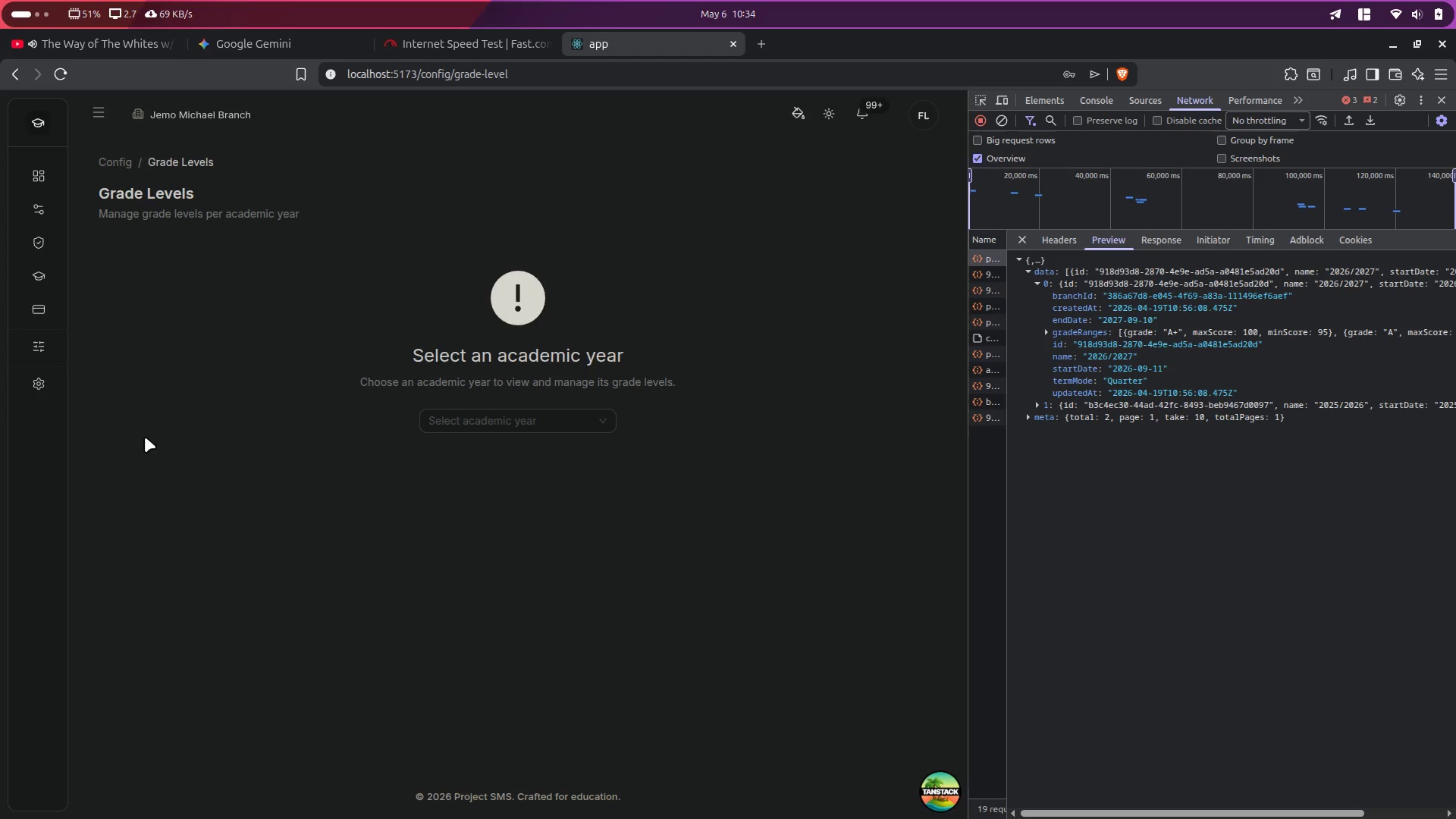 
left_click([484, 421])
 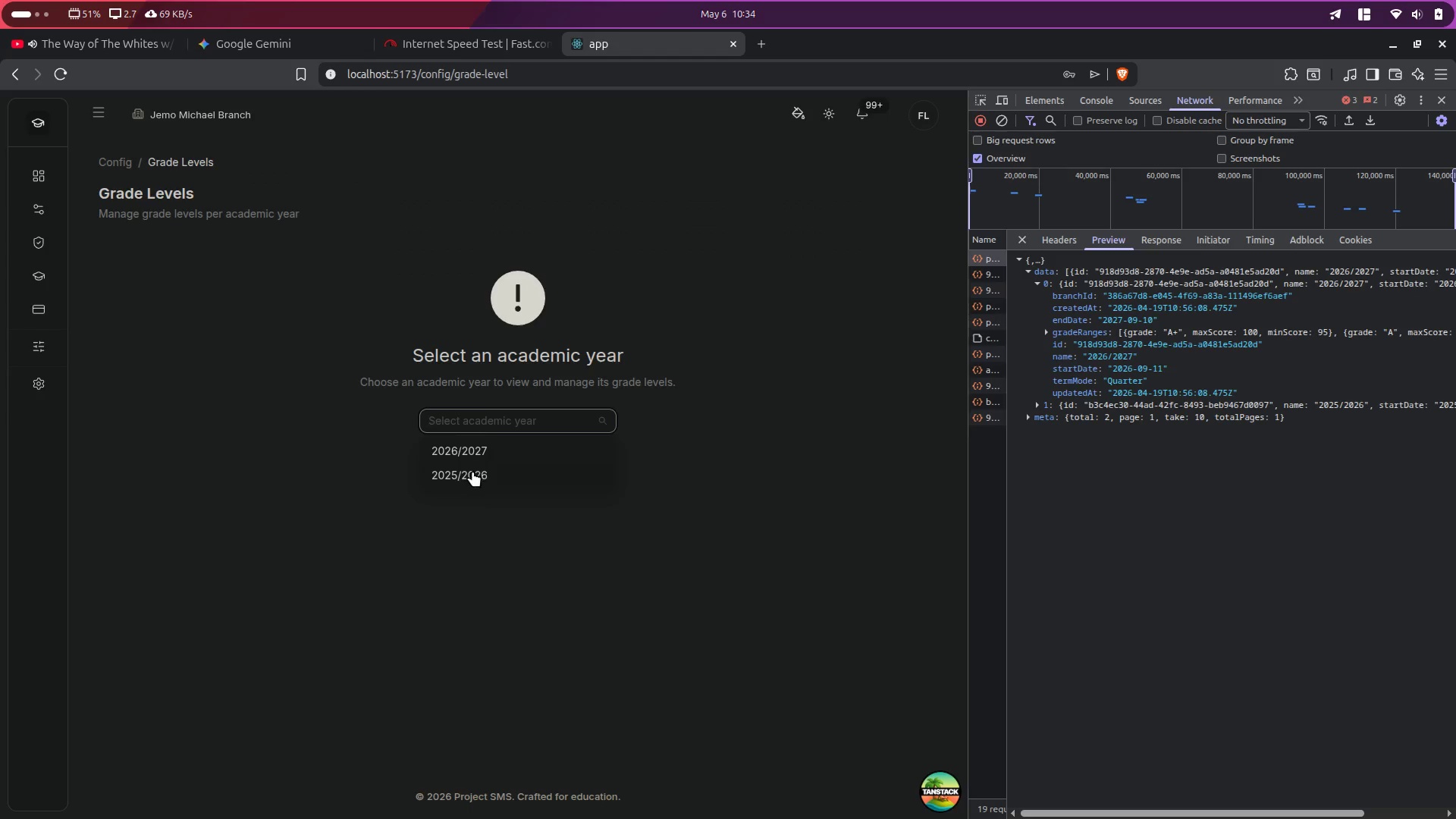 
left_click([478, 456])
 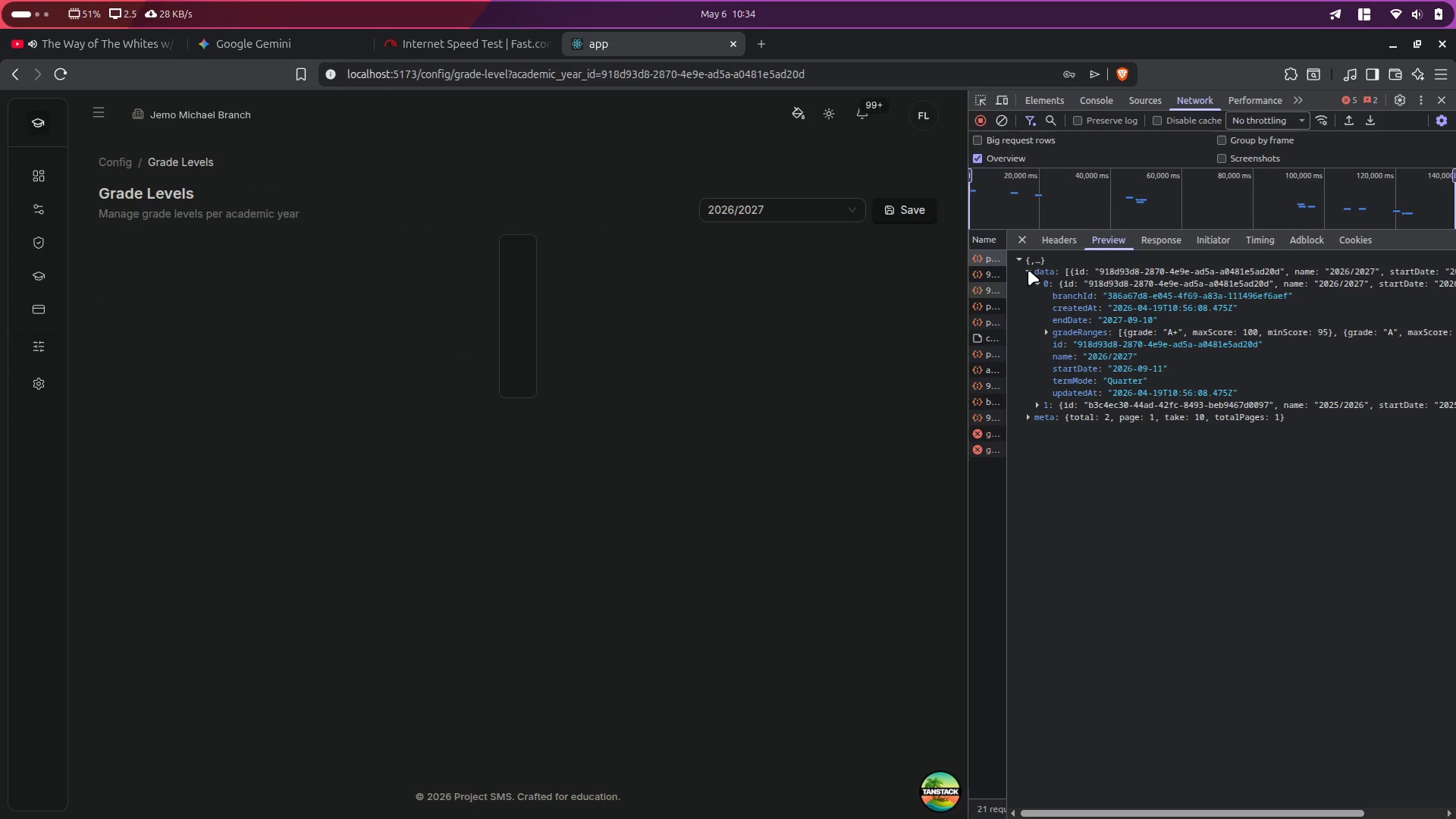 
left_click([1022, 246])
 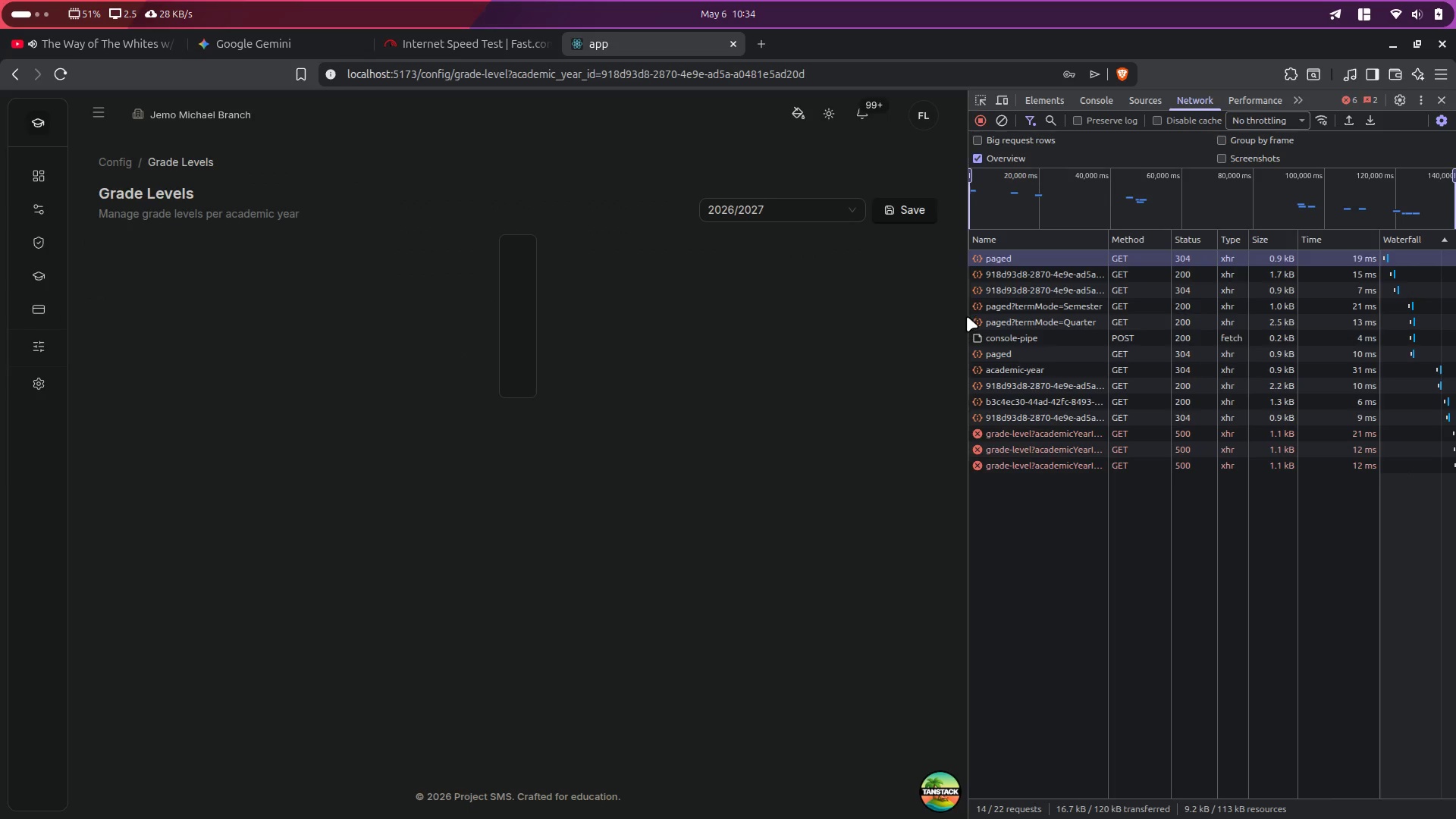 
left_click_drag(start_coordinate=[968, 314], to_coordinate=[921, 314])
 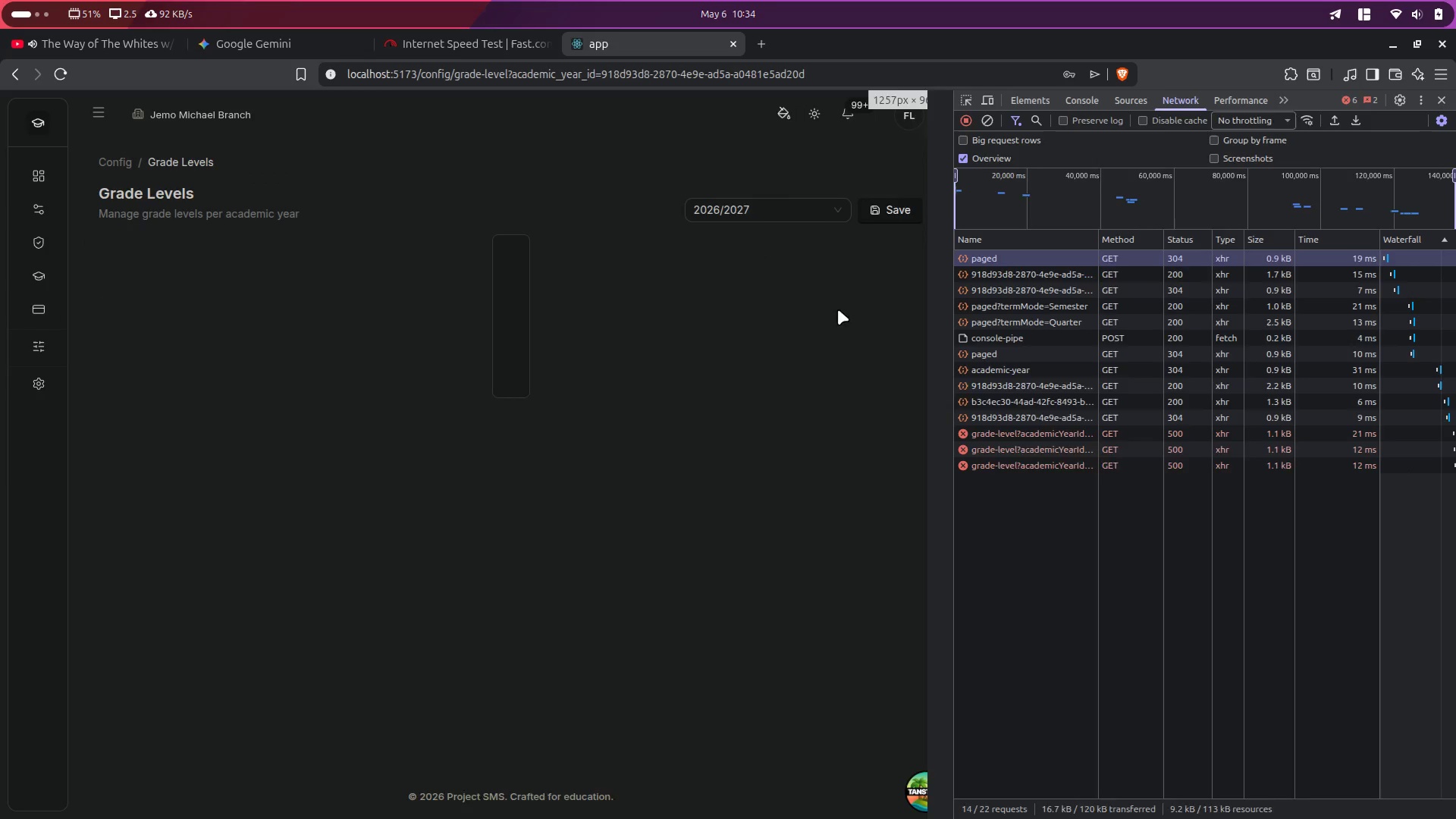 
left_click_drag(start_coordinate=[858, 312], to_coordinate=[699, 300])
 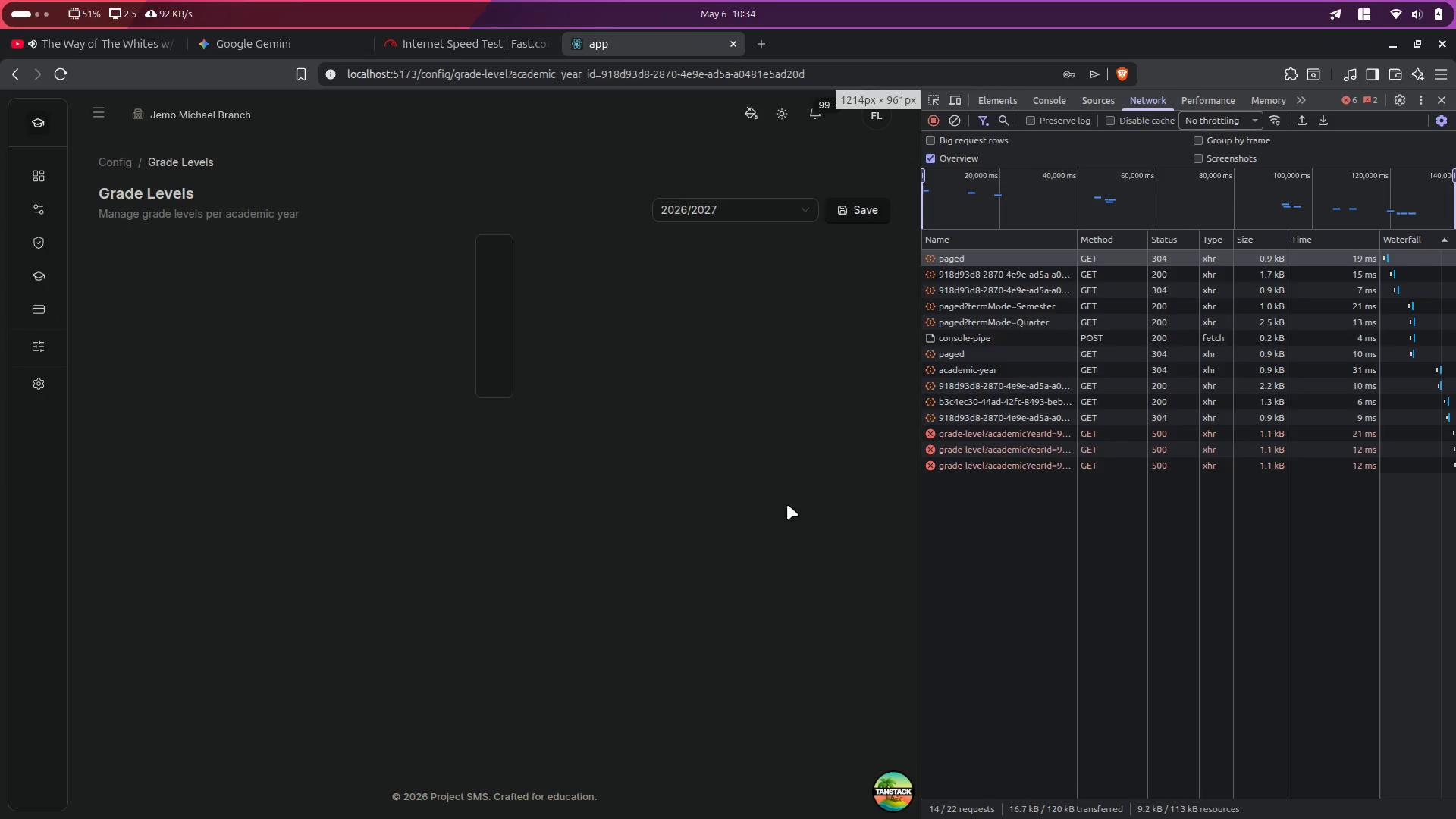 
left_click([780, 520])
 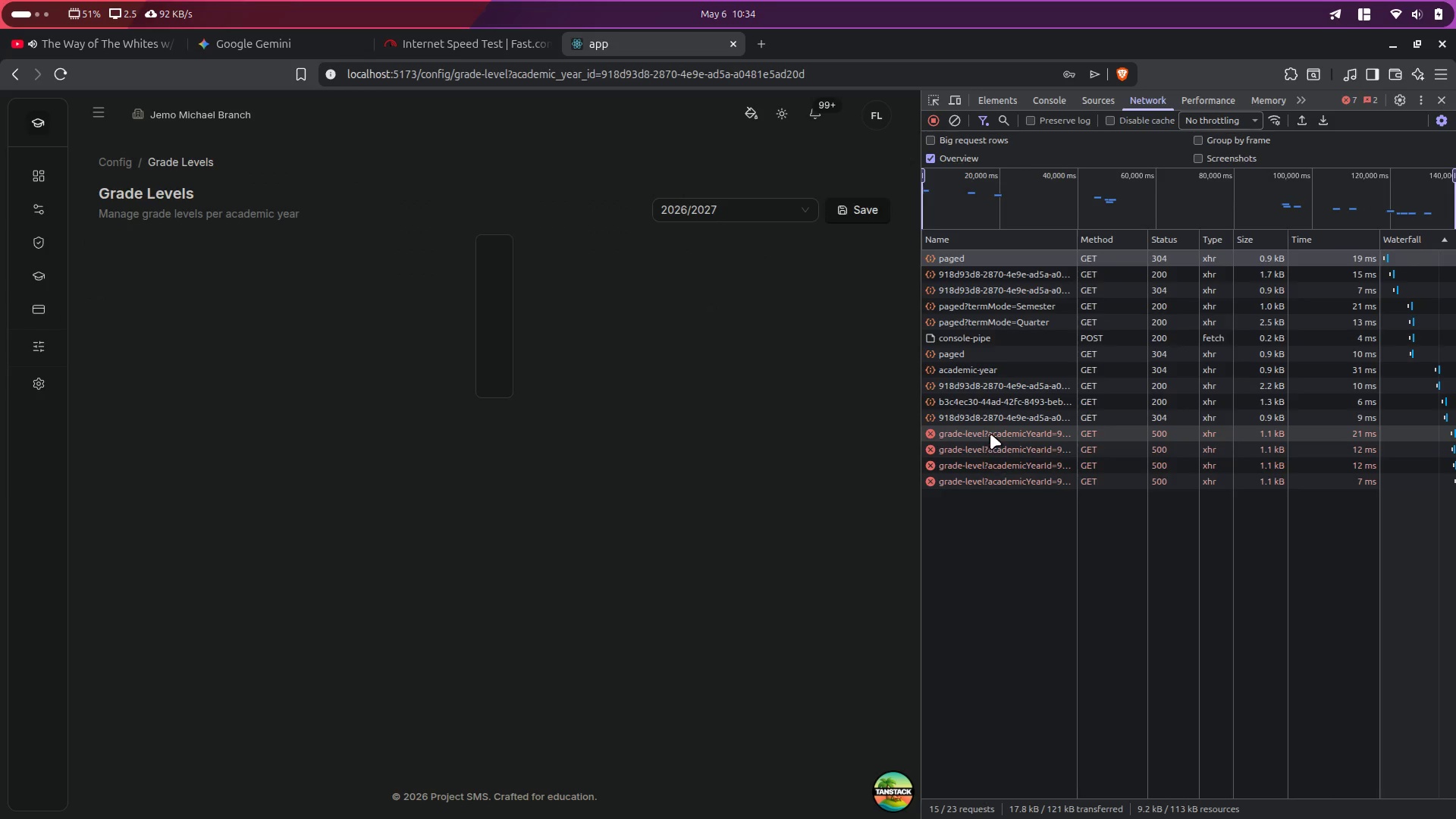 
left_click([992, 431])
 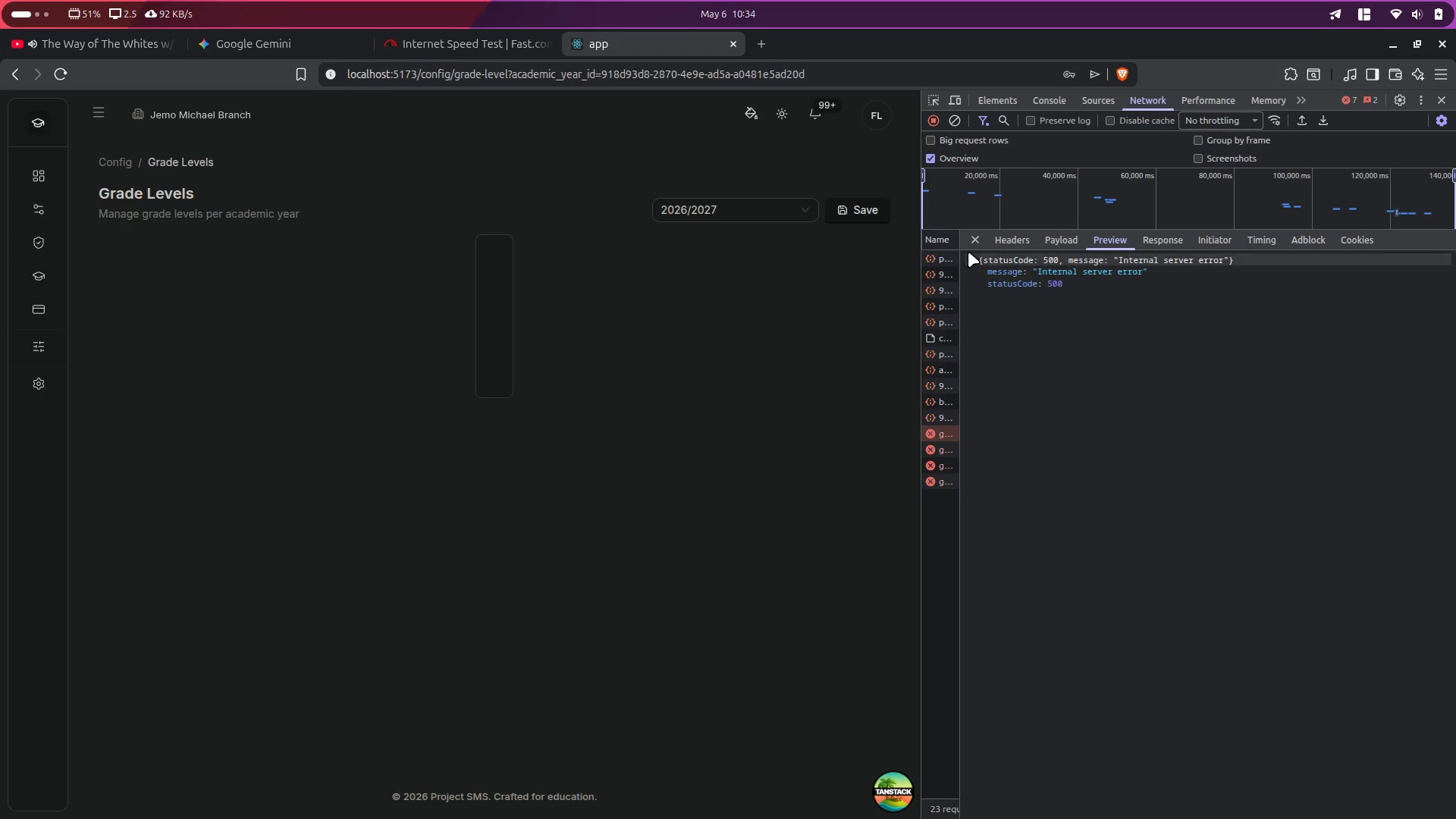 
left_click([973, 235])
 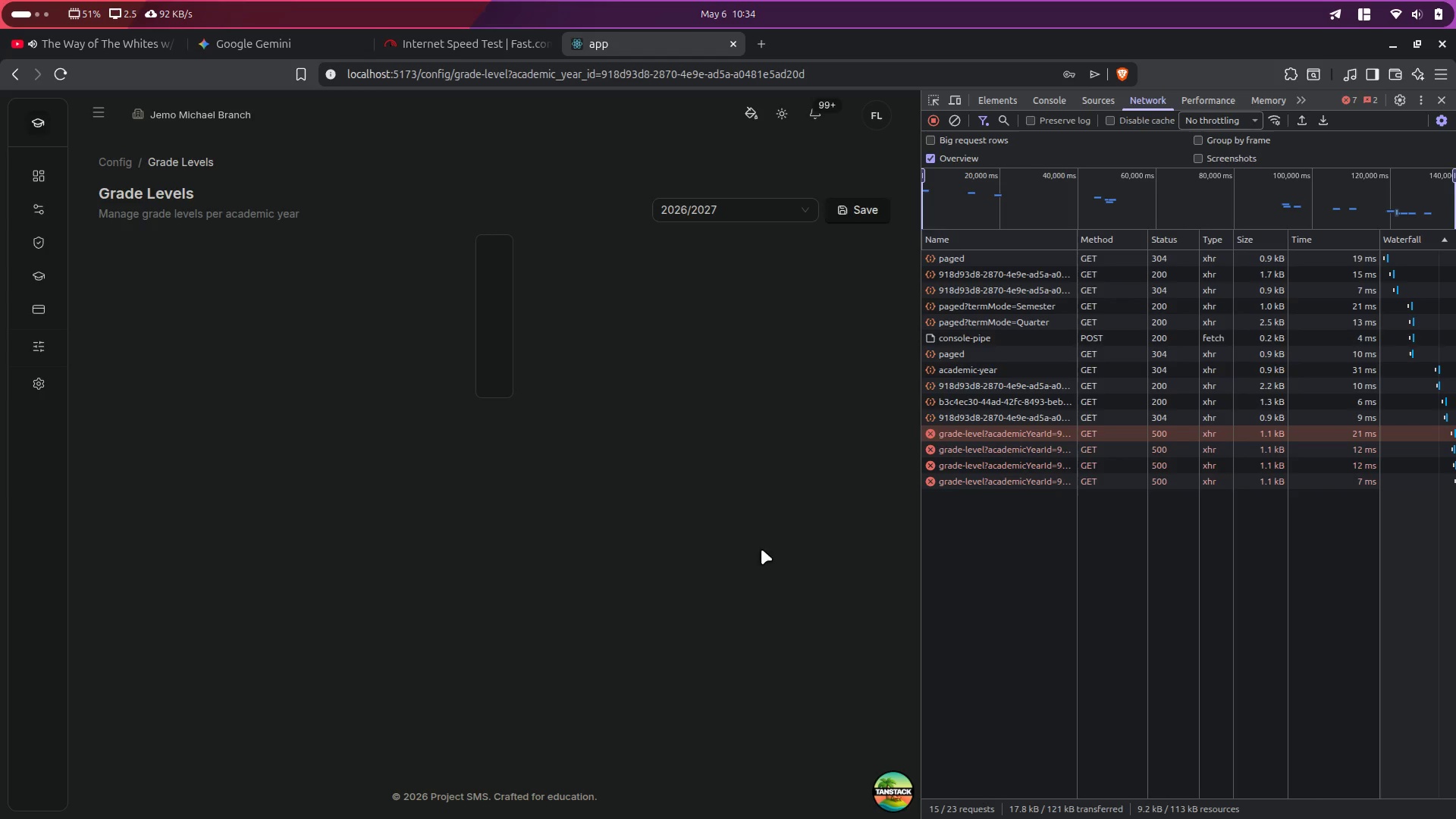 
left_click([679, 548])
 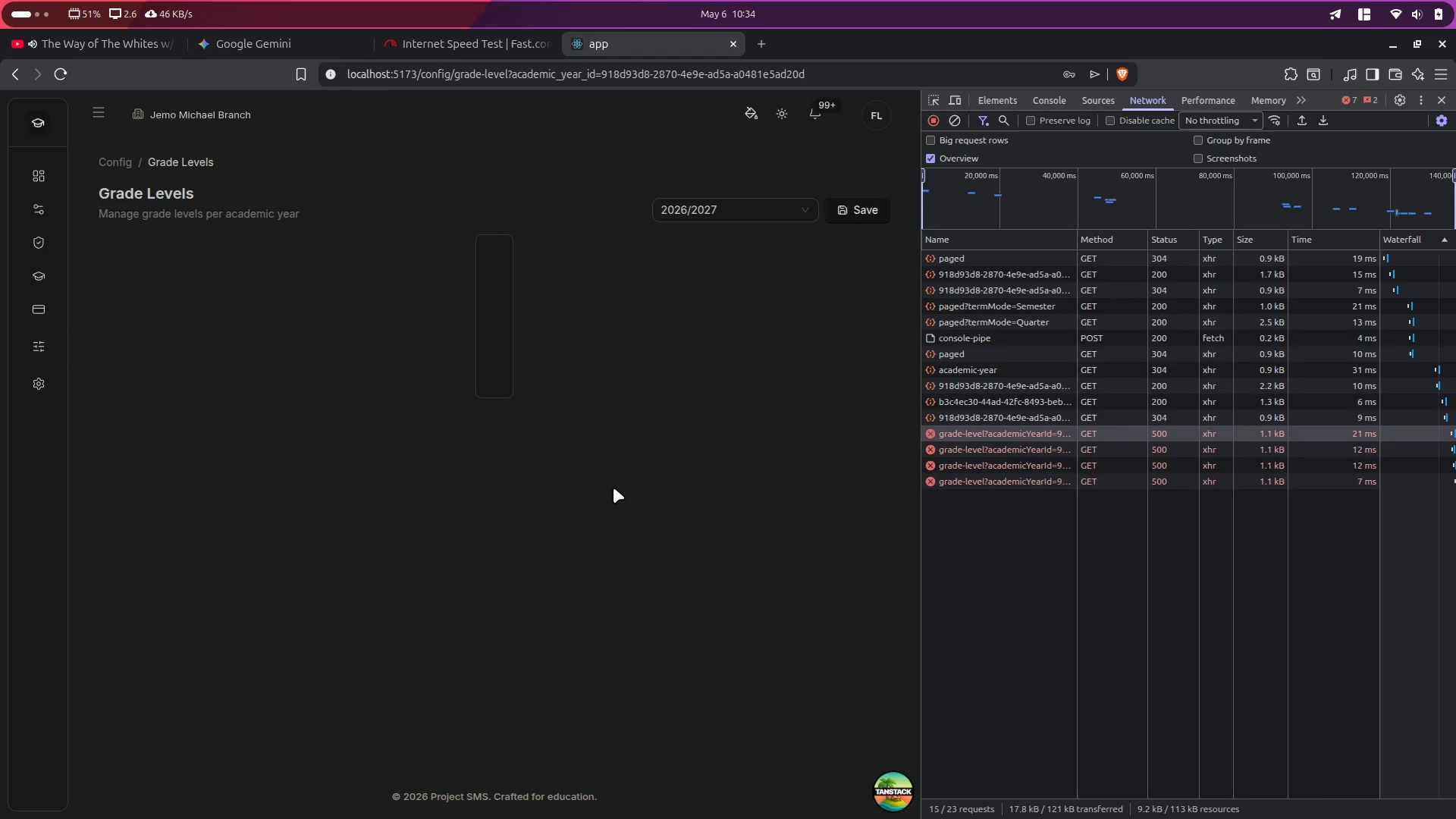 
key(Alt+Control+ArrowRight)
 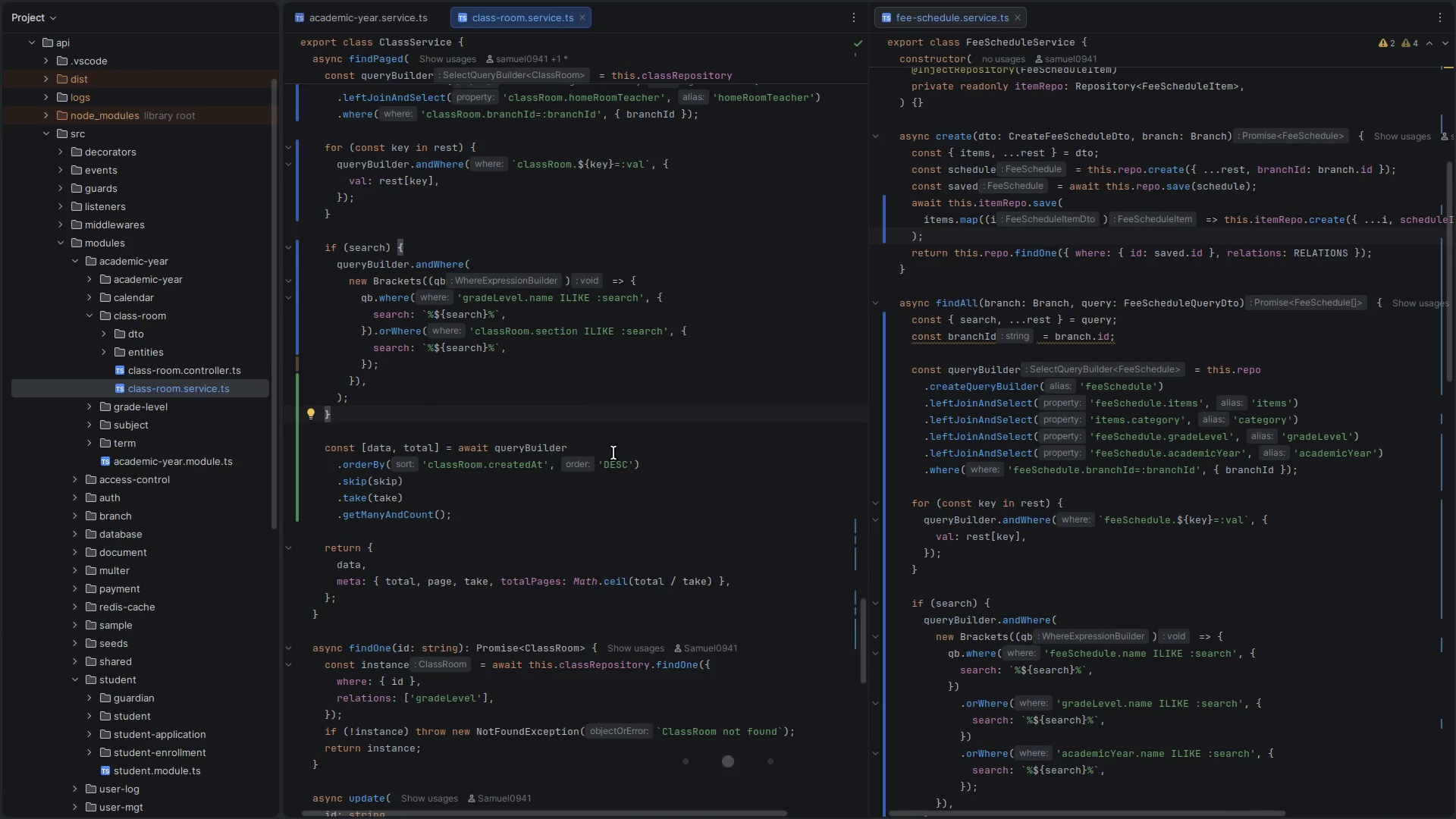 
left_click([600, 430])
 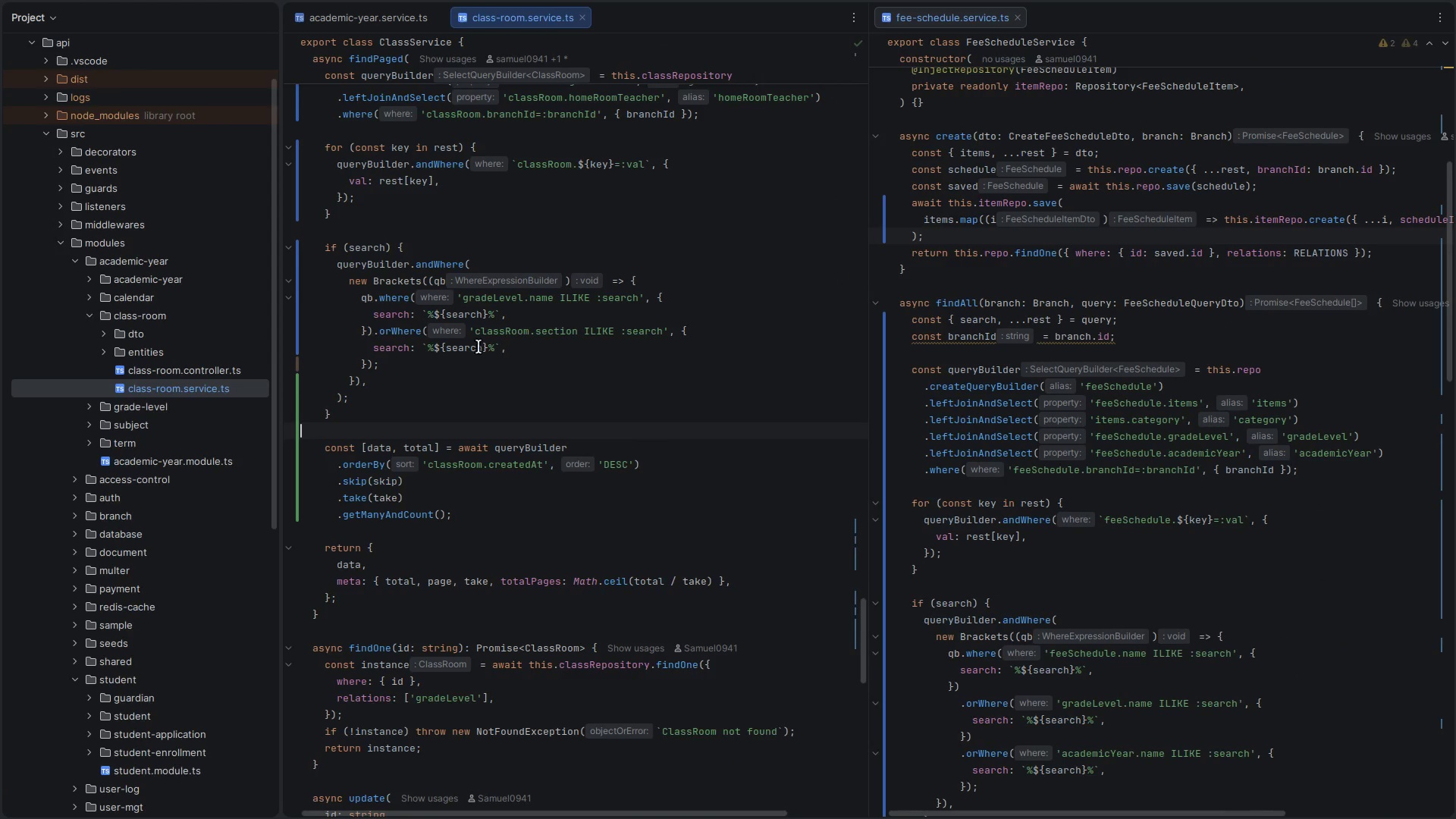 
hold_key(key=ControlLeft, duration=0.47)
 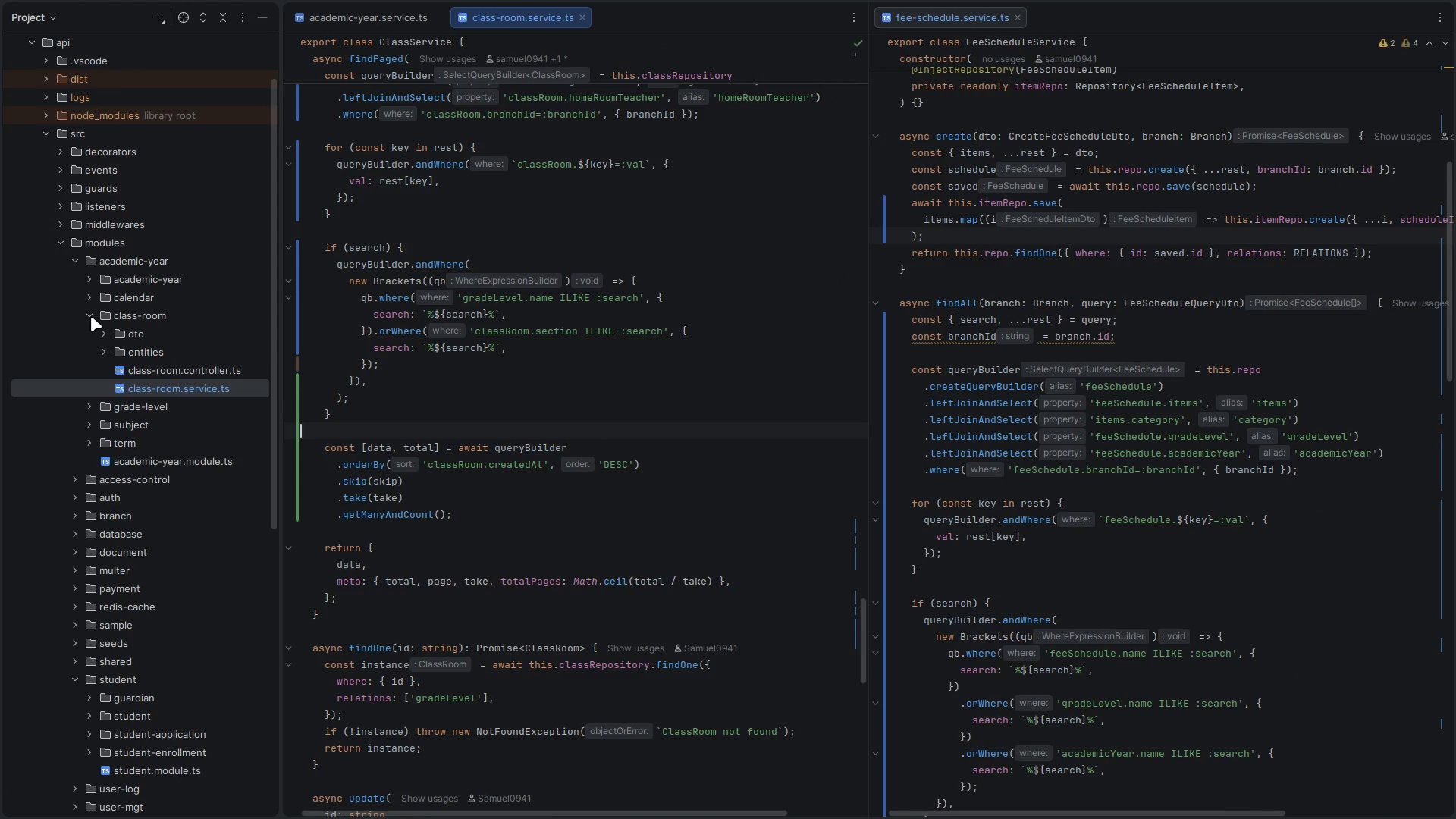 
left_click([91, 316])
 